 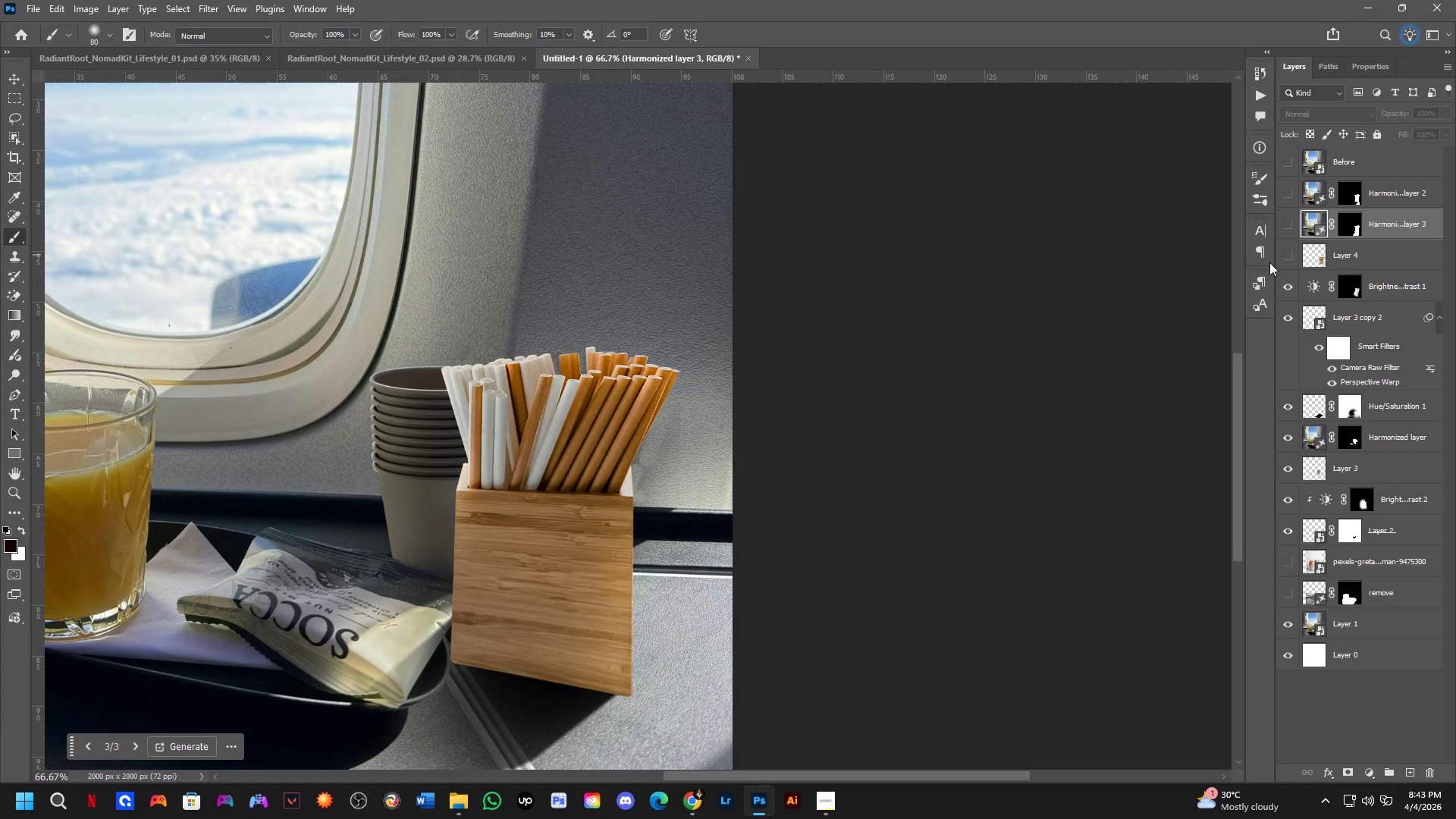 
scroll: coordinate [751, 483], scroll_direction: up, amount: 13.0
 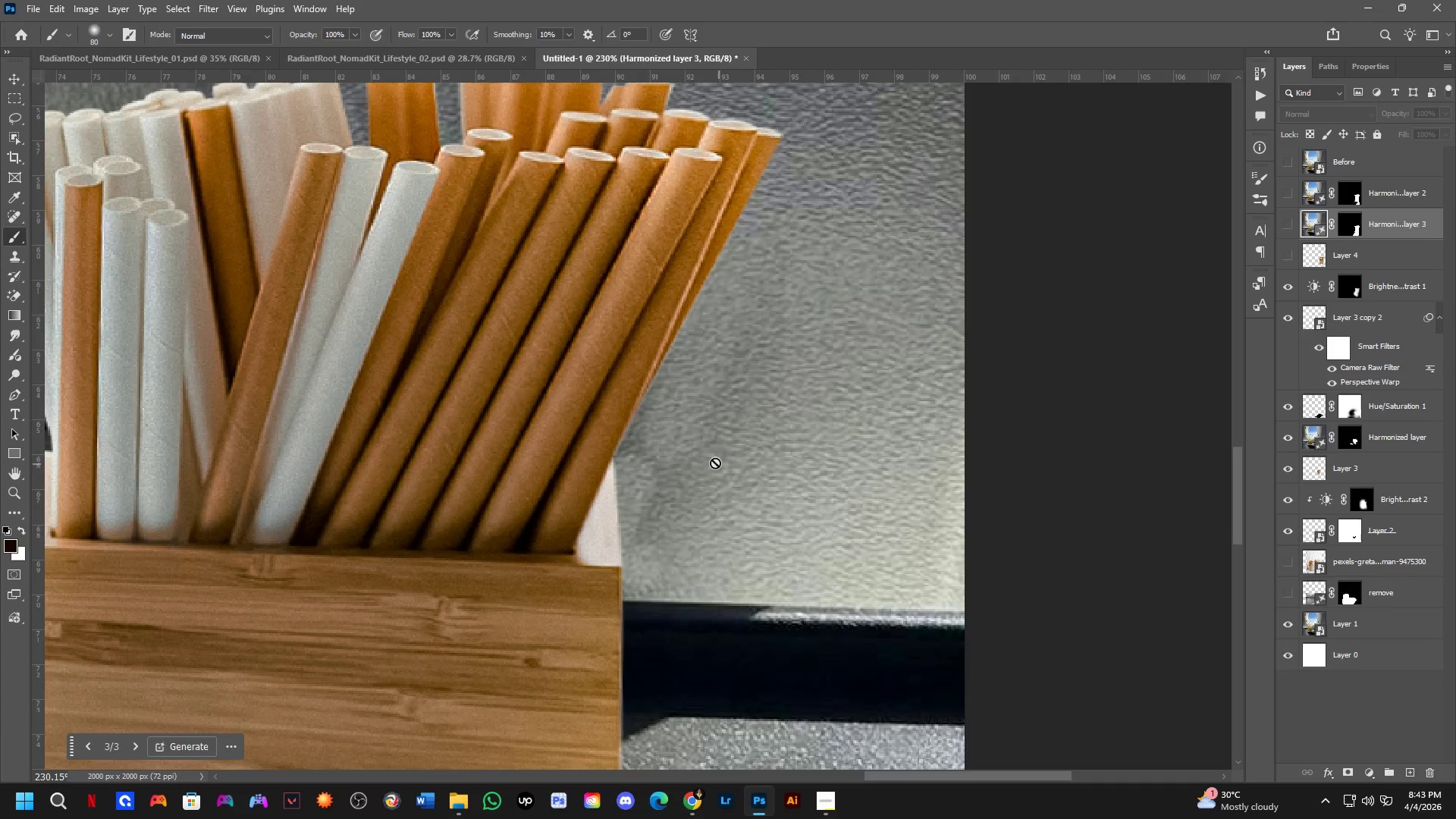 
key(Control+Z)
 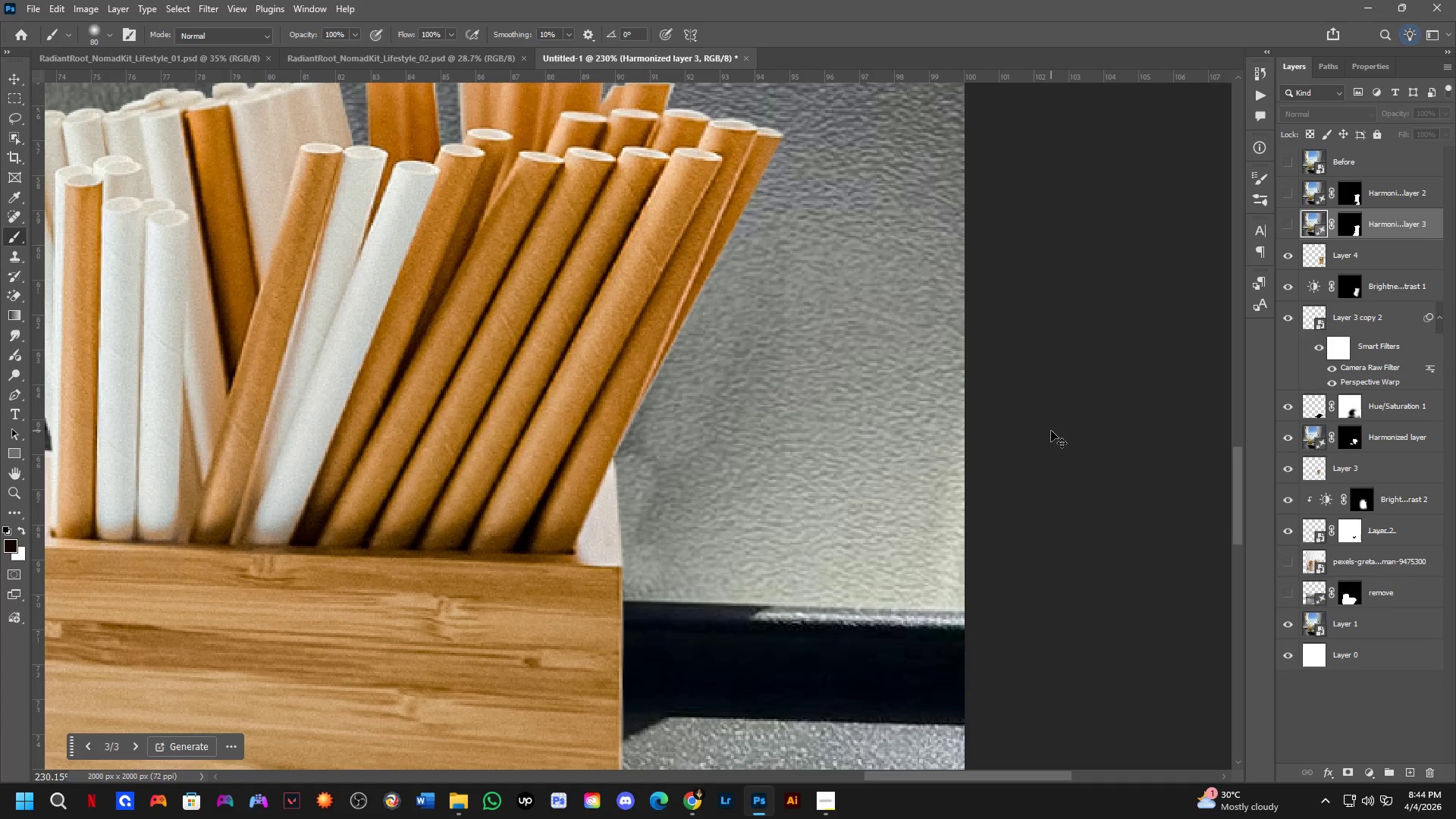 
key(Control+Z)
 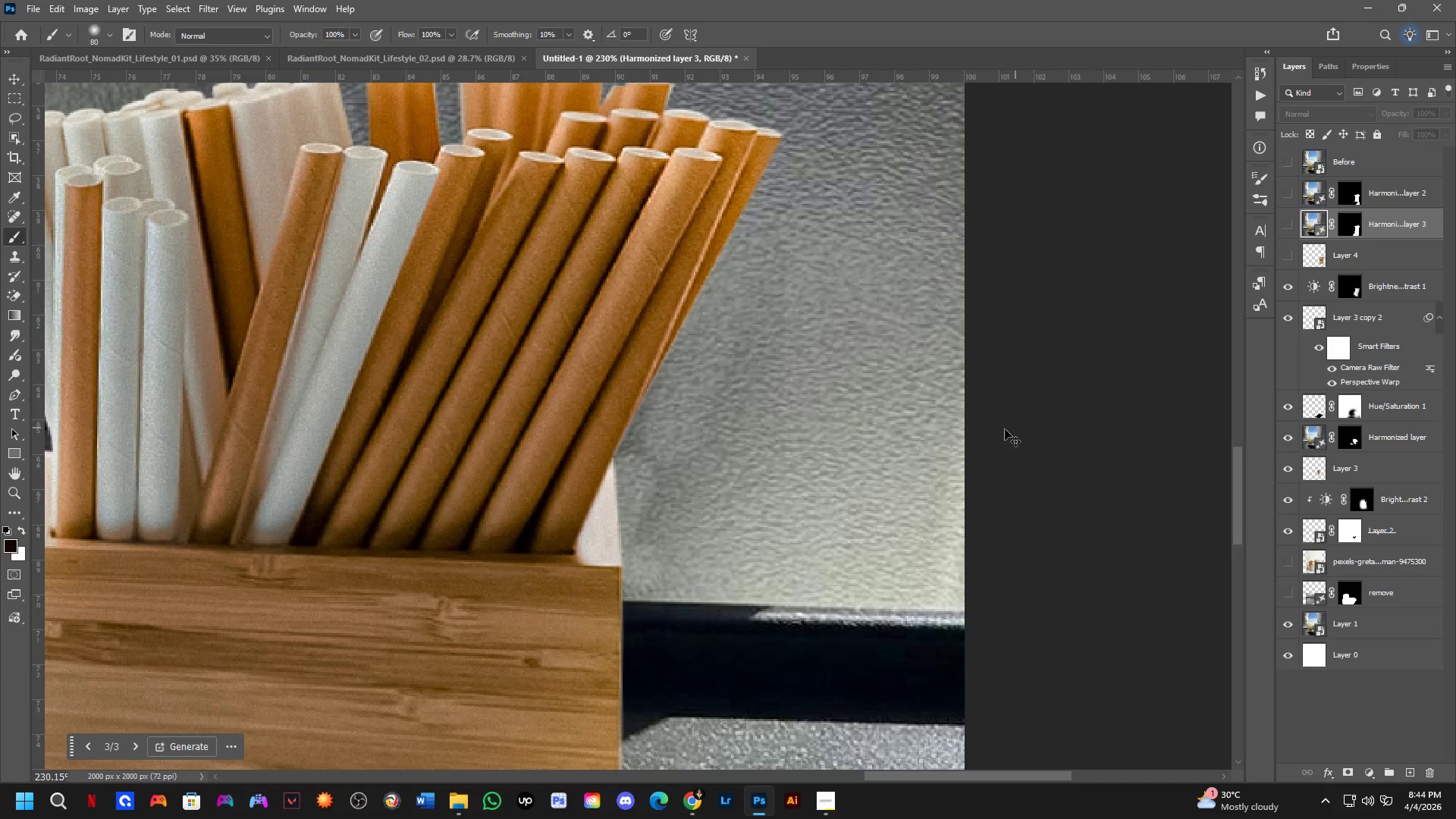 
hold_key(key=ControlLeft, duration=1.23)
 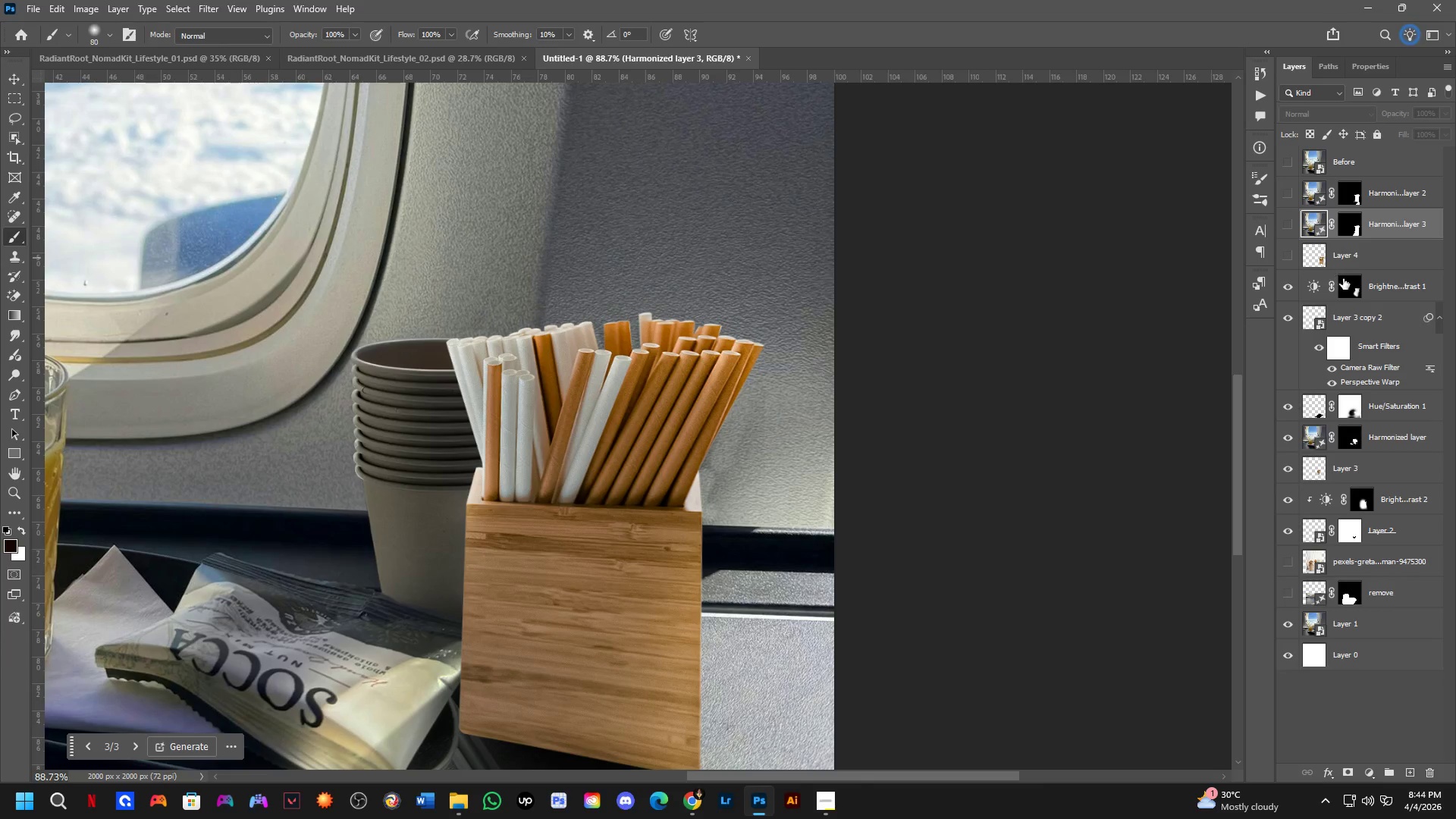 
scroll: coordinate [754, 473], scroll_direction: down, amount: 10.0
 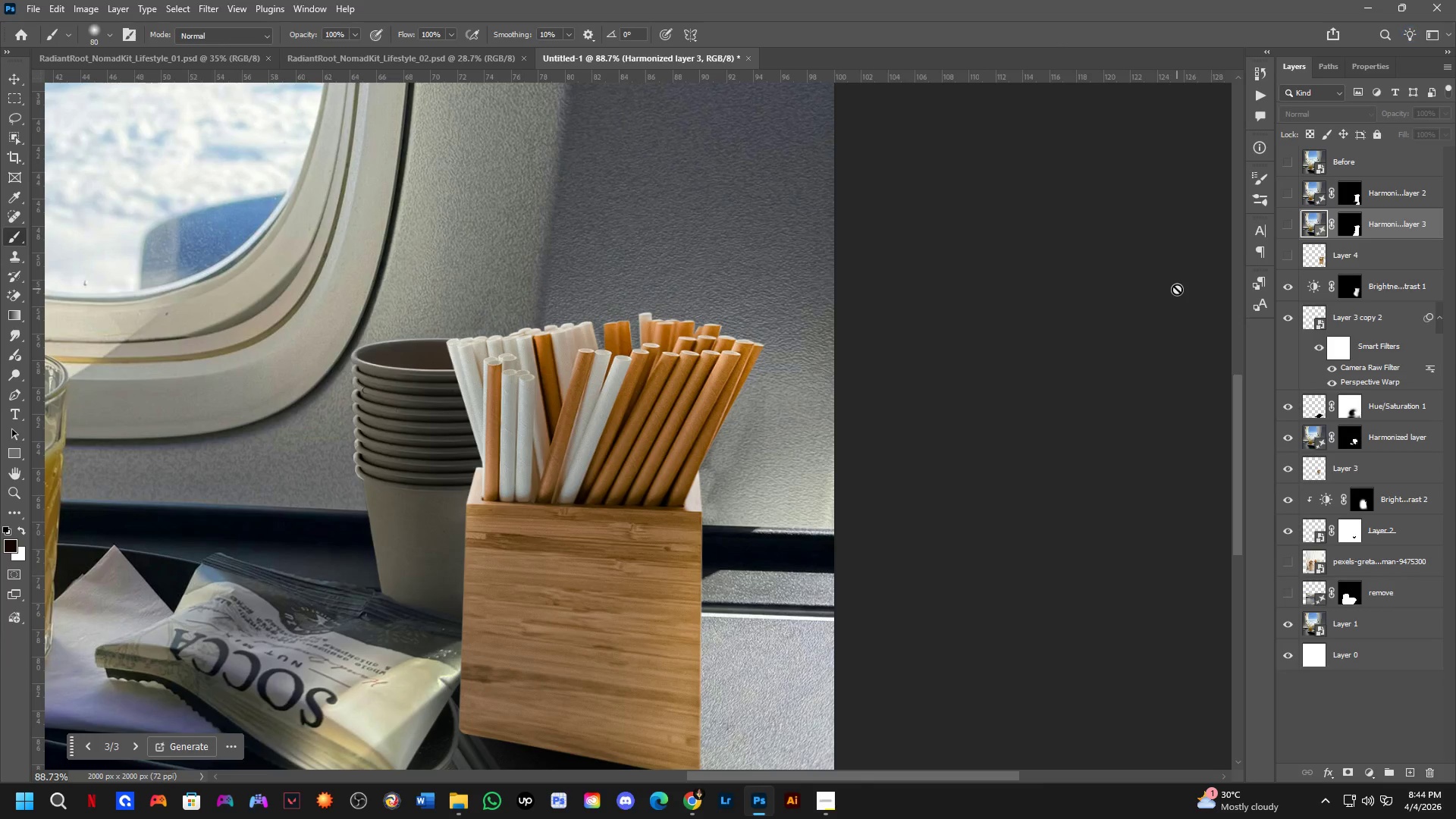 
hold_key(key=AltLeft, duration=0.92)
left_click([1384, 300])
 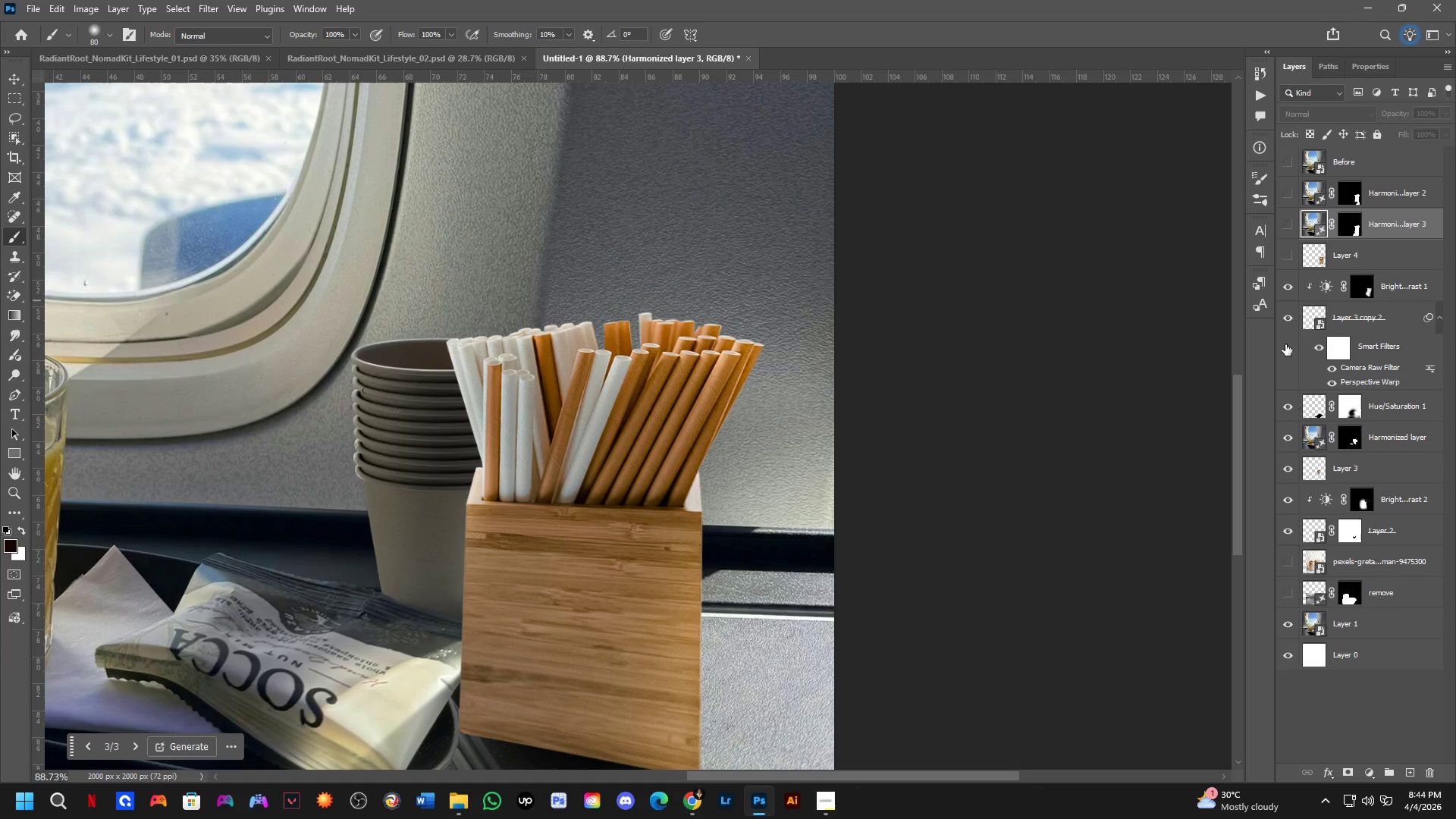 
hold_key(key=Space, duration=0.66)
 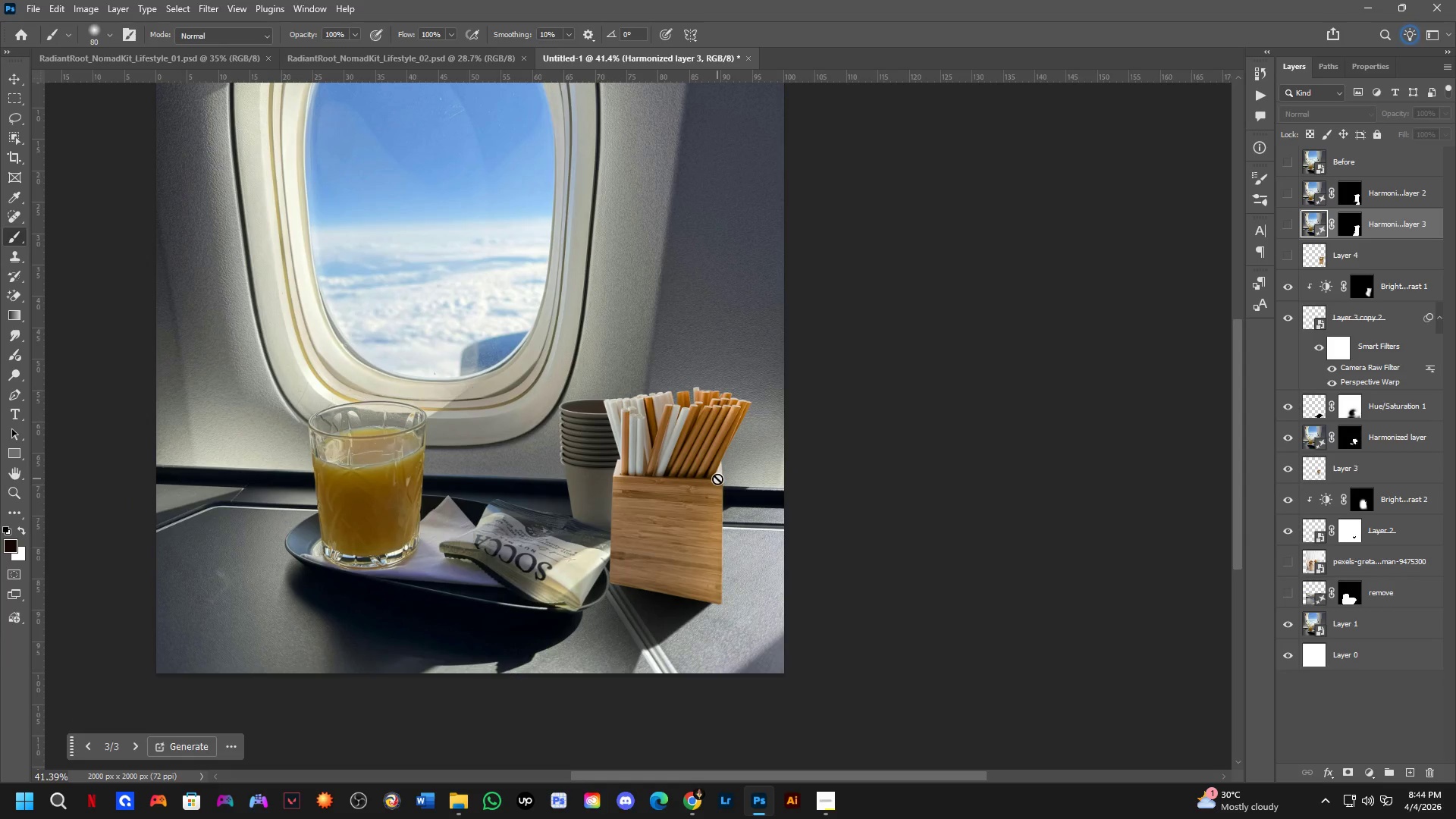 
left_click_drag(start_coordinate=[648, 473], to_coordinate=[706, 472])
 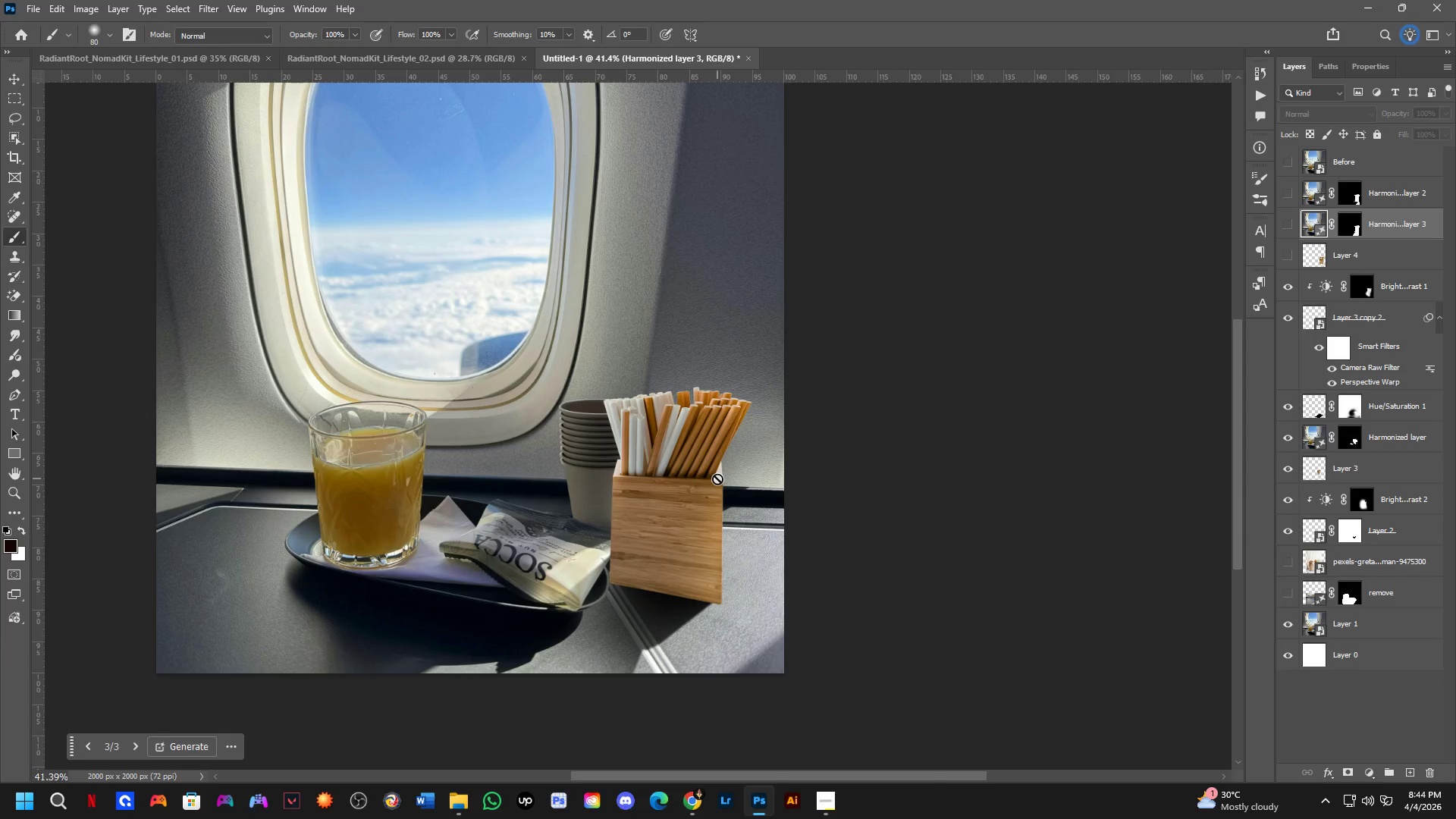 
scroll: coordinate [629, 453], scroll_direction: down, amount: 8.0
 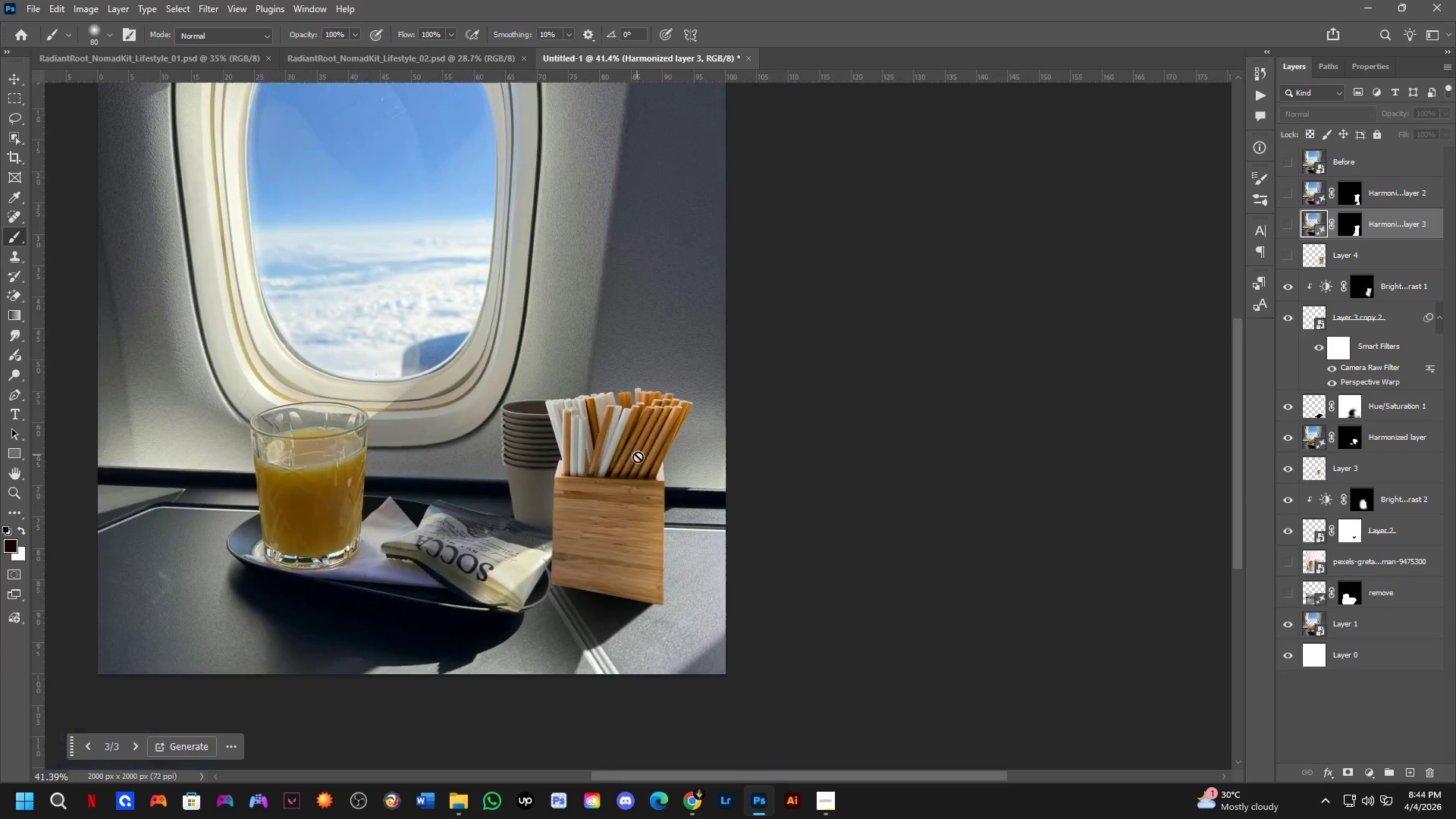 
scroll: coordinate [724, 500], scroll_direction: up, amount: 4.0
 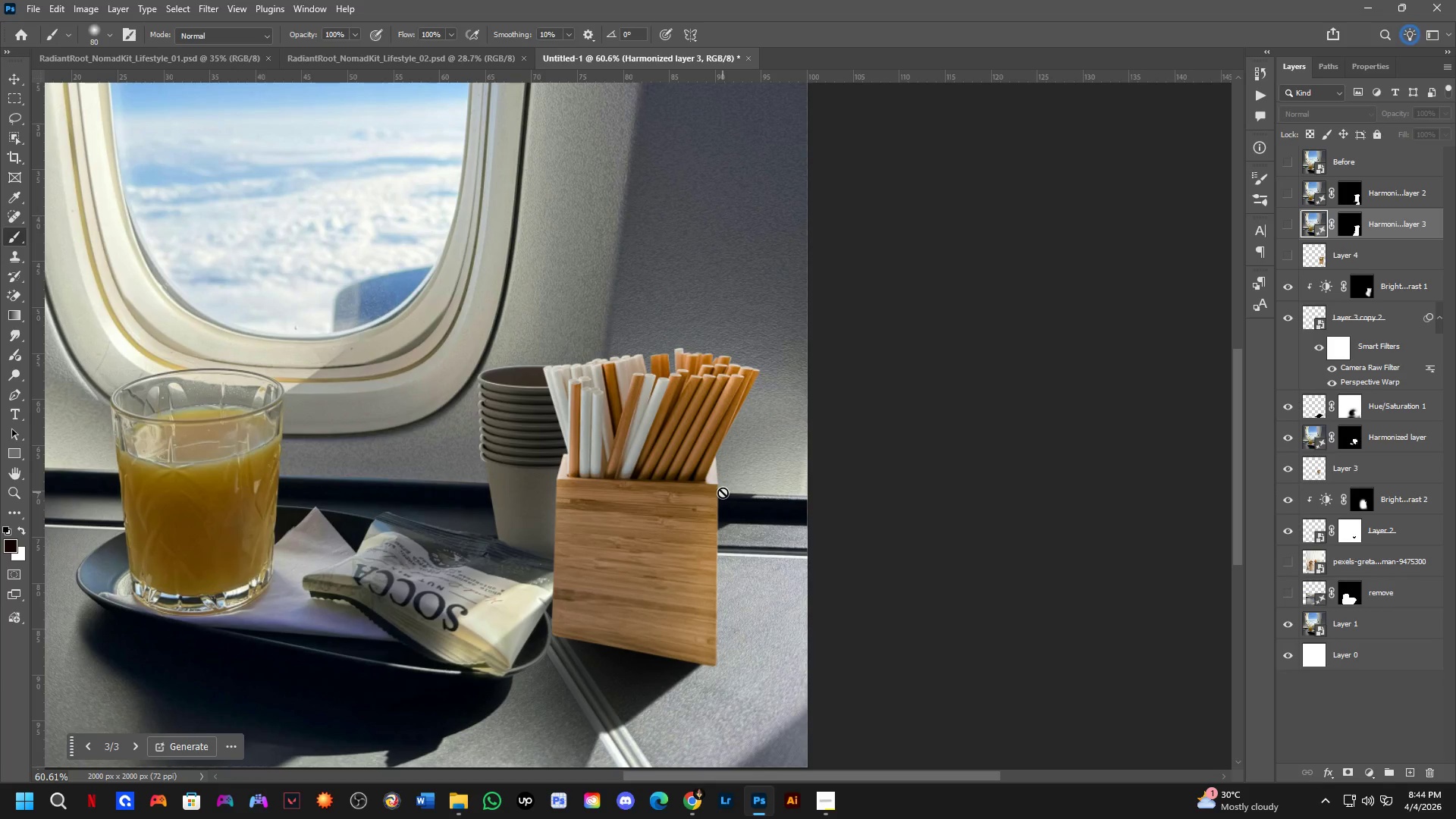 
wait(5.69)
 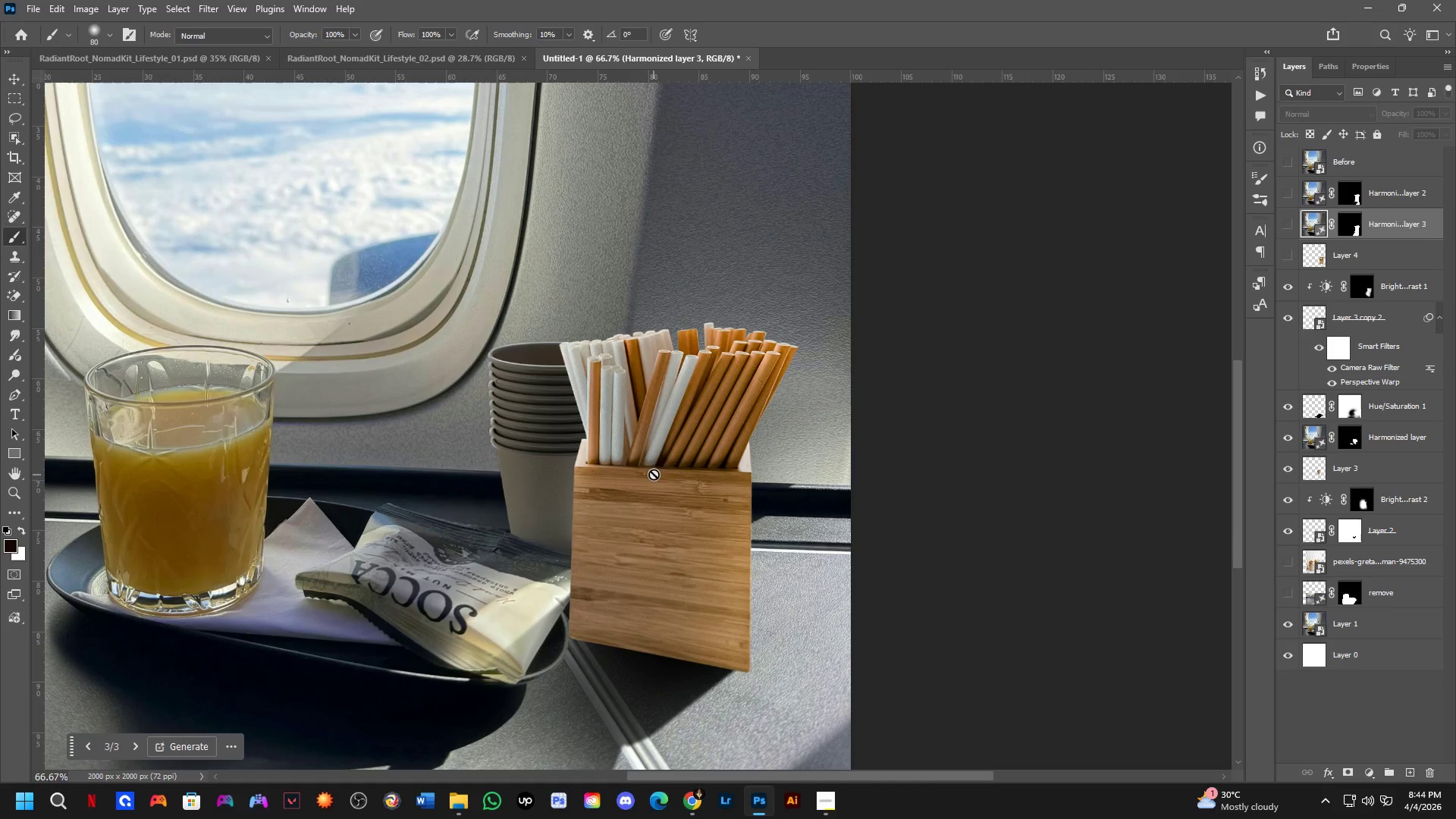 
hold_key(key=ControlLeft, duration=0.41)
left_click([657, 429])
 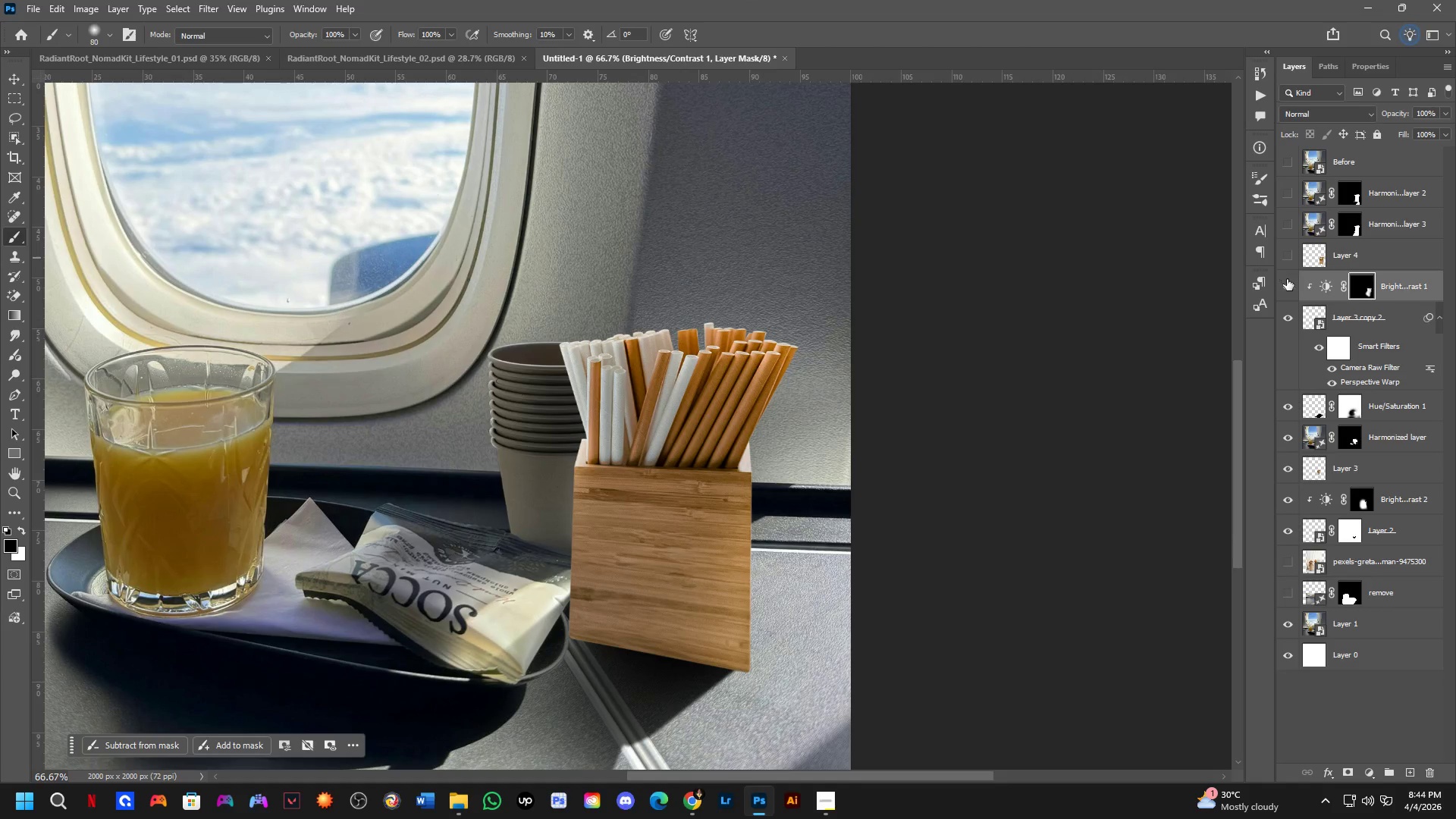 
scroll: coordinate [654, 475], scroll_direction: up, amount: 1.0
 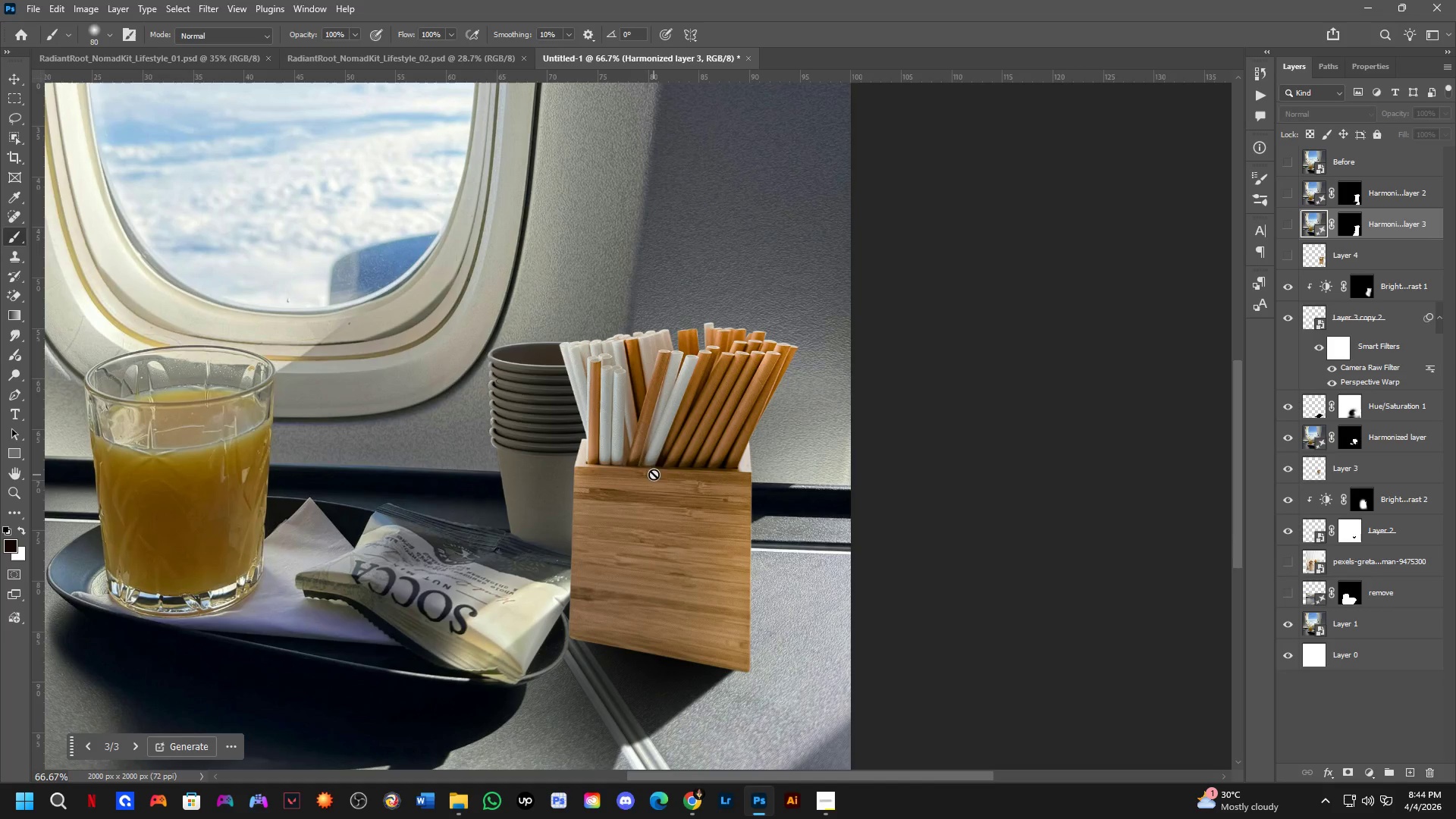 
double_click([1287, 279])
 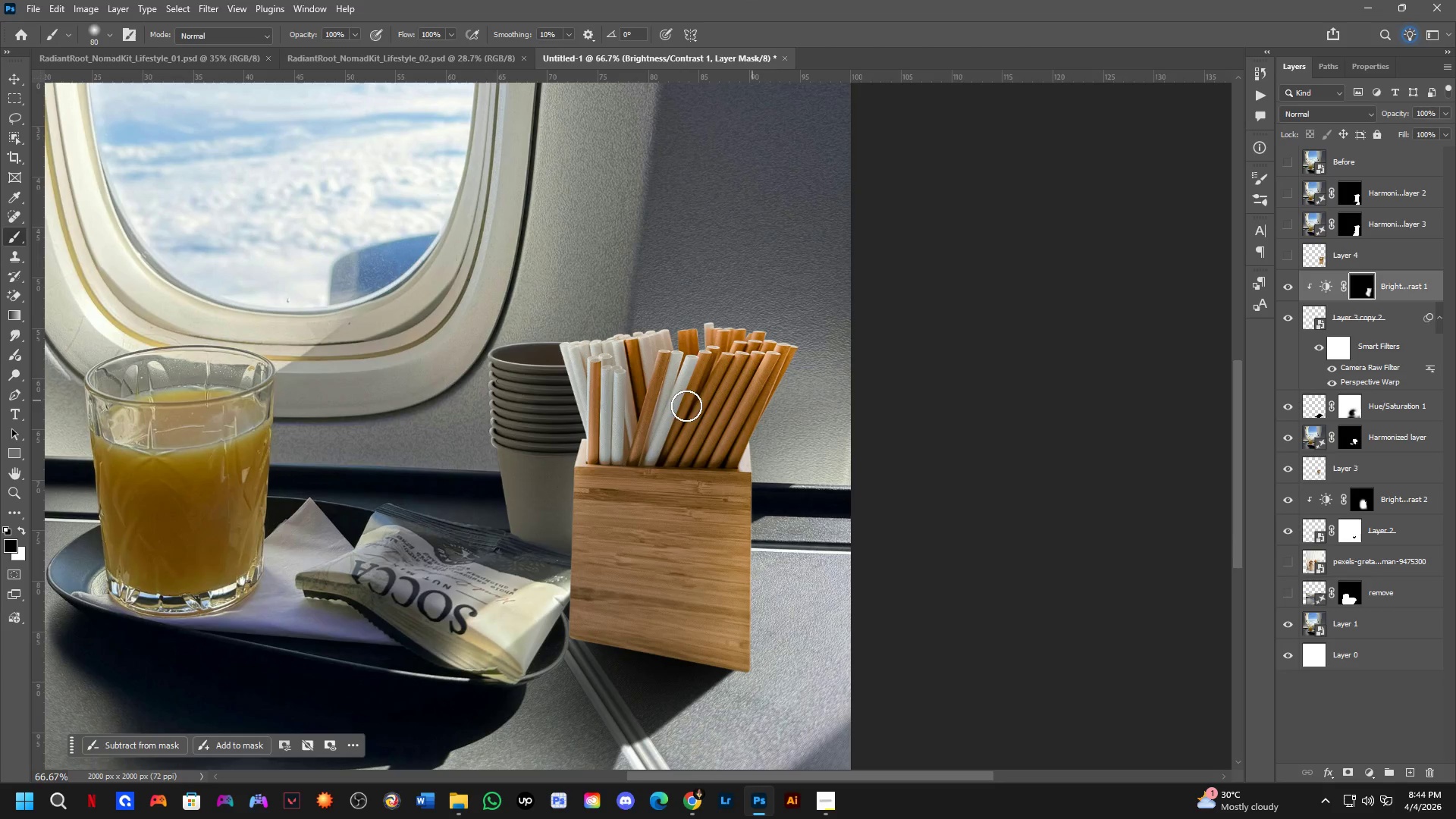 
hold_key(key=Space, duration=0.66)
 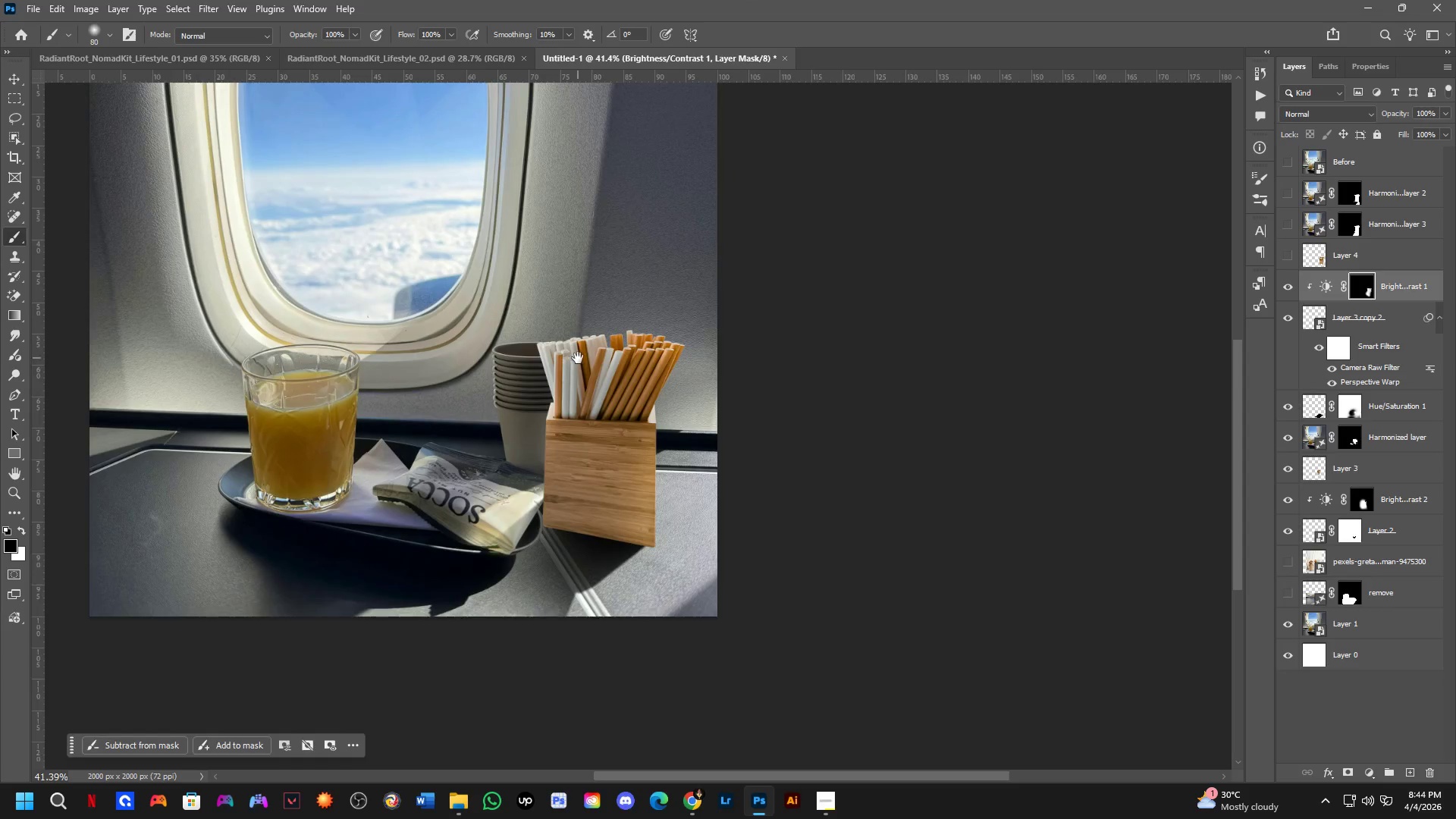 
left_click_drag(start_coordinate=[655, 422], to_coordinate=[604, 396])
 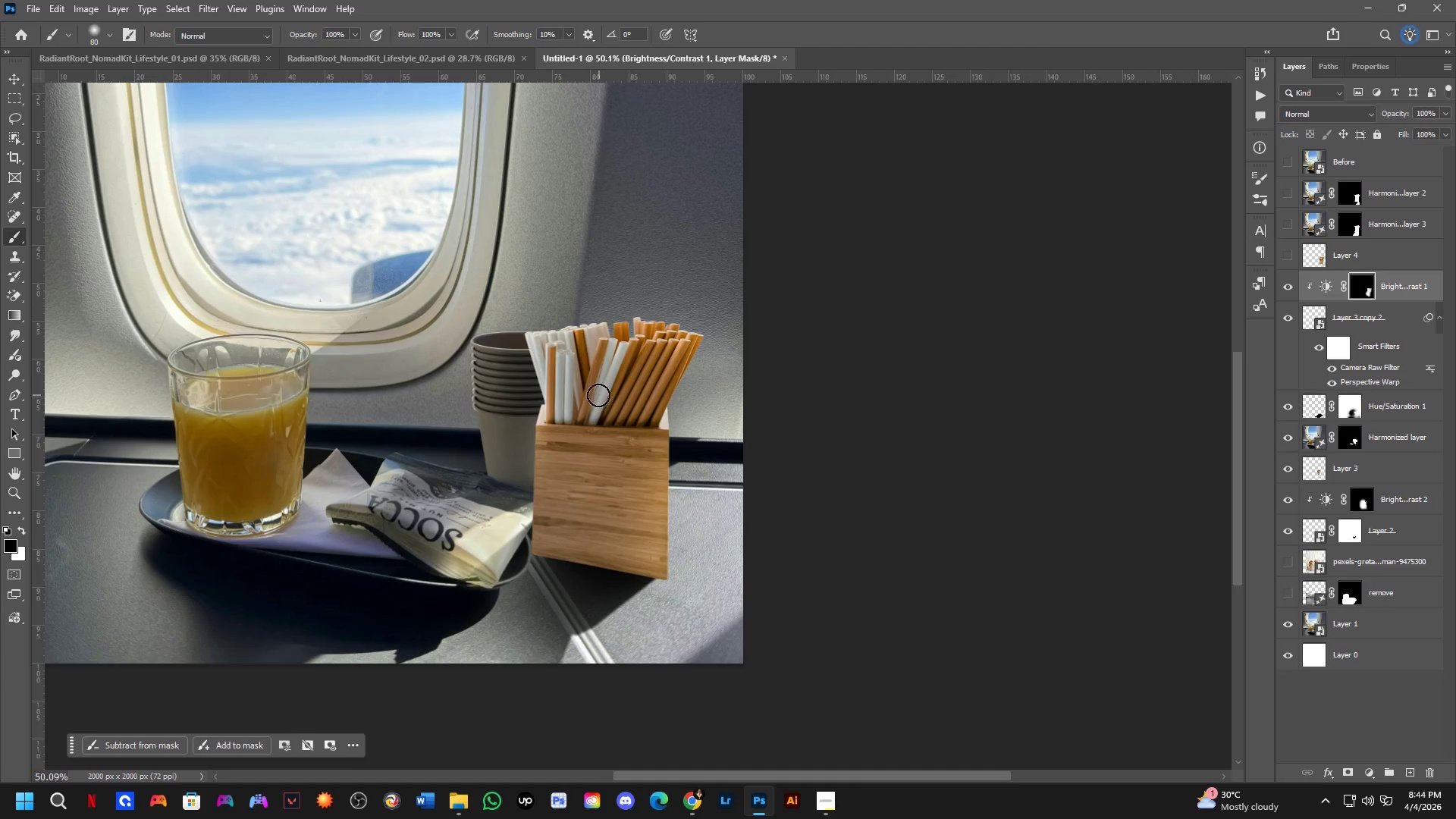 
scroll: coordinate [625, 408], scroll_direction: down, amount: 3.0
 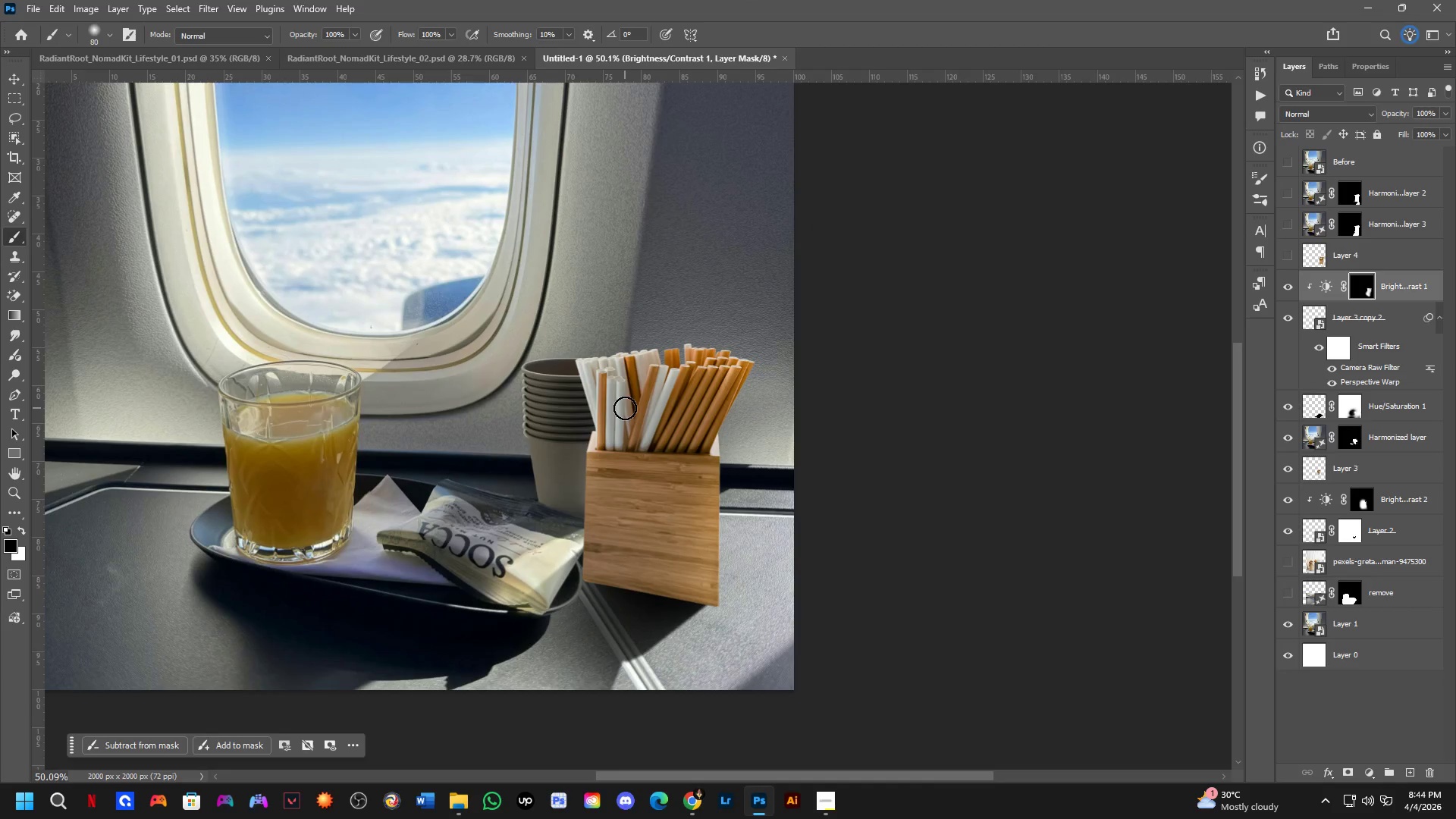 
hold_key(key=Space, duration=0.91)
 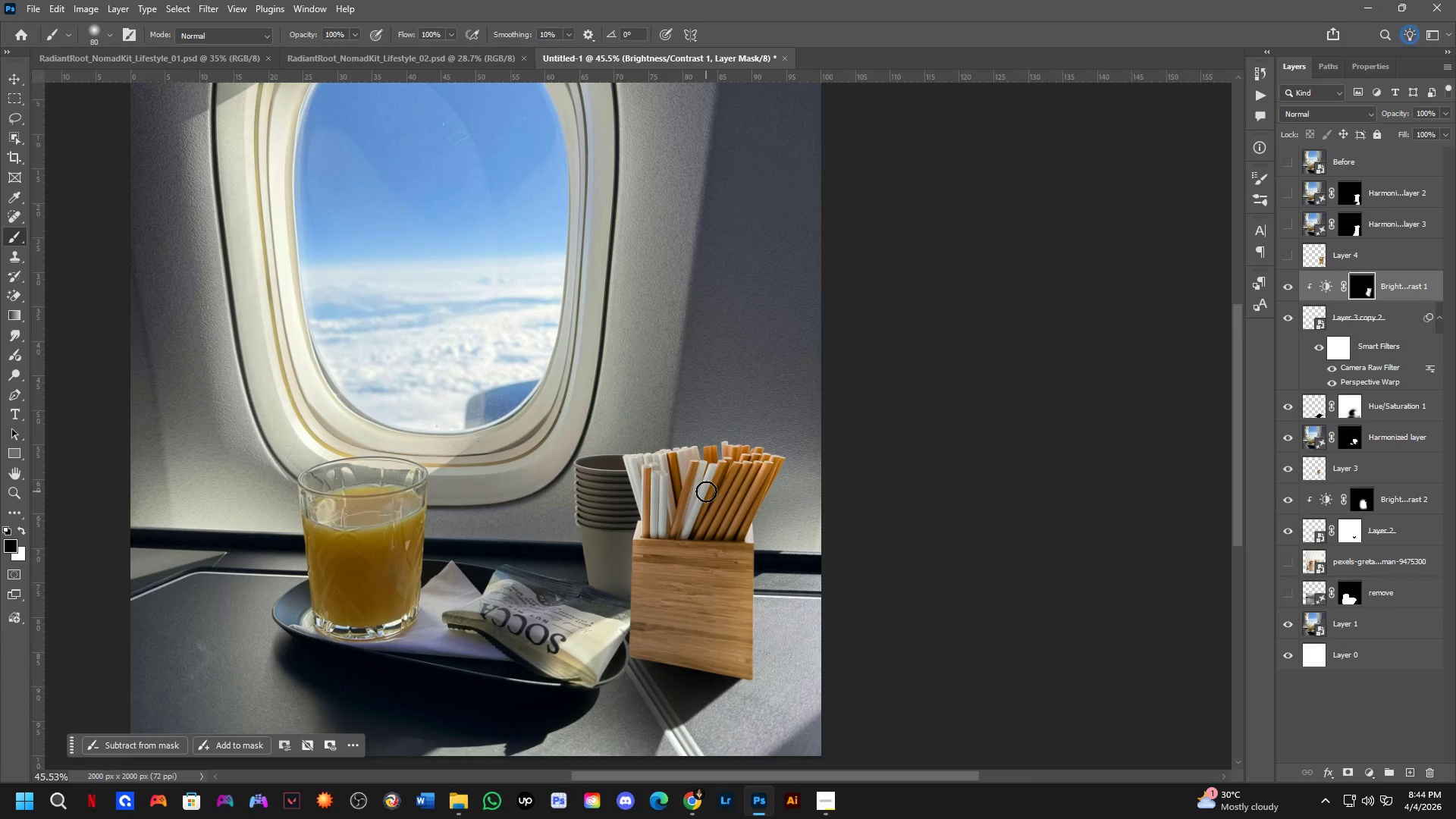 
left_click_drag(start_coordinate=[578, 358], to_coordinate=[671, 473])
 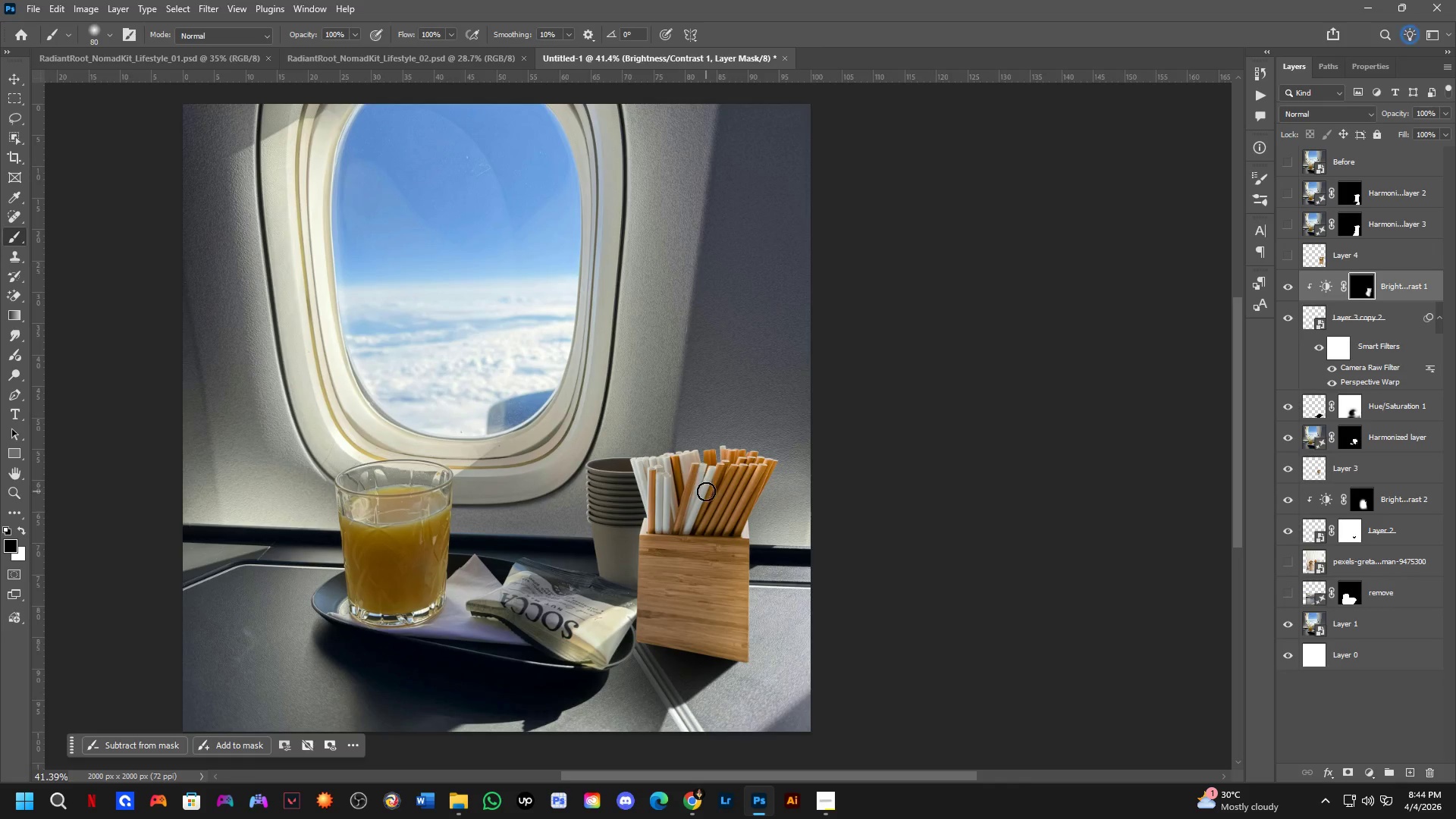 
scroll: coordinate [598, 395], scroll_direction: down, amount: 2.0
 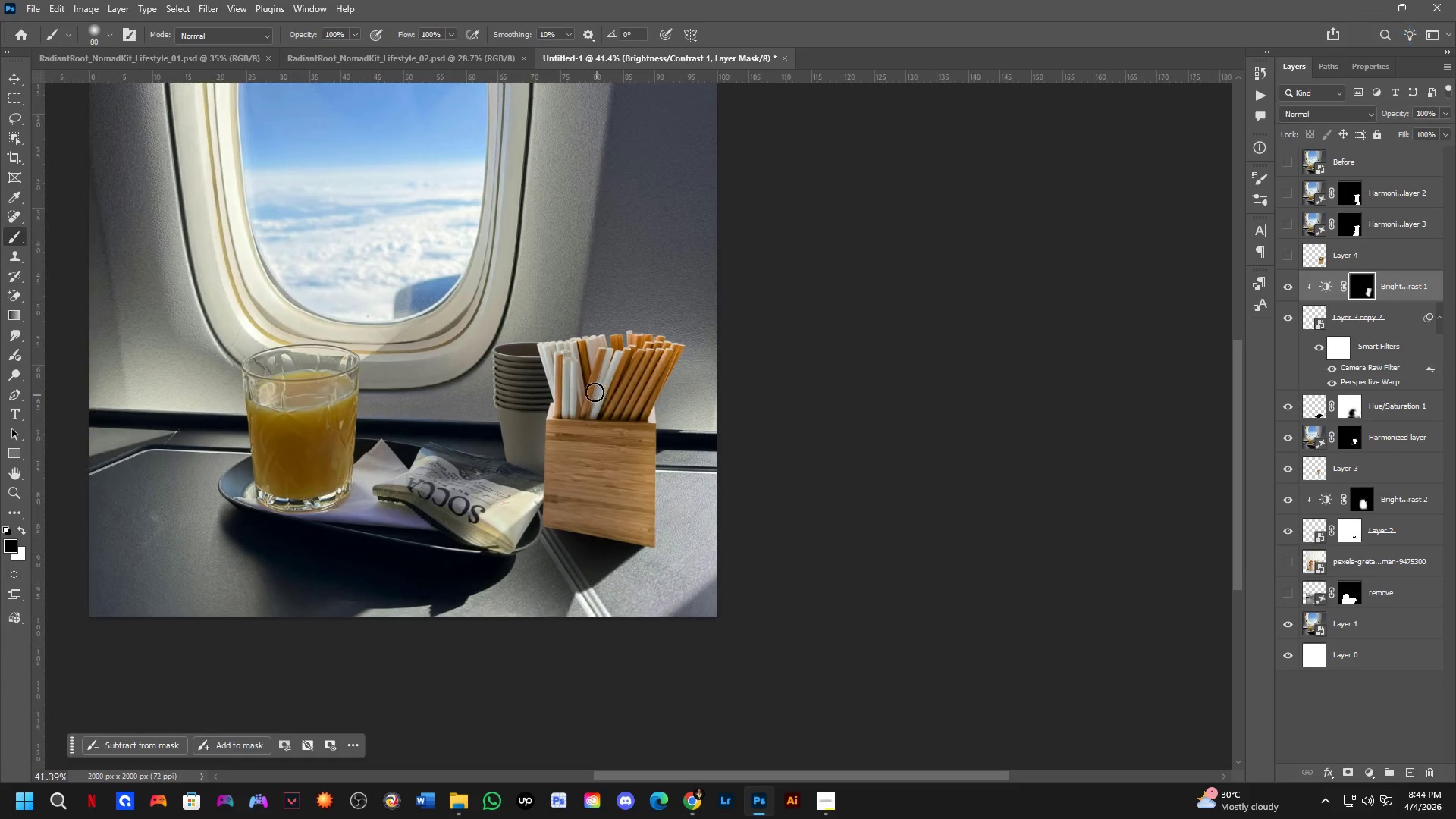 
scroll: coordinate [1156, 375], scroll_direction: up, amount: 5.0
 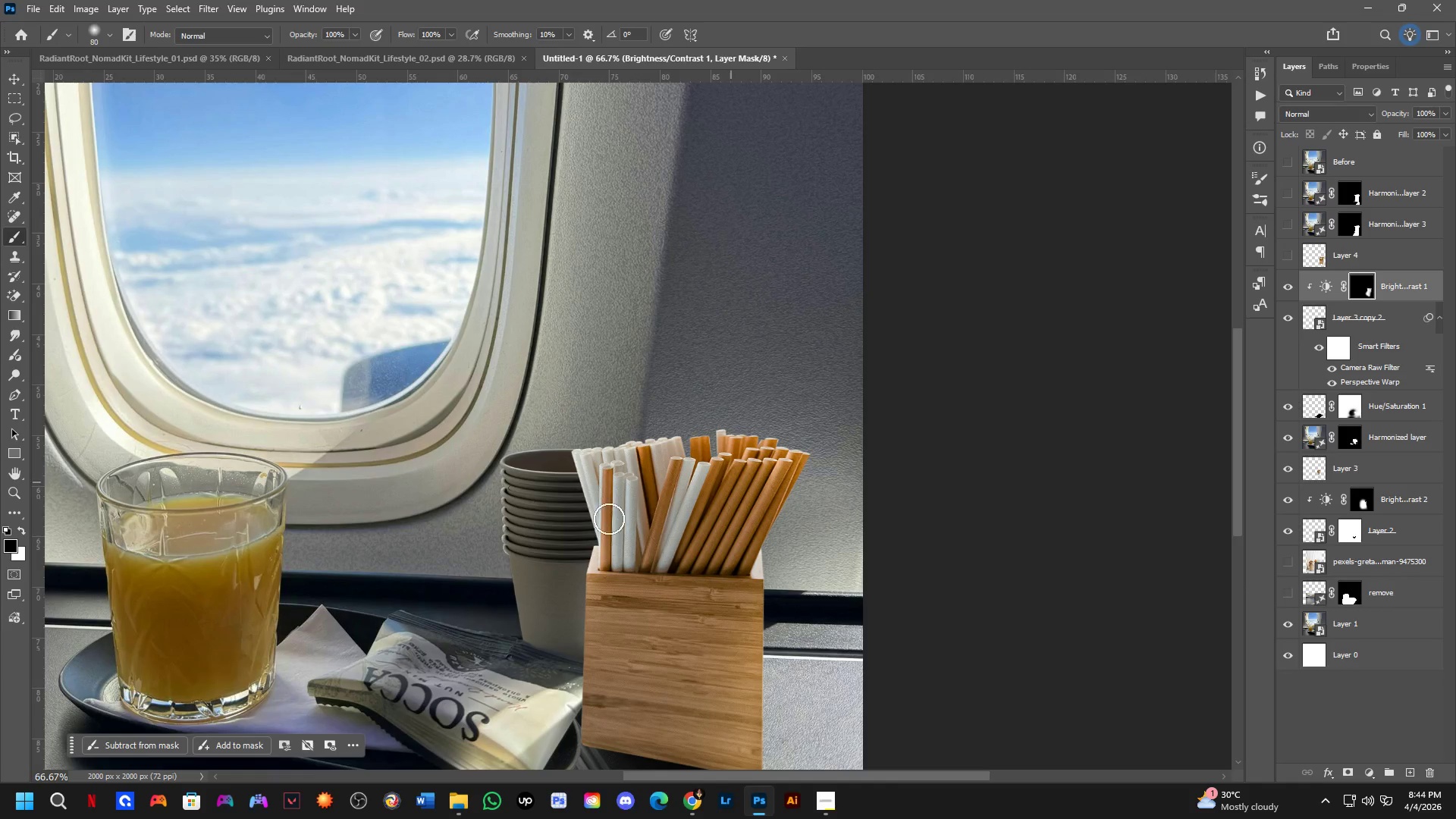 
hold_key(key=ControlLeft, duration=0.34)
left_click([545, 524])
 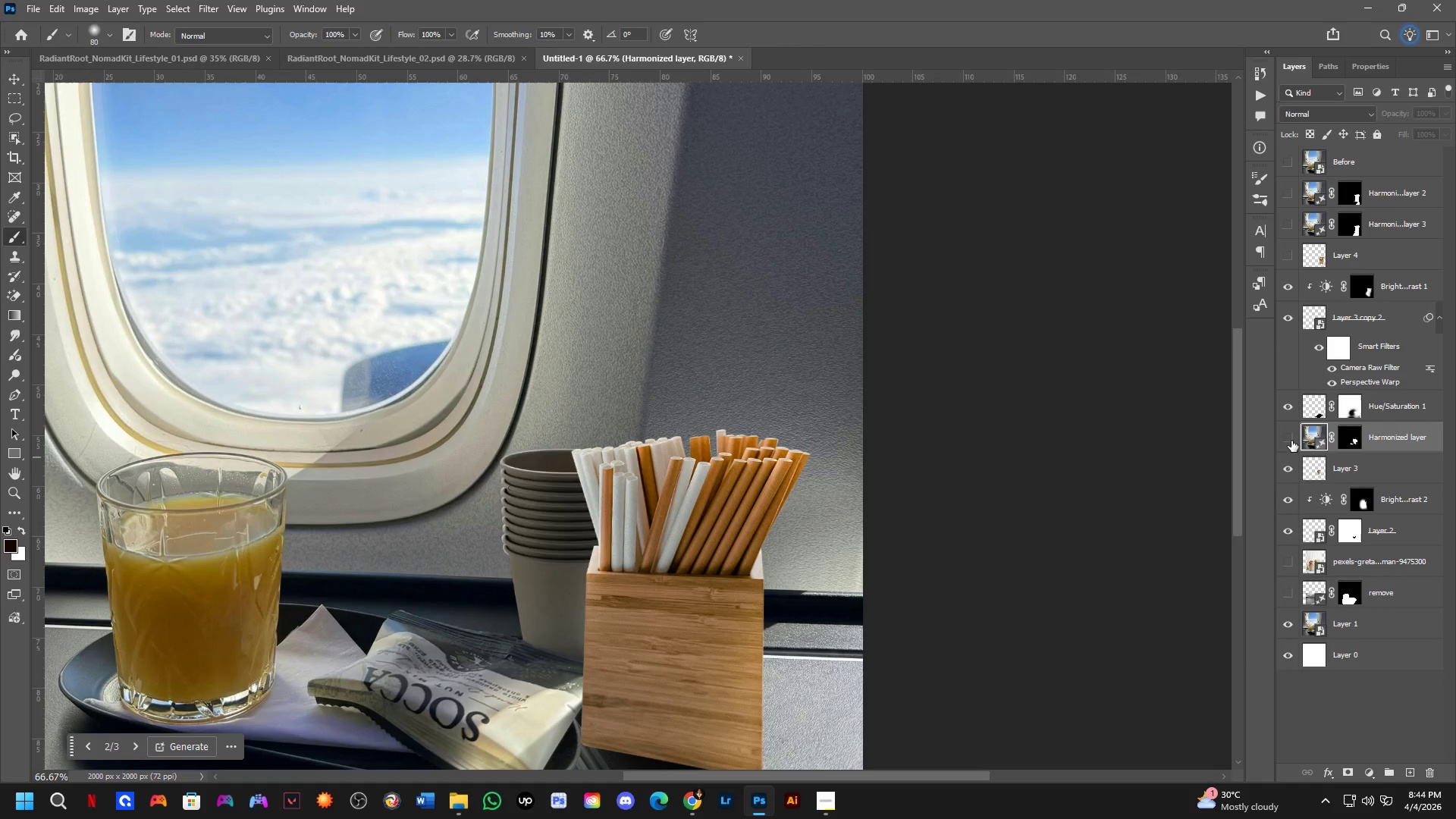 
double_click([1291, 441])
 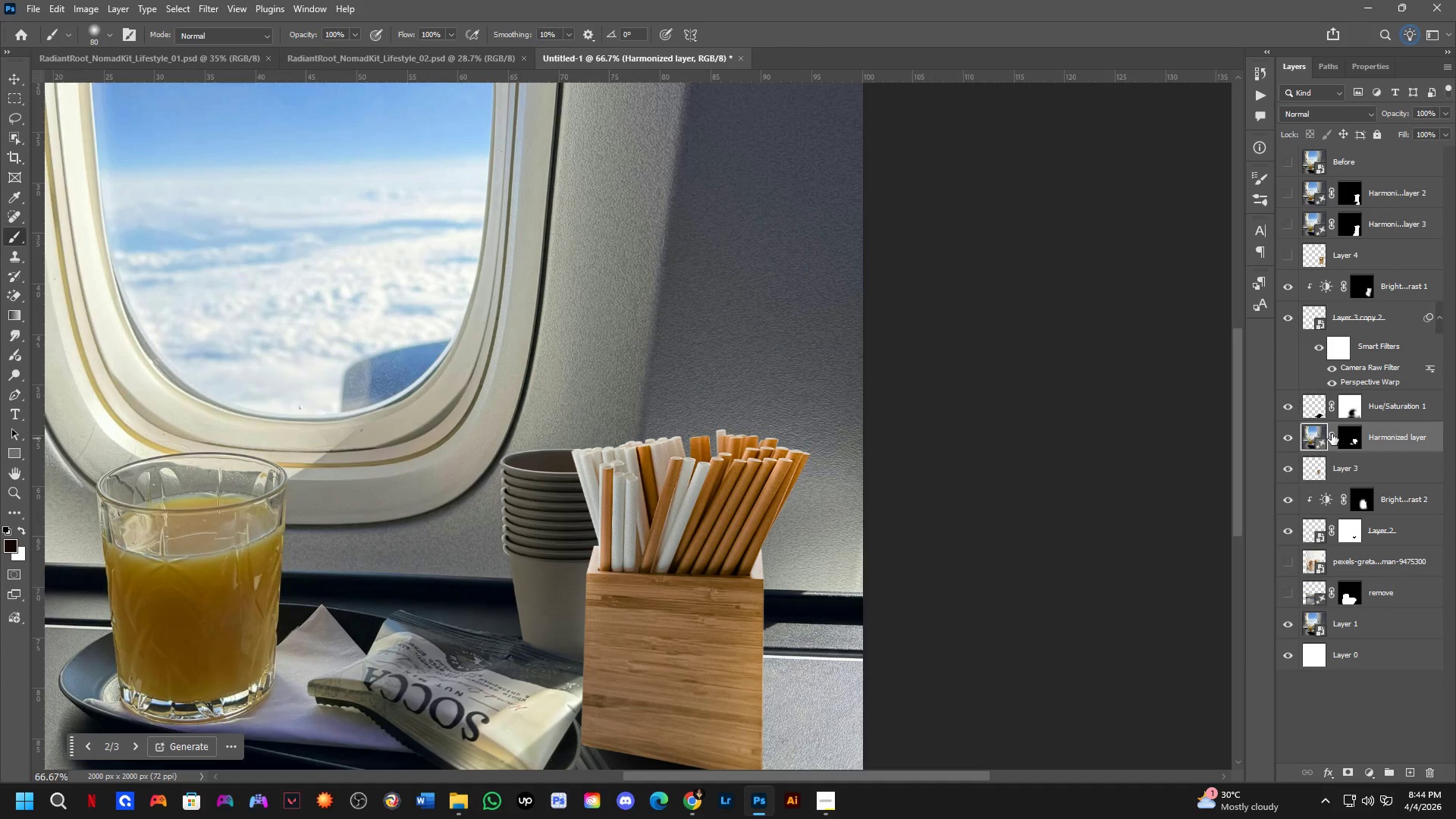 
left_click([1332, 434])
 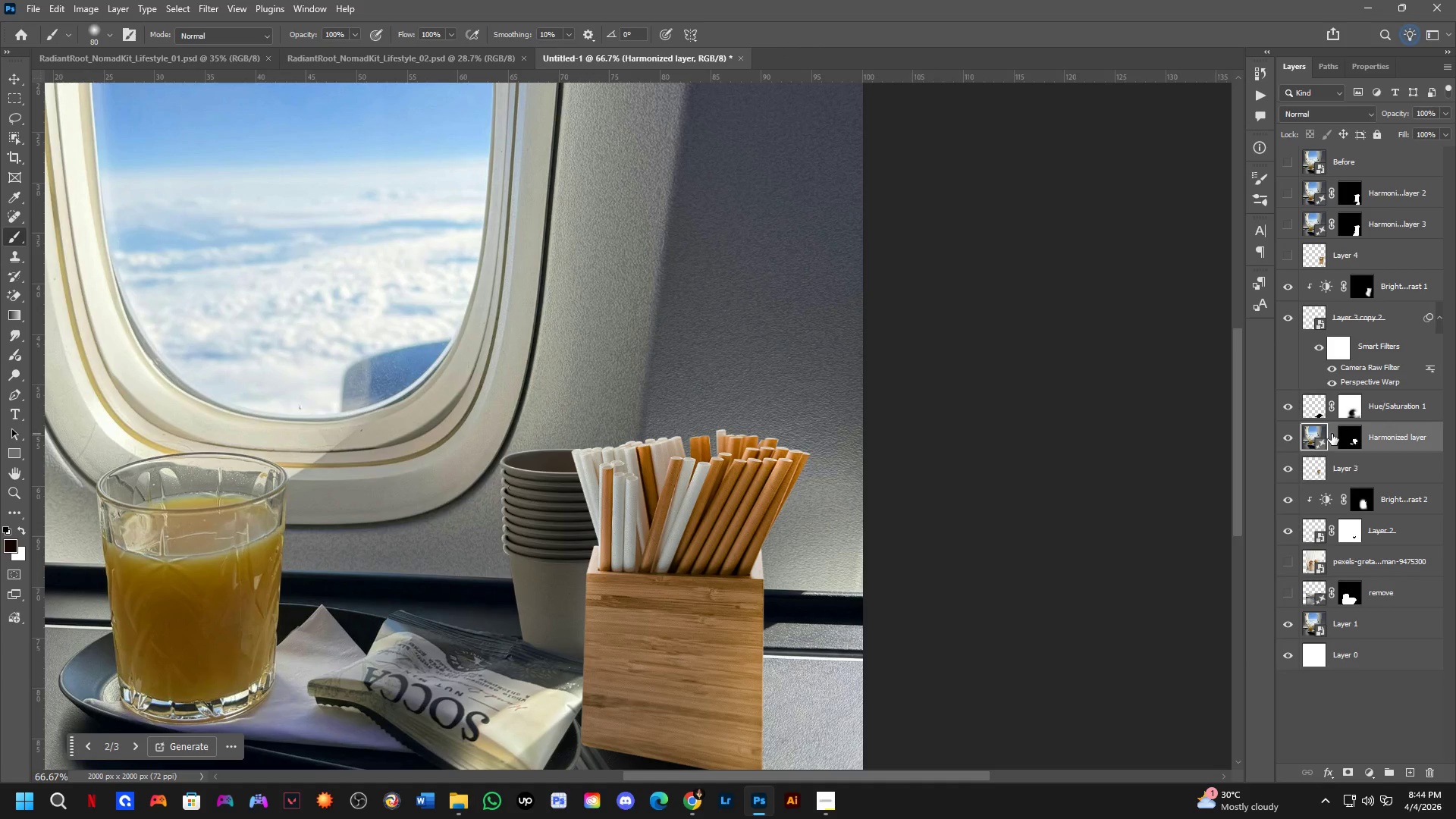 
key(Backspace)
 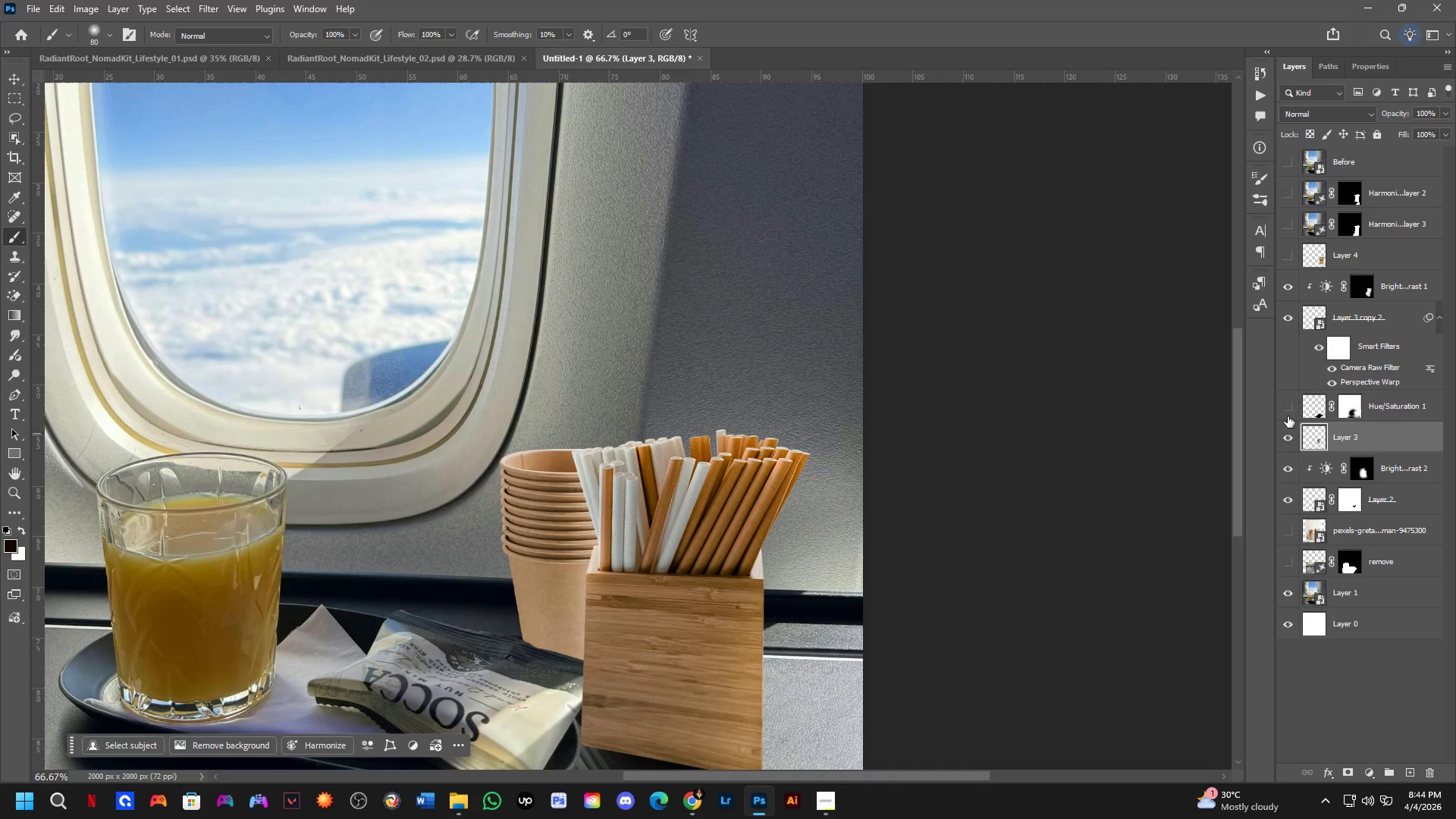 
double_click([1288, 416])
 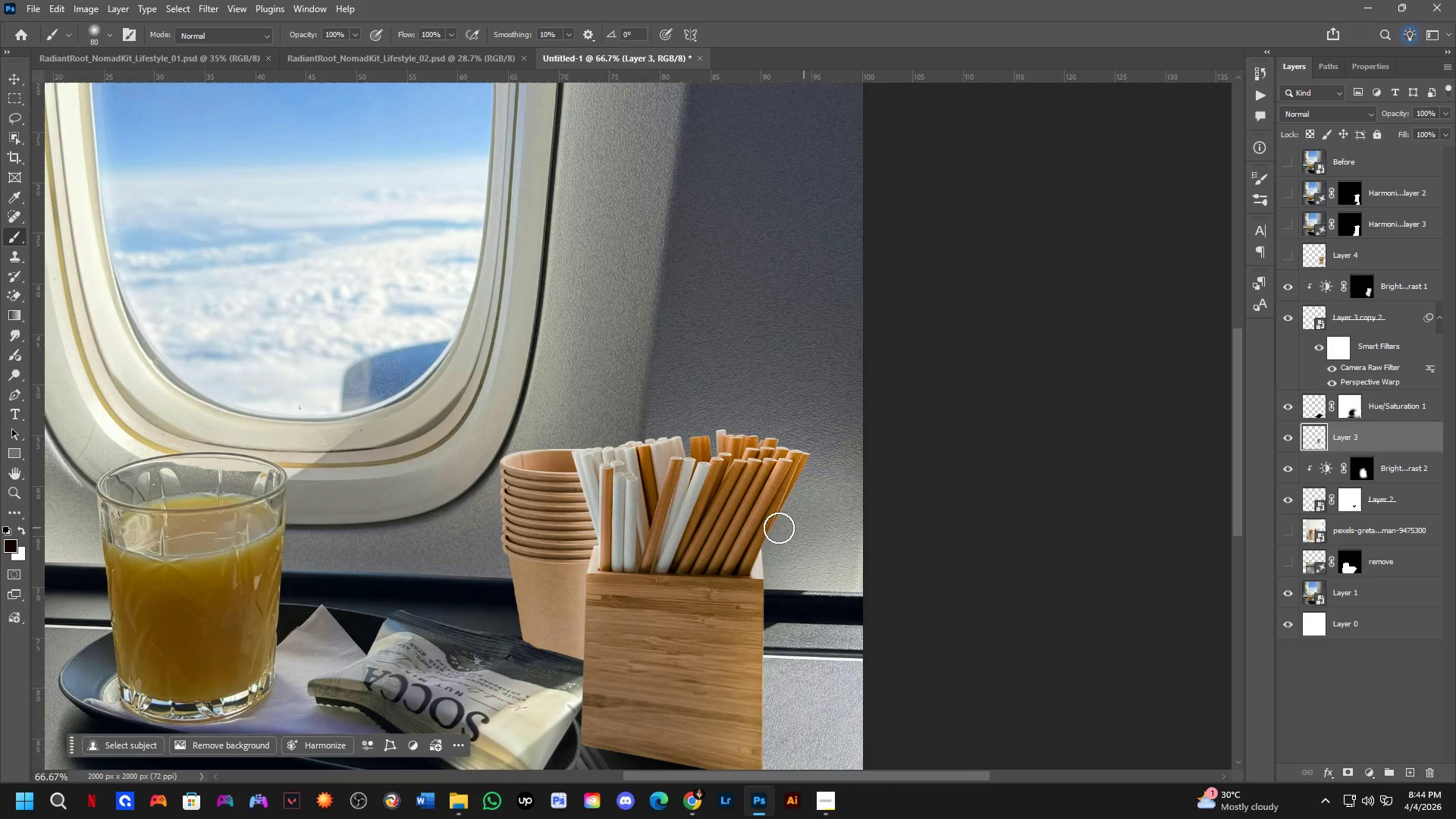 
scroll: coordinate [602, 522], scroll_direction: down, amount: 5.0
 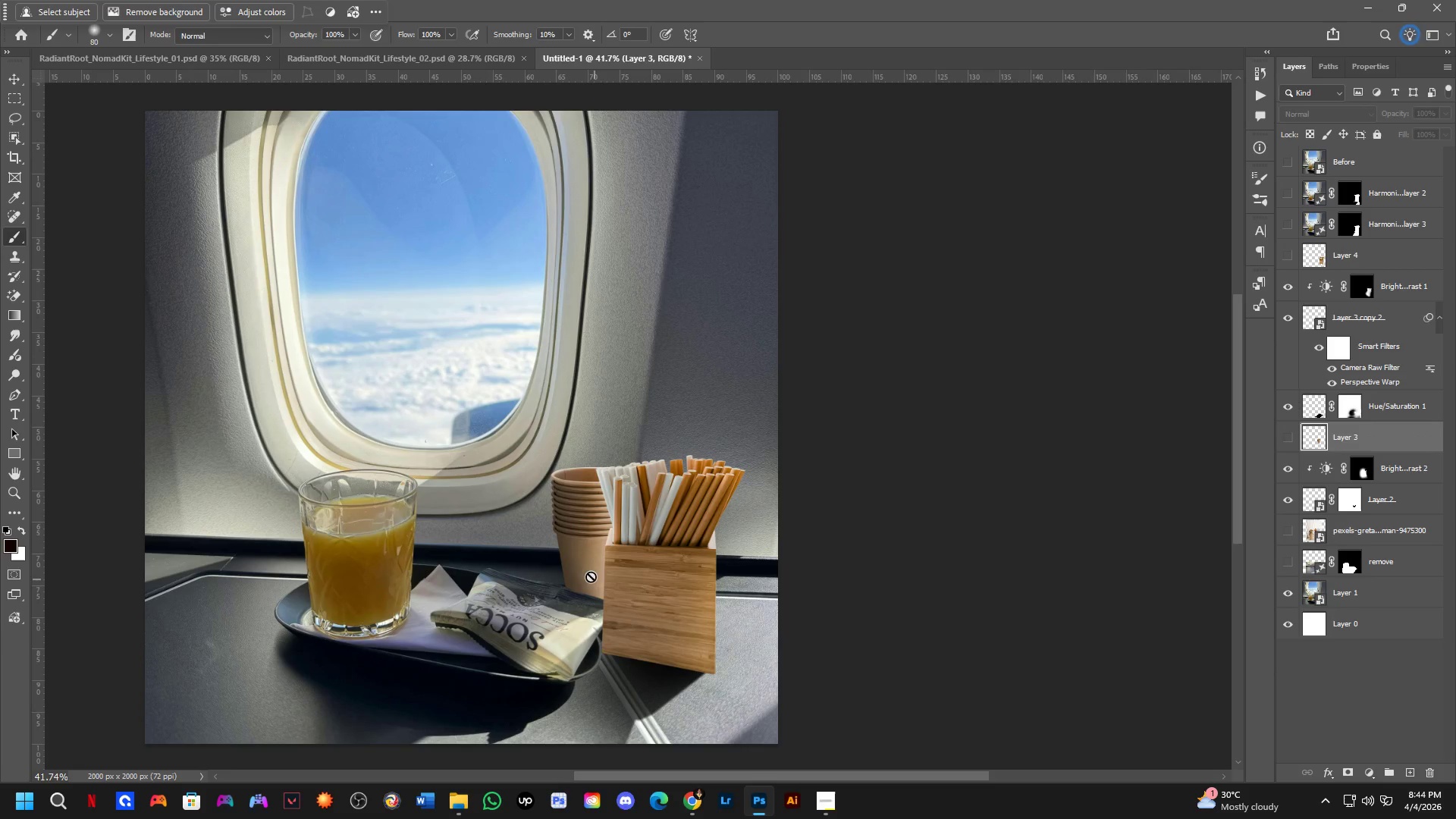 
left_click([1340, 436])
 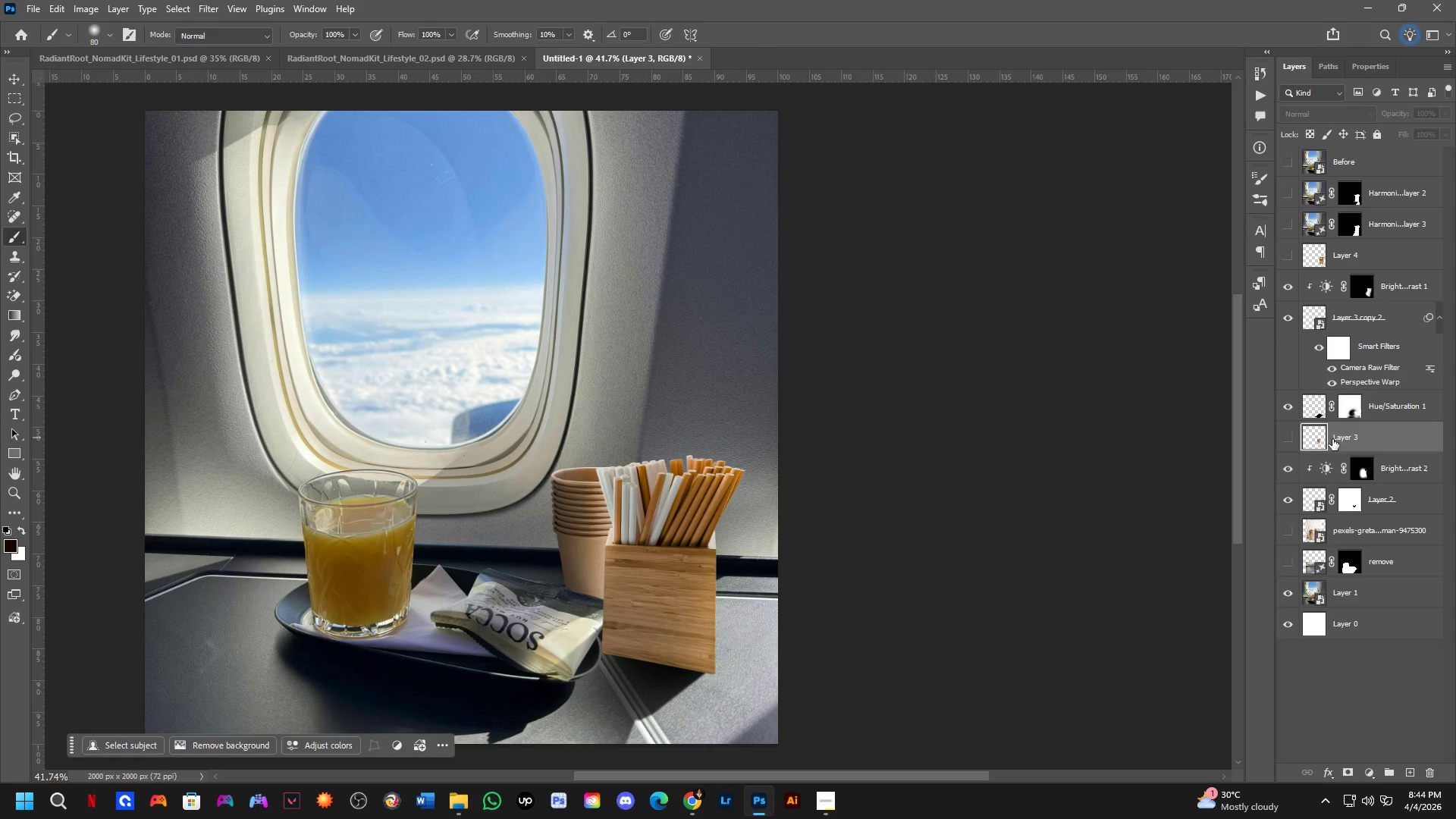 
key(Backspace)
 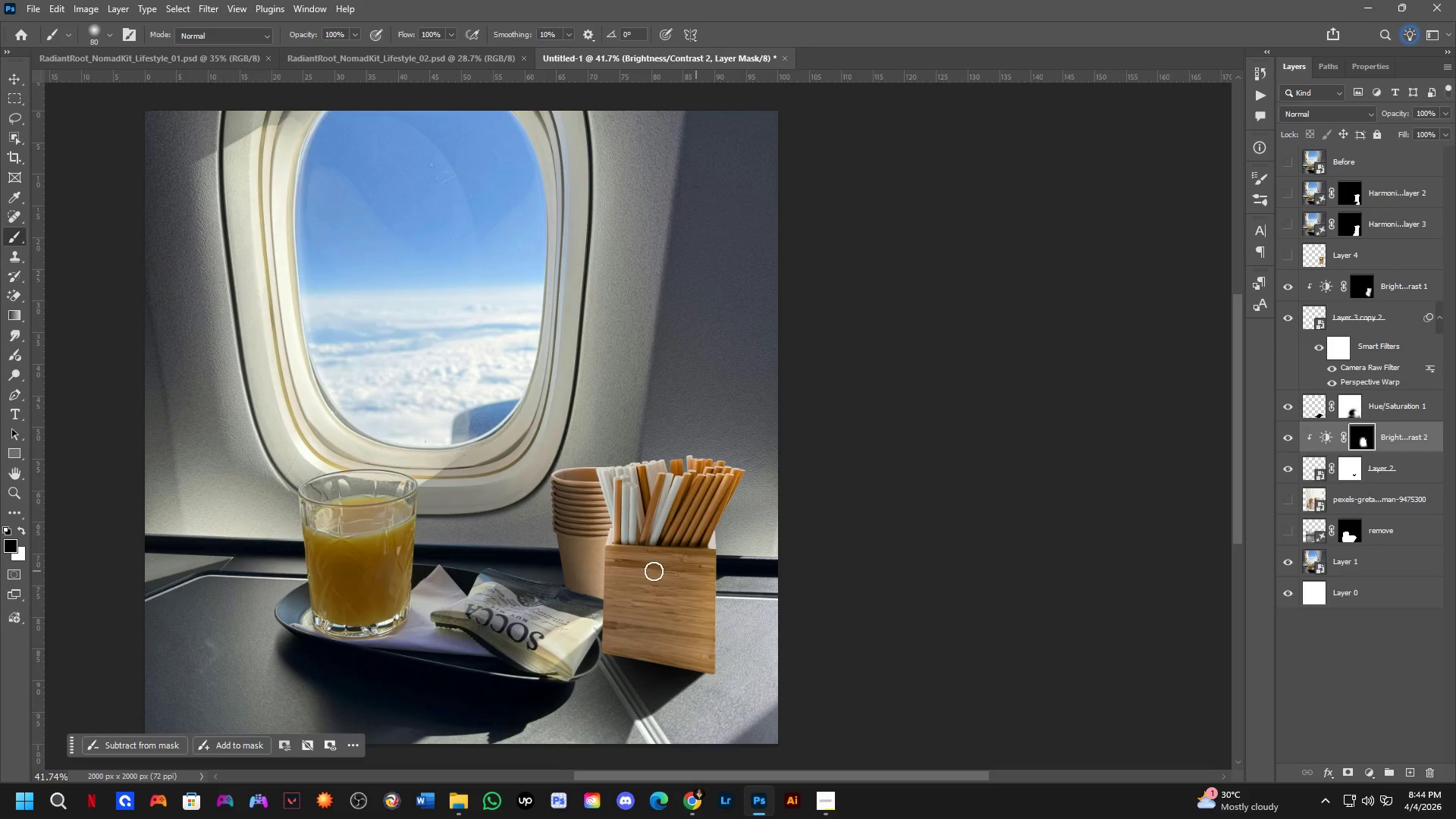 
hold_key(key=ShiftLeft, duration=0.47)
 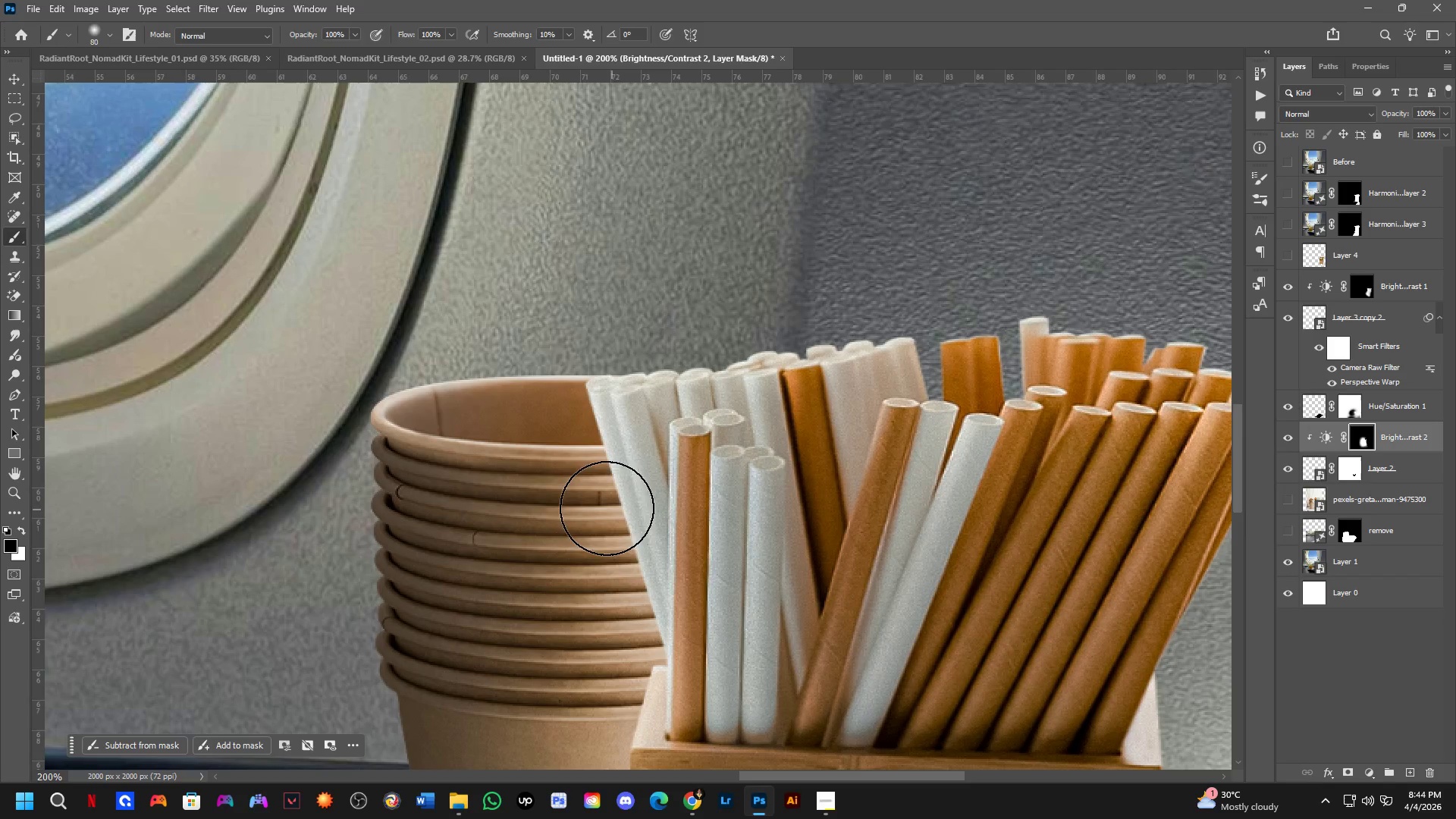 
hold_key(key=ShiftLeft, duration=0.64)
 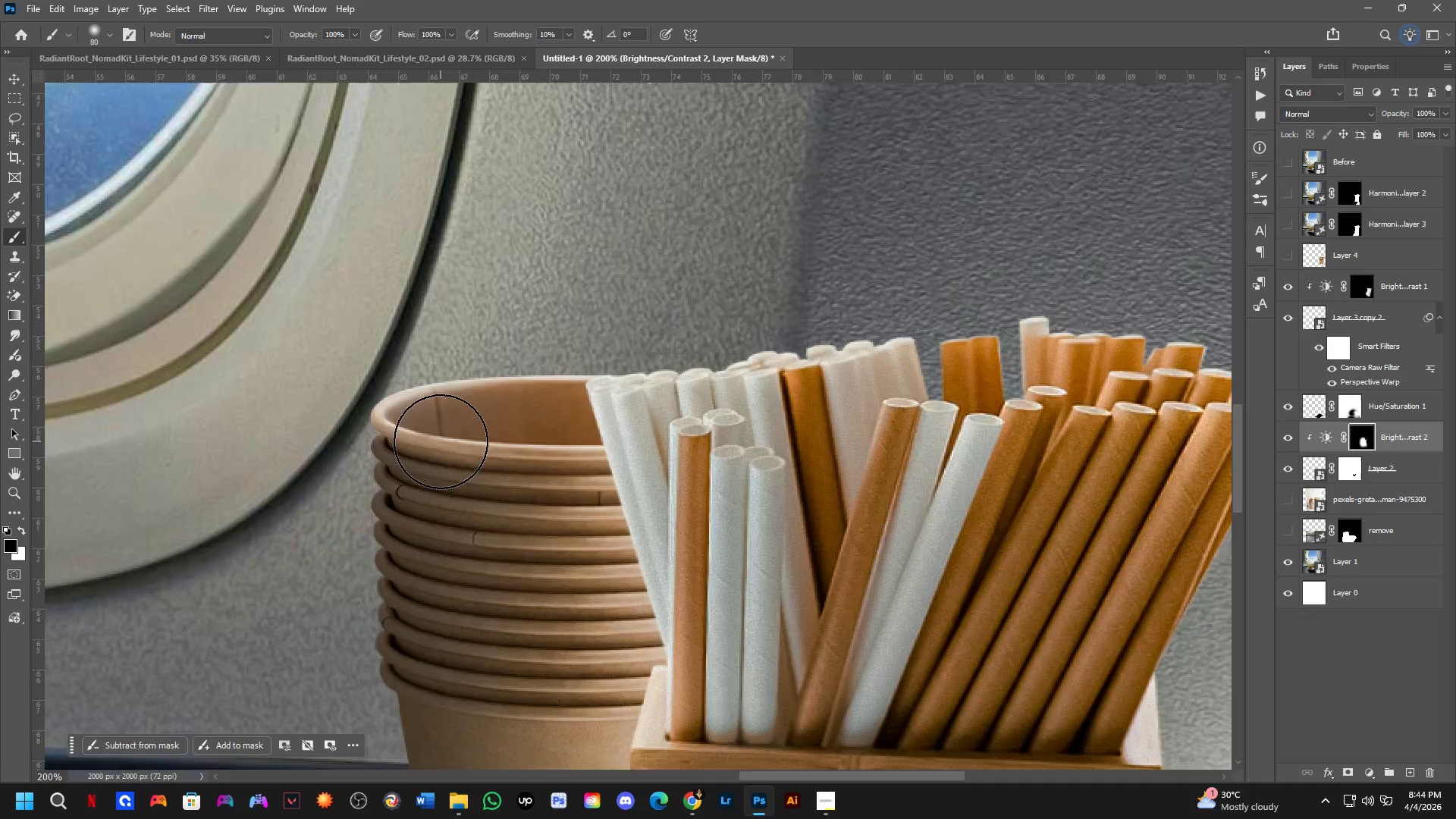 
scroll: coordinate [441, 441], scroll_direction: up, amount: 7.0
 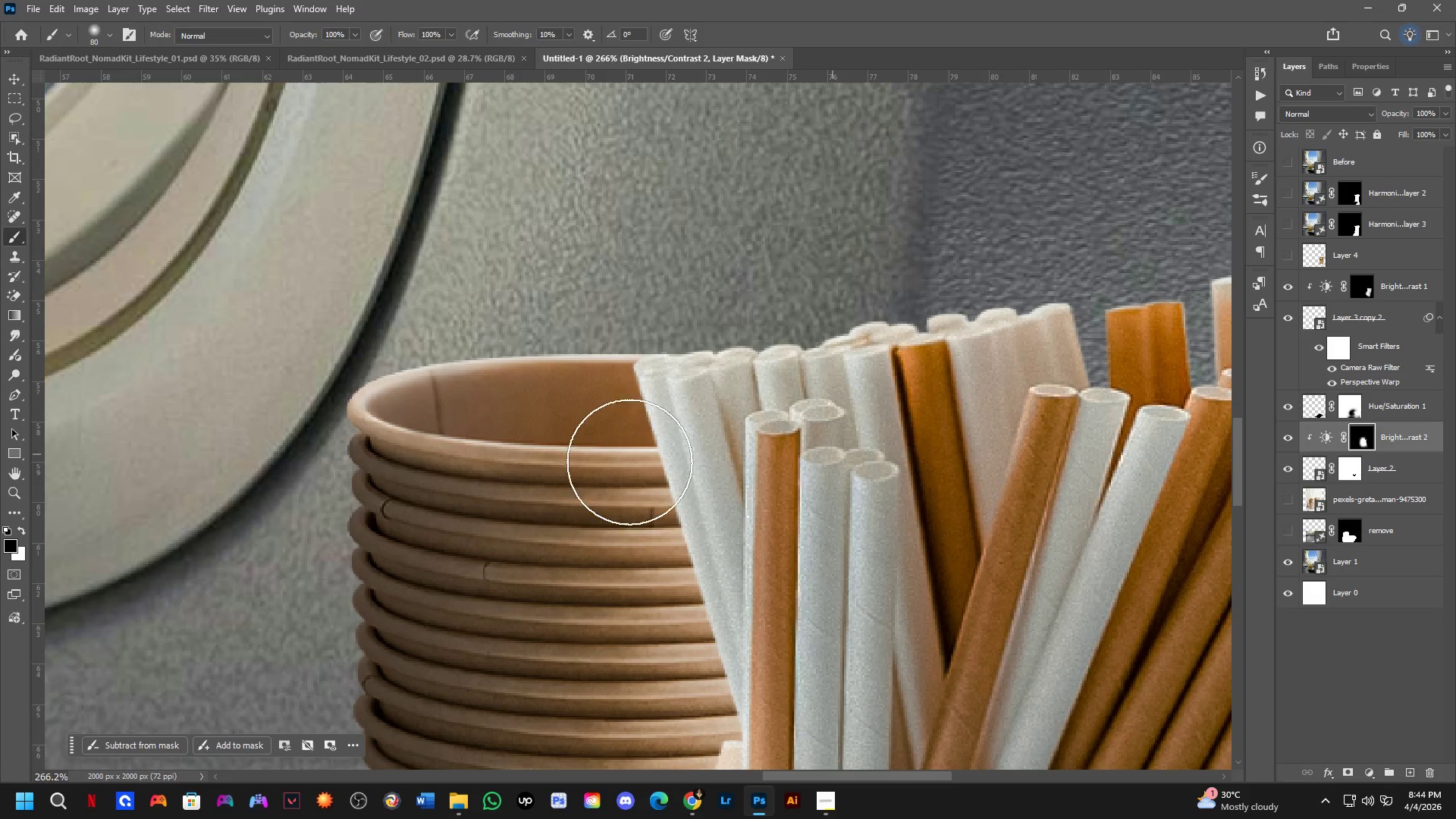 
left_click_drag(start_coordinate=[388, 365], to_coordinate=[314, 432])
 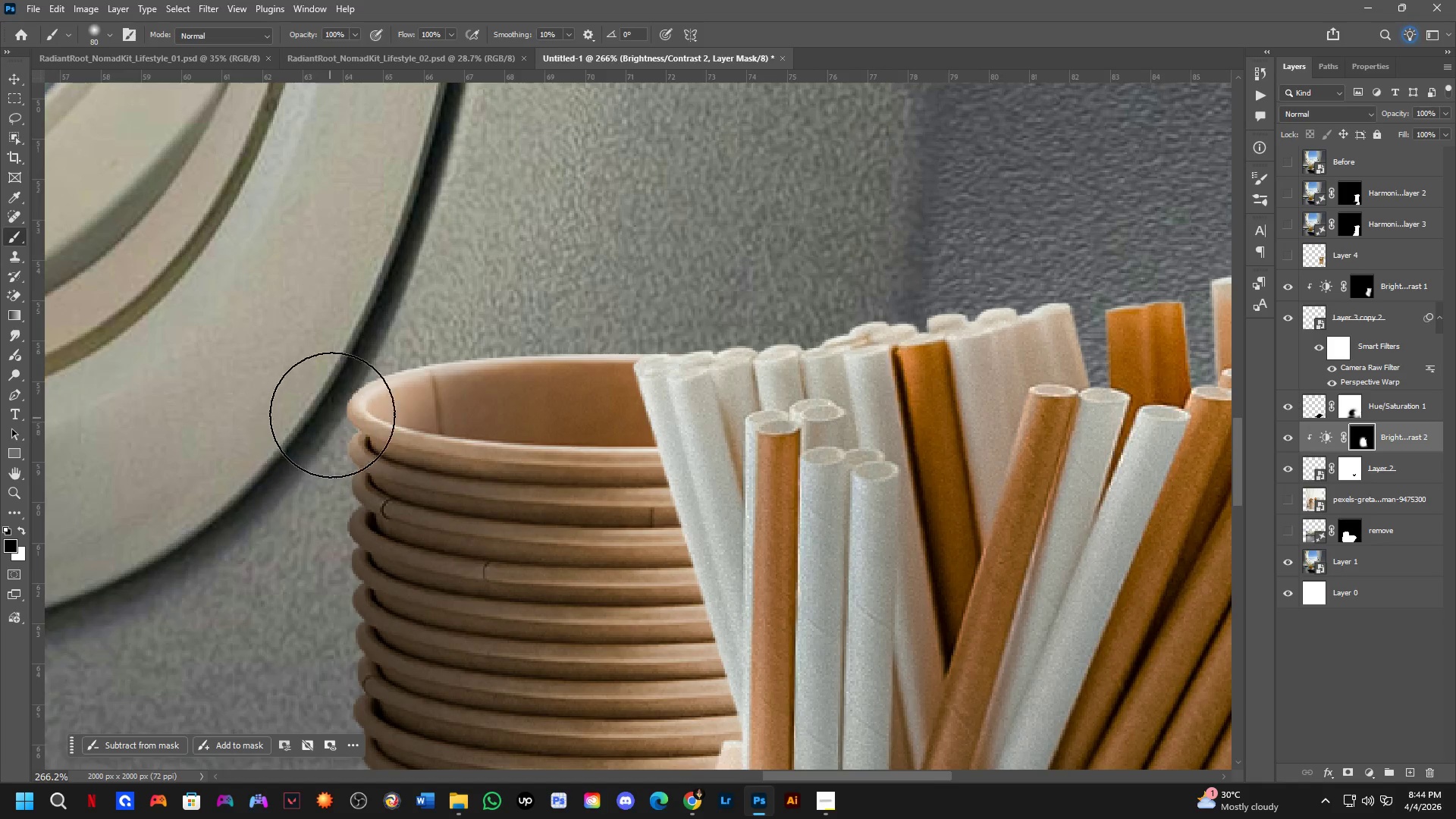 
key(Control+ControlLeft)
 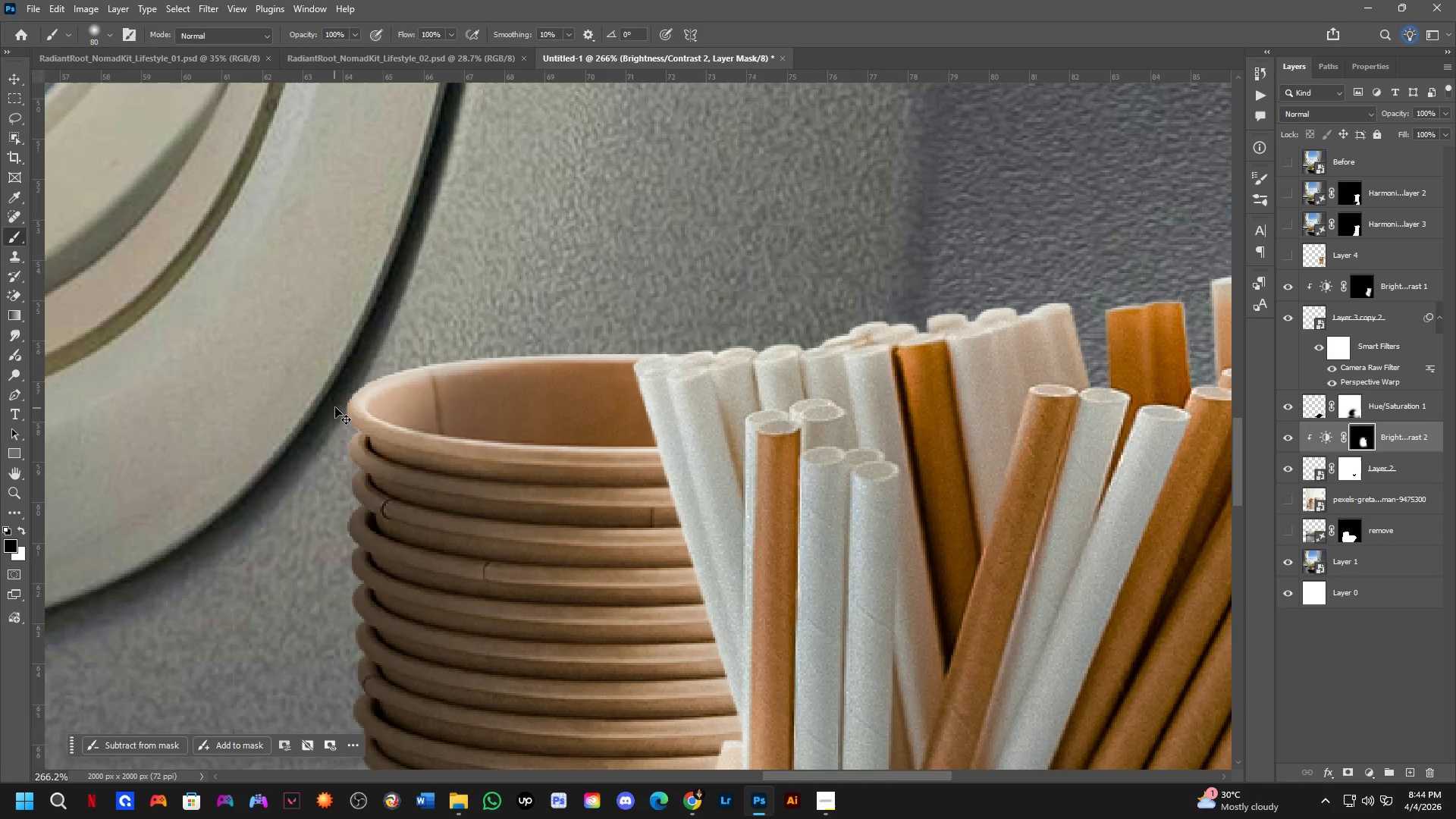 
key(Control+Z)
 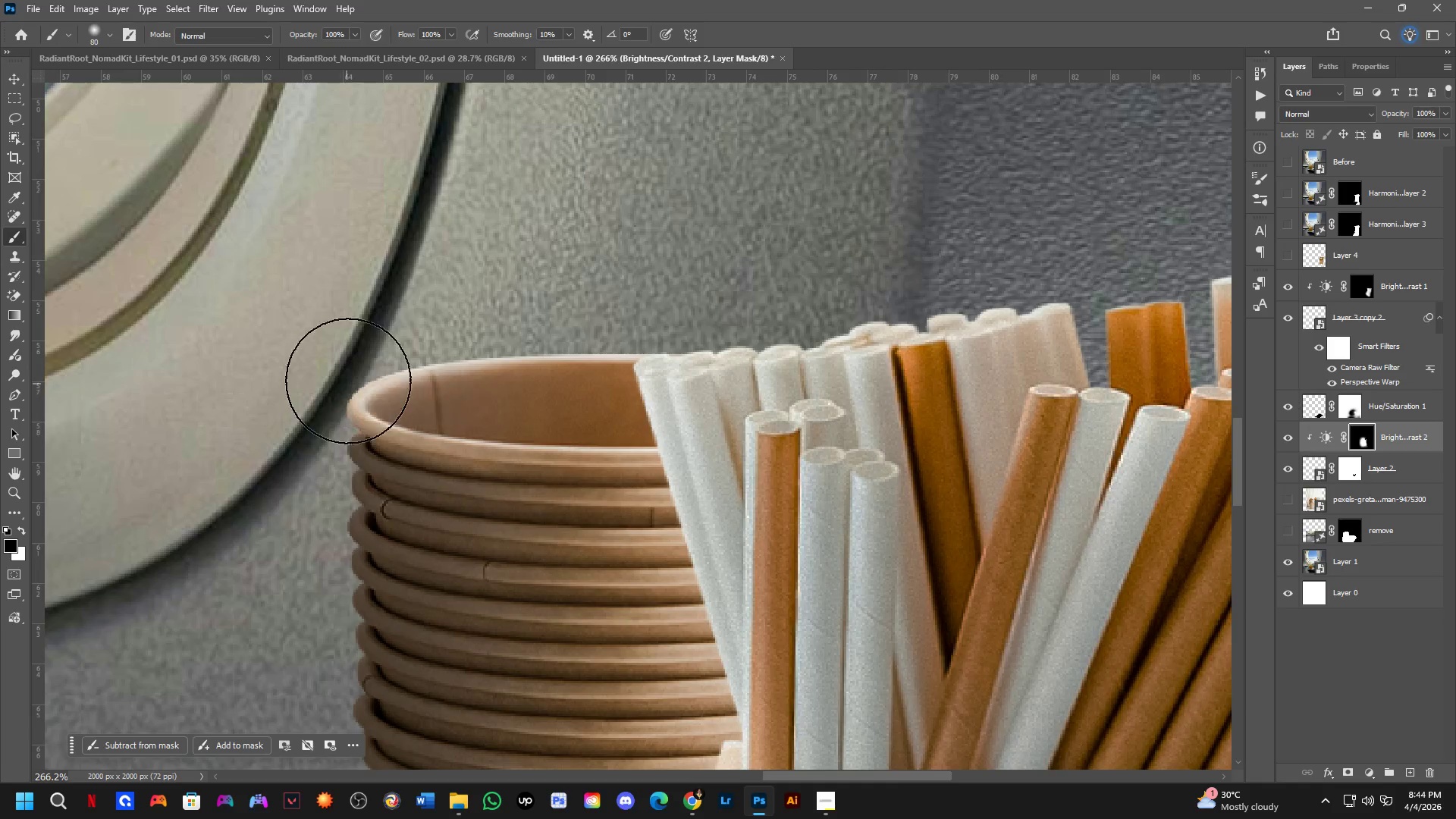 
key(X)
 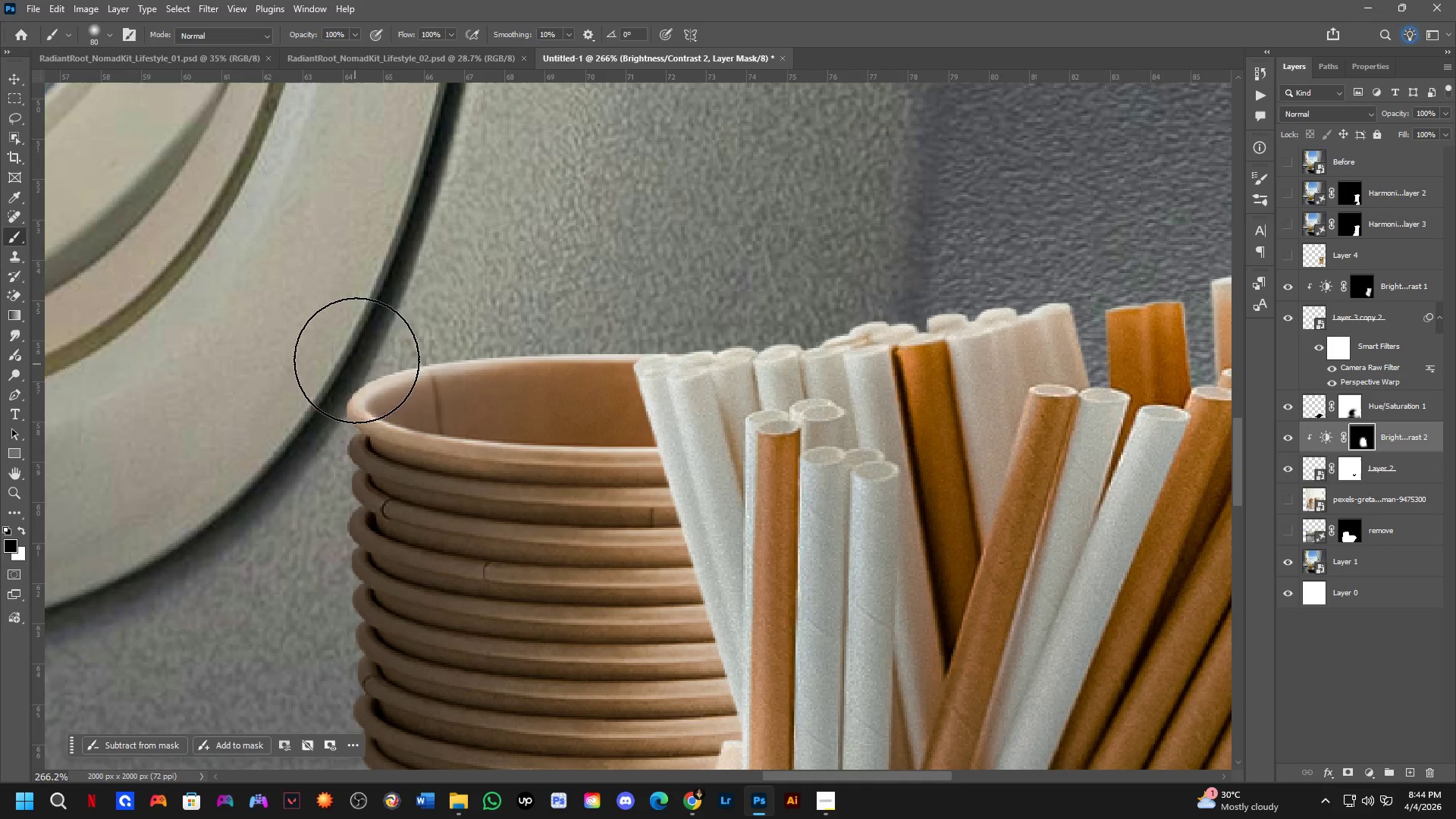 
left_click_drag(start_coordinate=[354, 360], to_coordinate=[383, 313])
 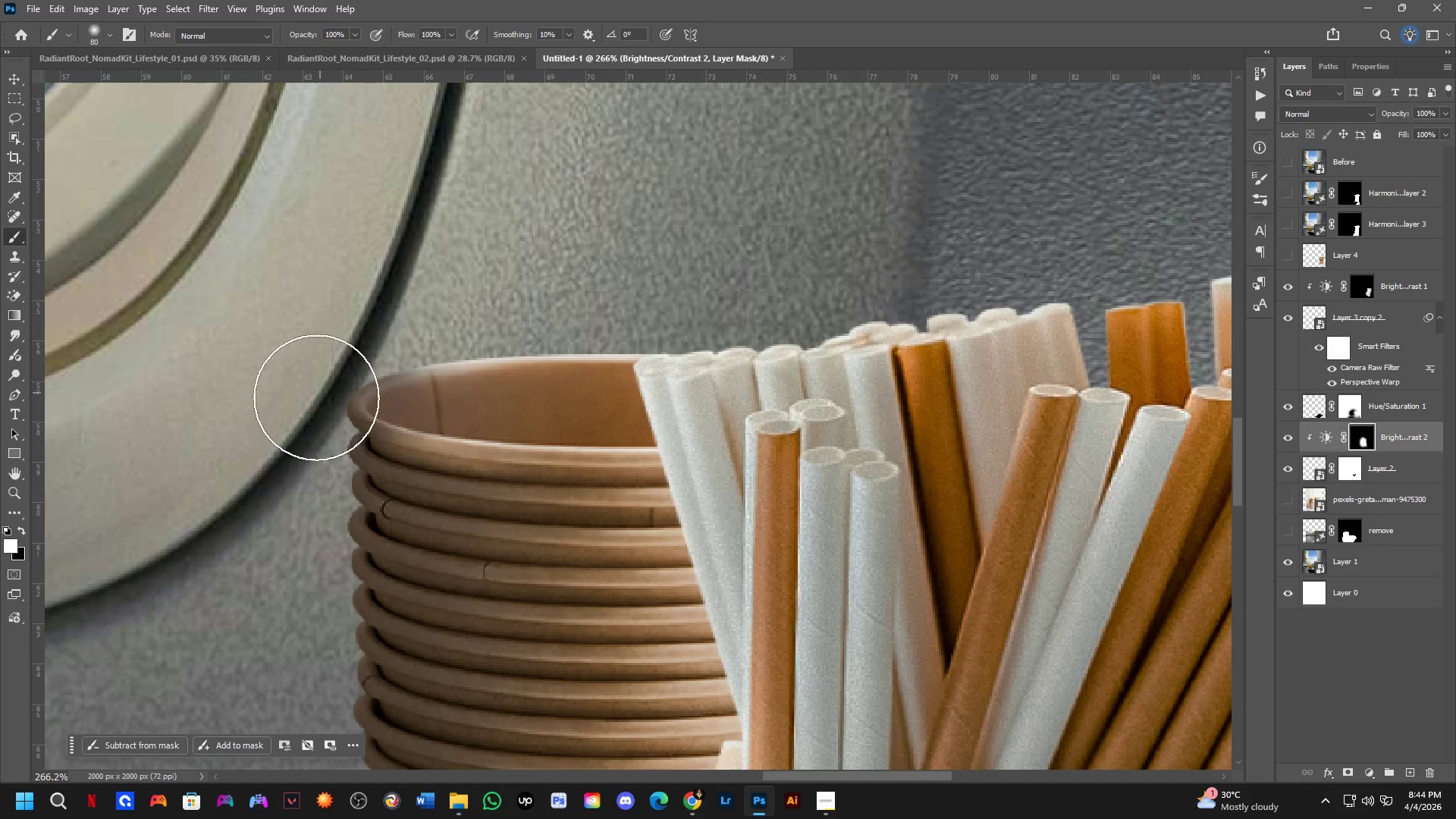 
left_click_drag(start_coordinate=[313, 444], to_coordinate=[894, 533])
 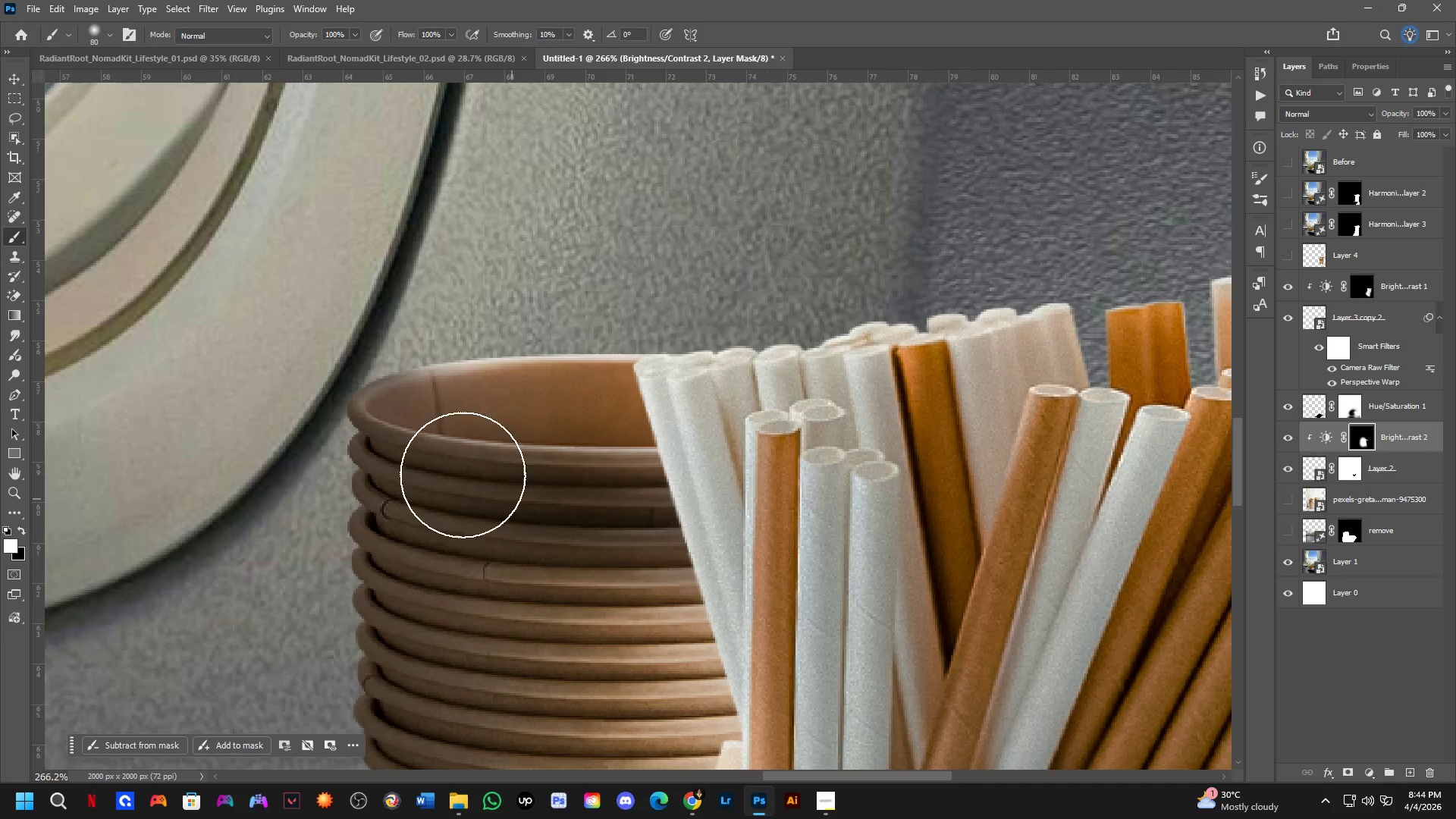 
key(Control+ControlLeft)
 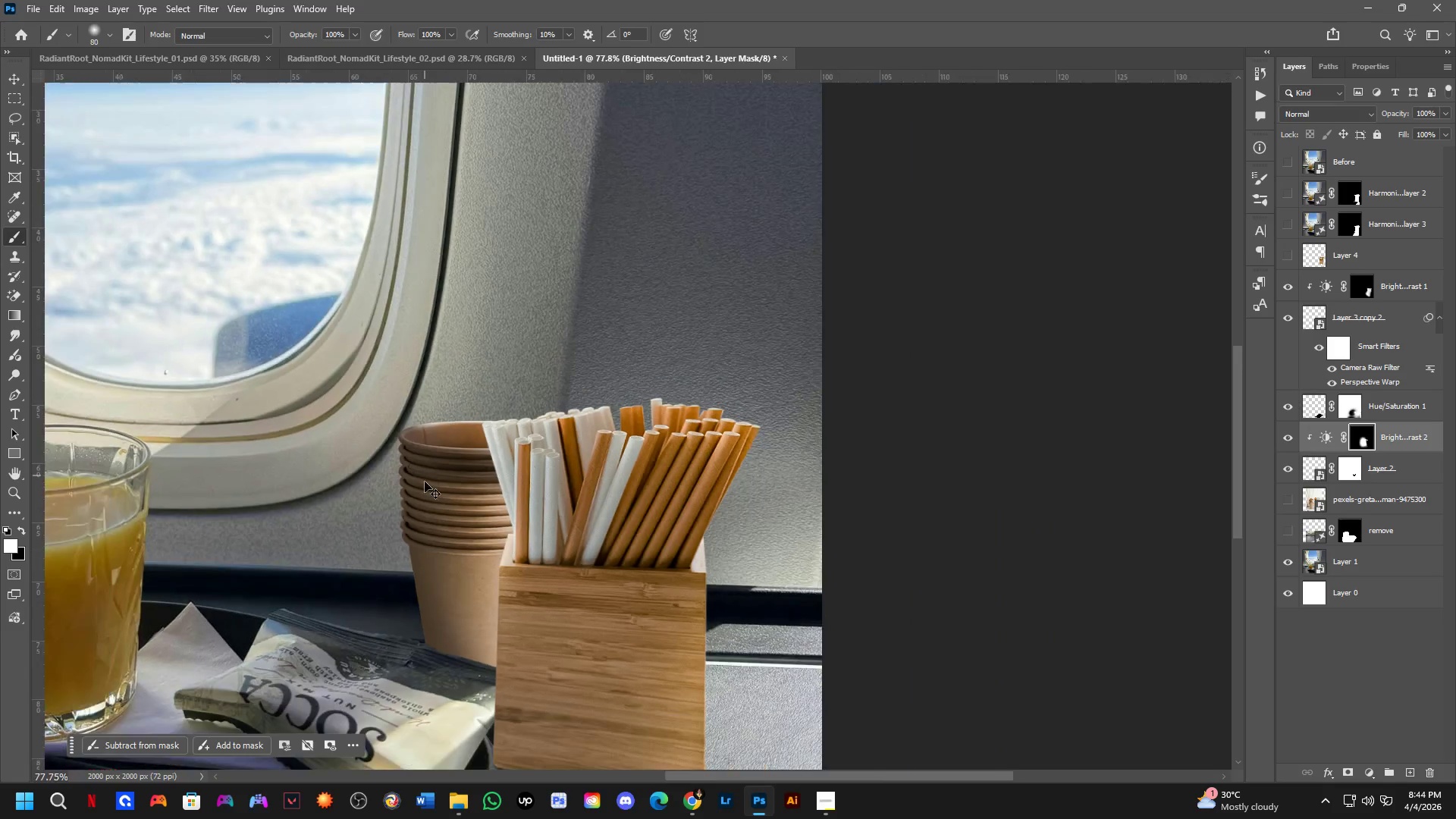 
key(Control+Z)
 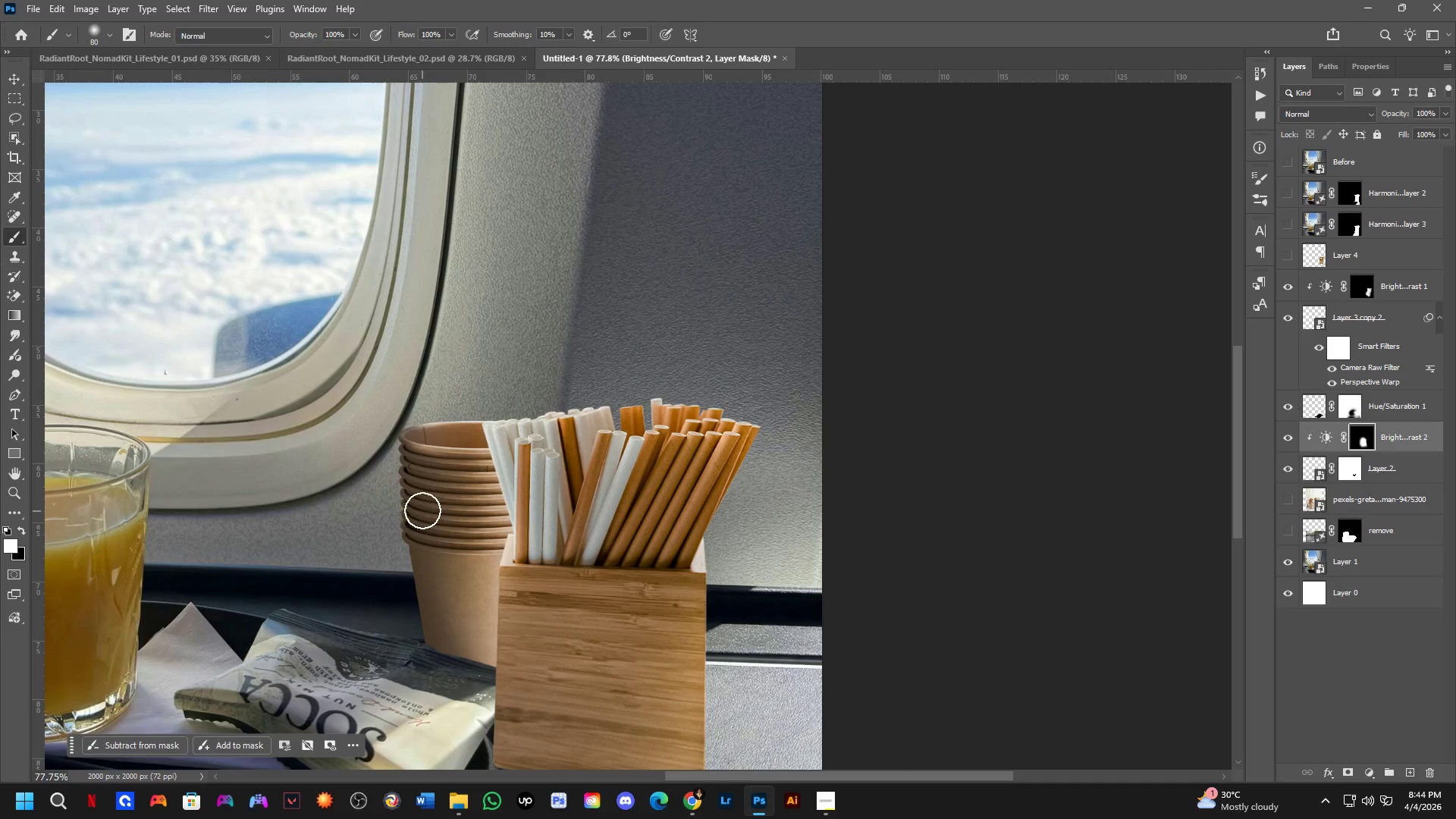 
hold_key(key=AltLeft, duration=0.42)
 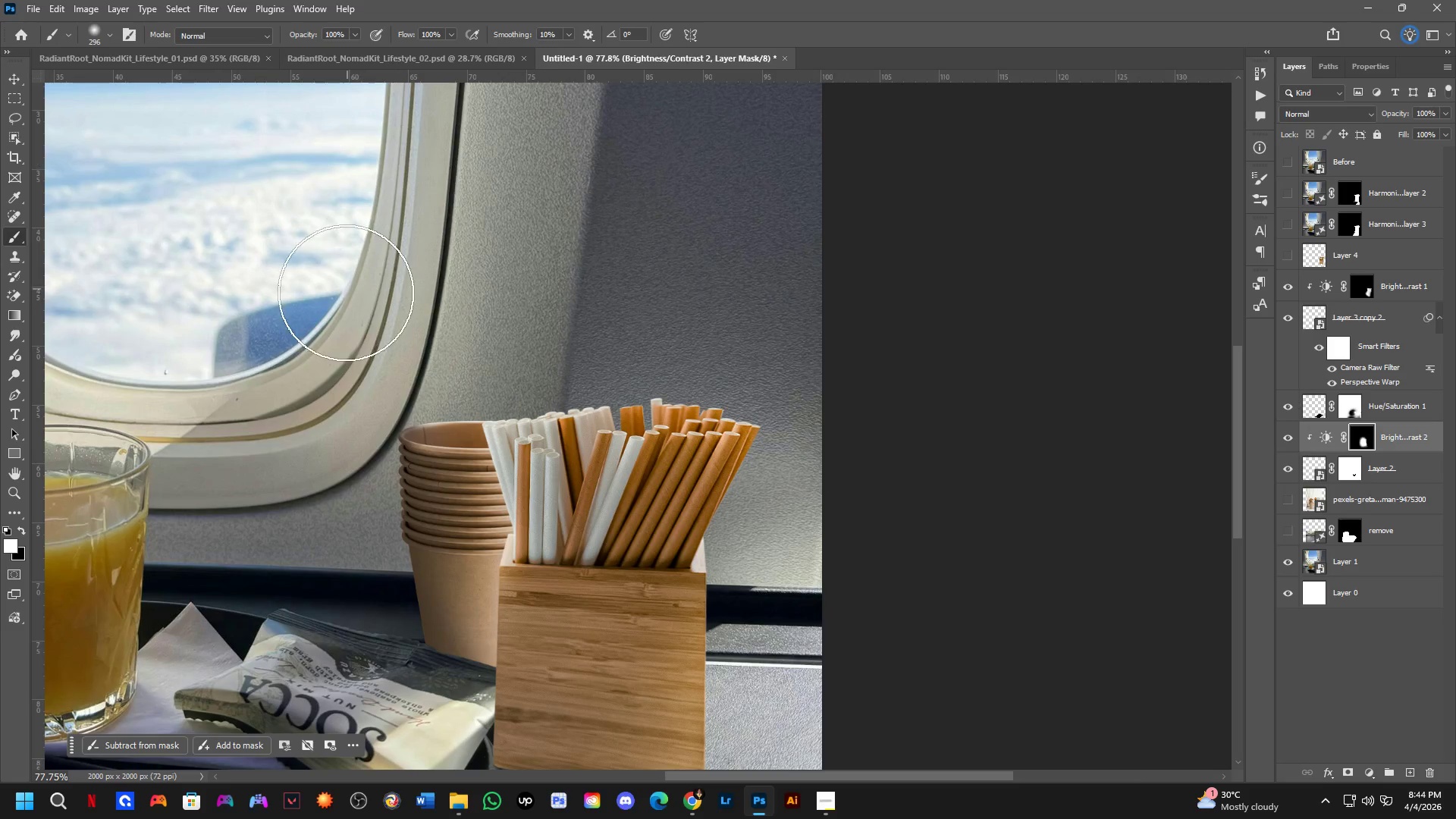 
scroll: coordinate [423, 457], scroll_direction: down, amount: 13.0
 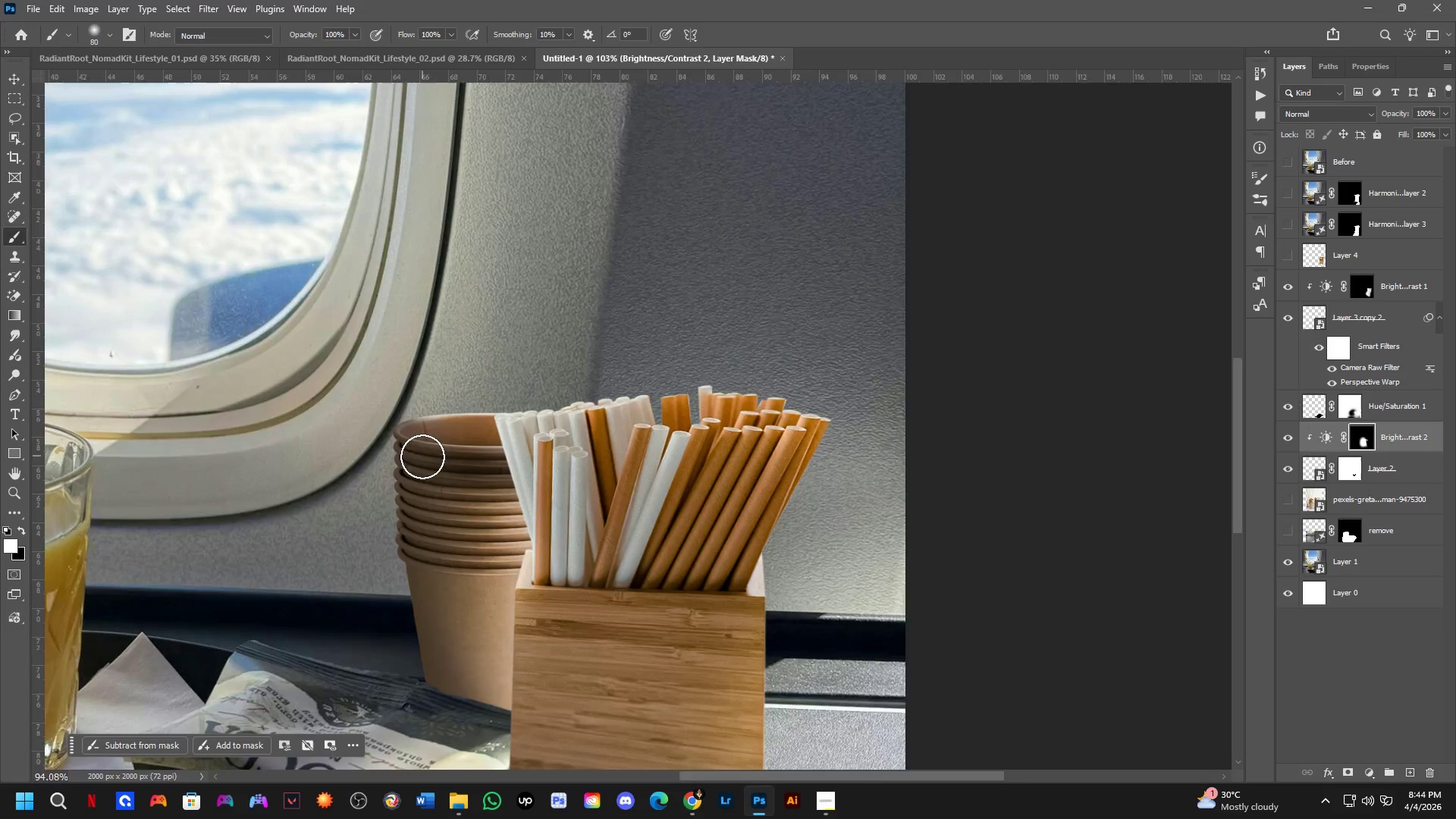 
key(Alt+AltLeft)
 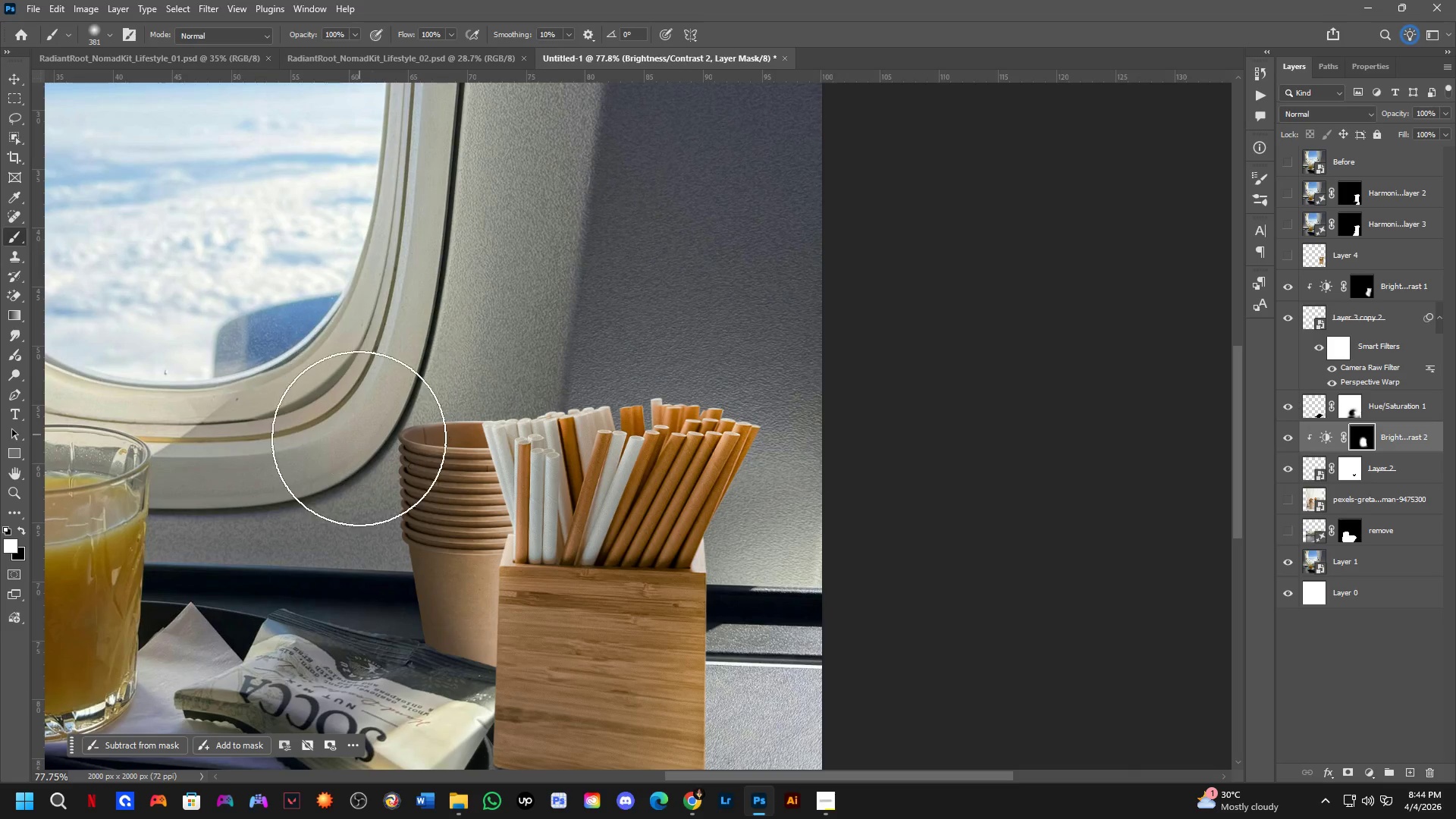 
left_click_drag(start_coordinate=[359, 443], to_coordinate=[356, 453])
 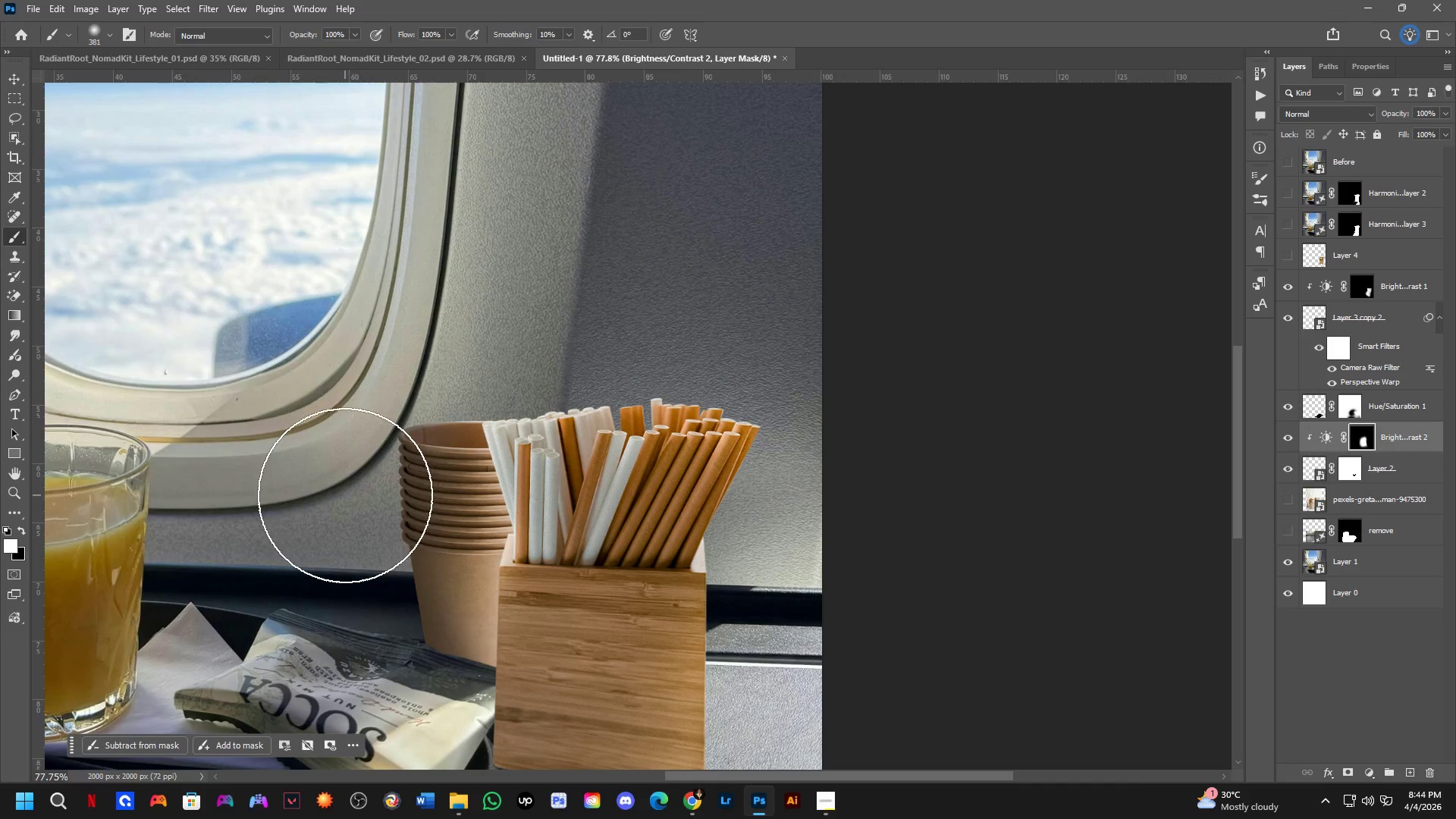 
left_click_drag(start_coordinate=[344, 495], to_coordinate=[321, 610])
 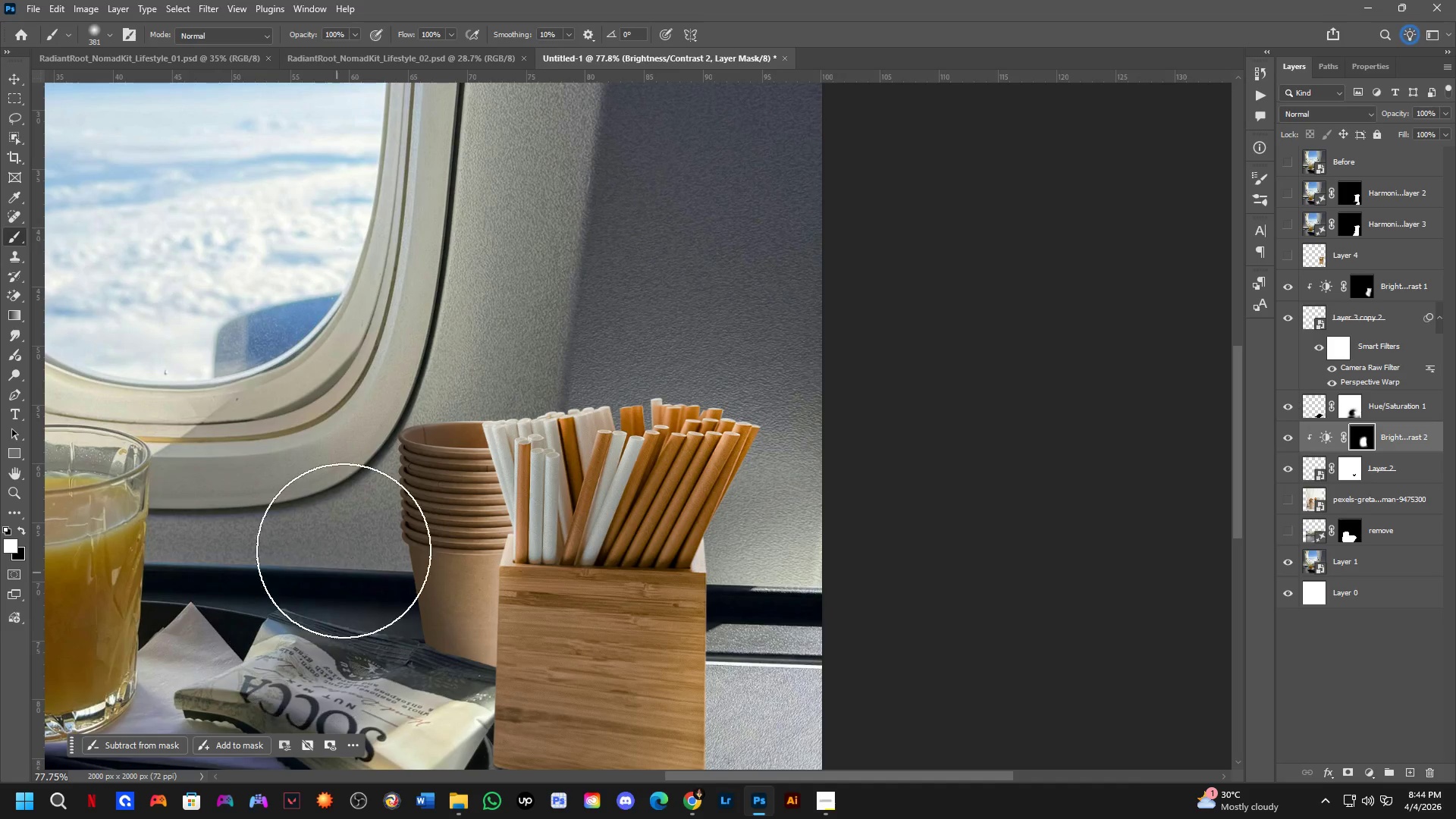 
scroll: coordinate [380, 463], scroll_direction: down, amount: 5.0
 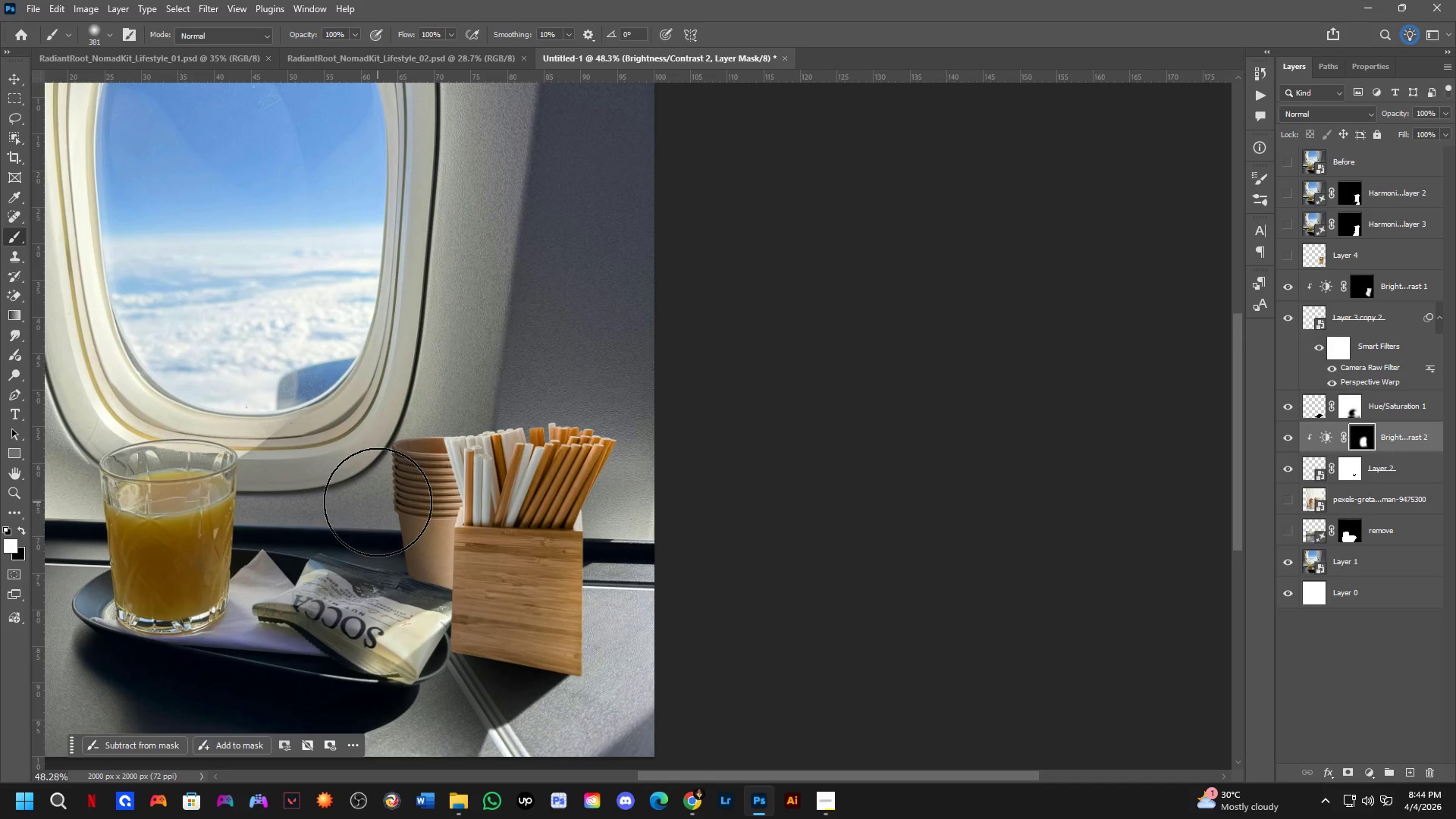 
wait(6.13)
 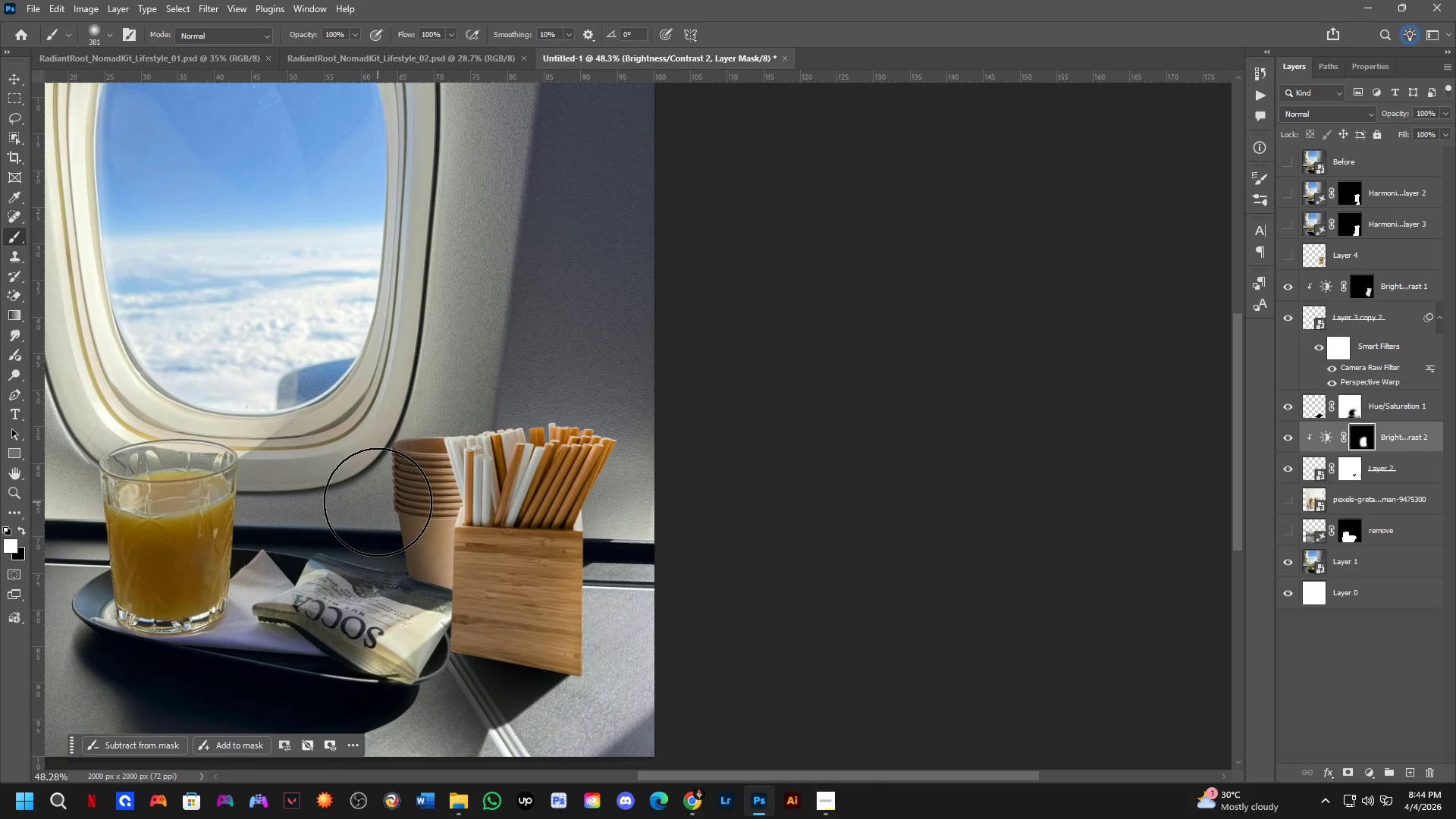 
key(Shift+ShiftLeft)
 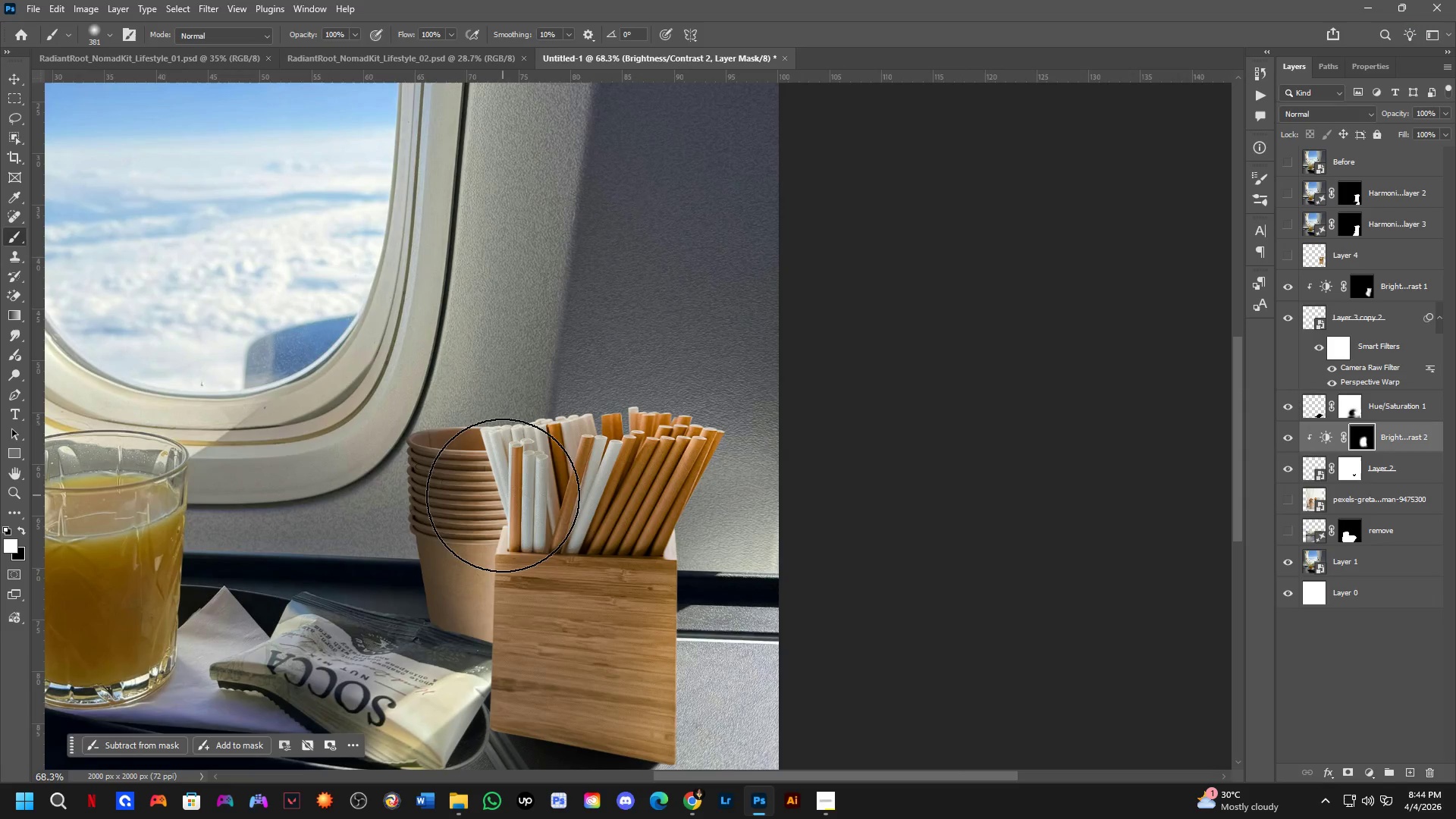 
scroll: coordinate [493, 496], scroll_direction: up, amount: 1.0
 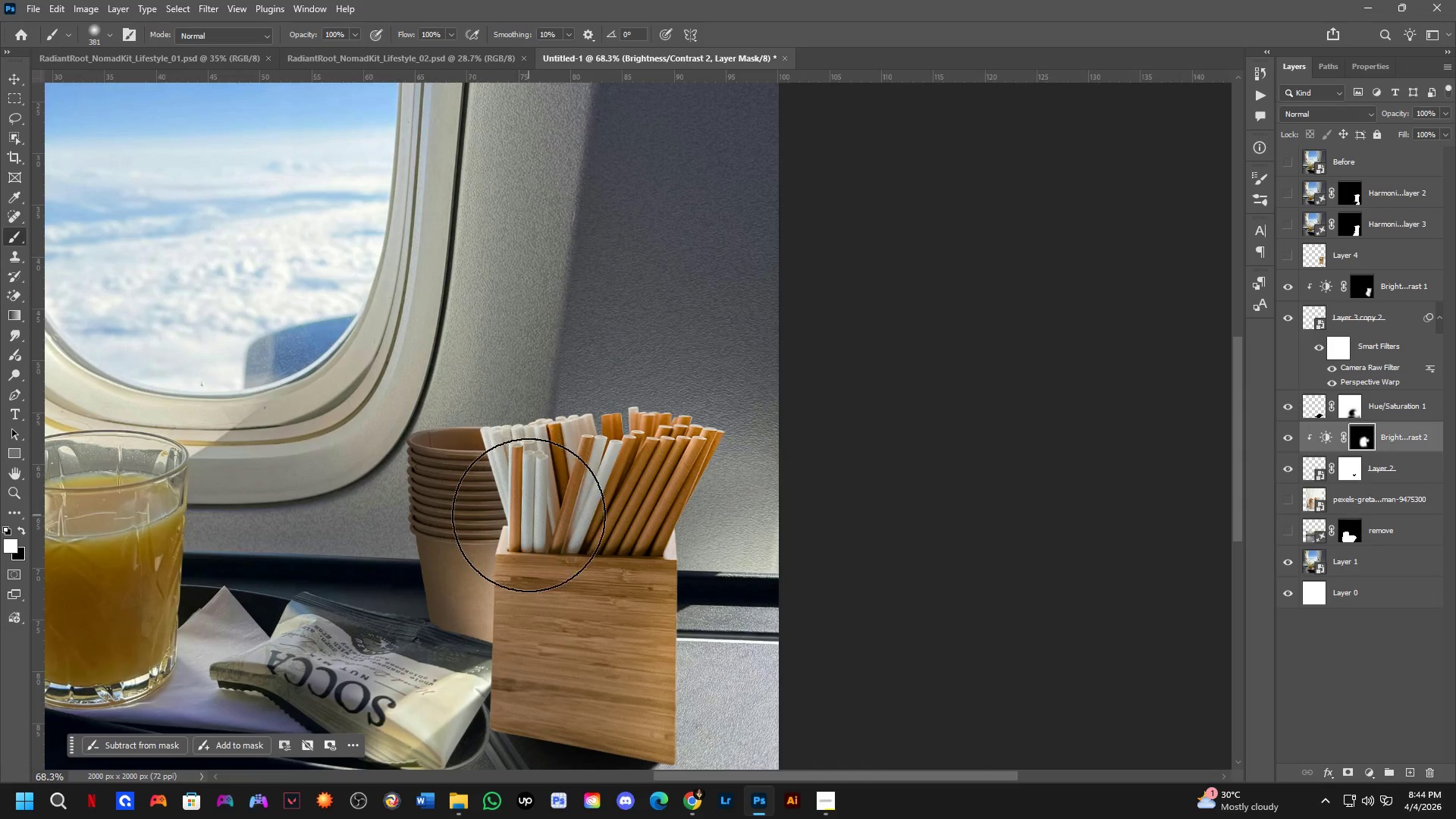 
key(Control+ControlLeft)
 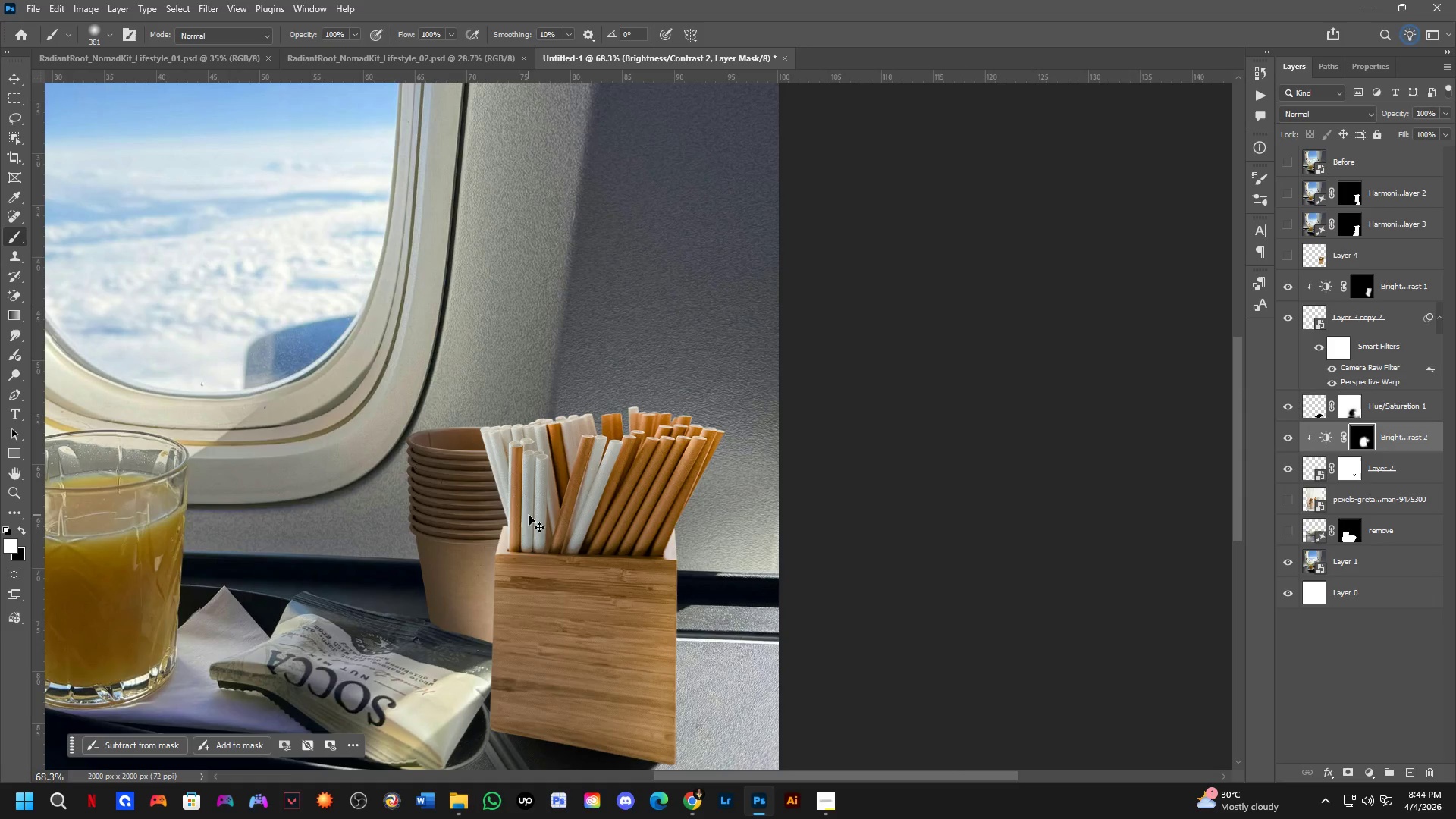 
key(Control+Z)
 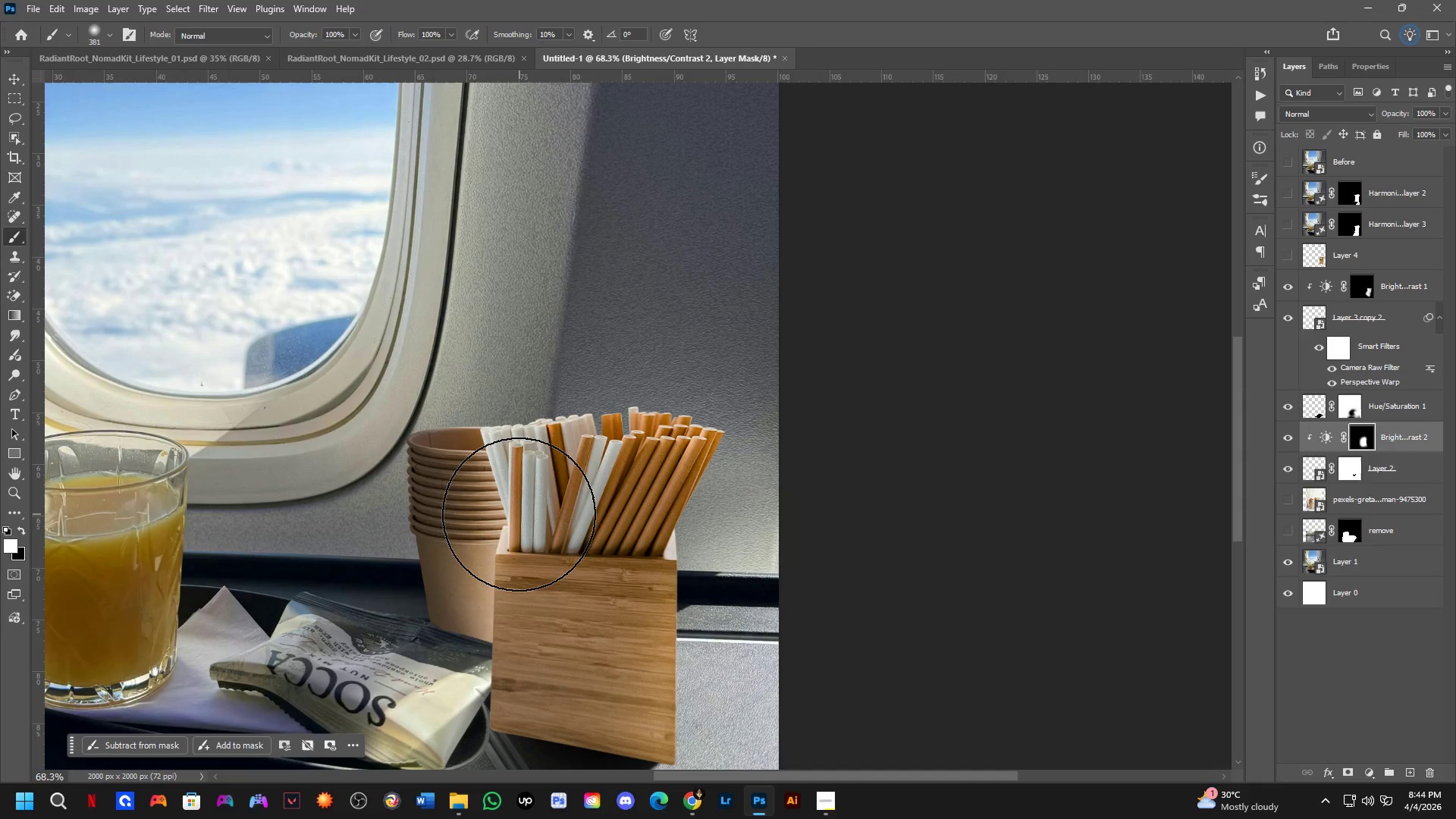 
key(X)
 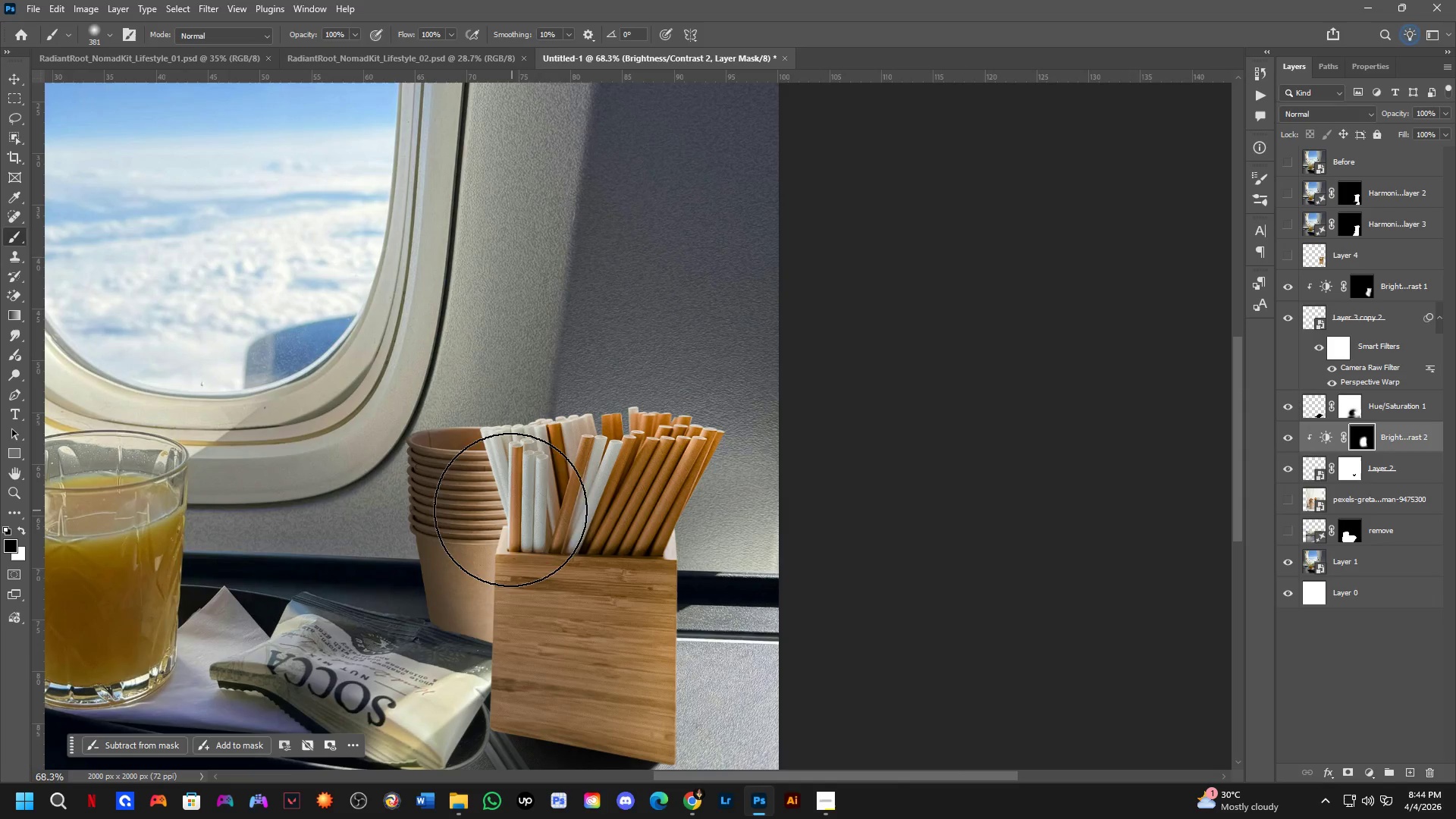 
left_click([505, 506])
 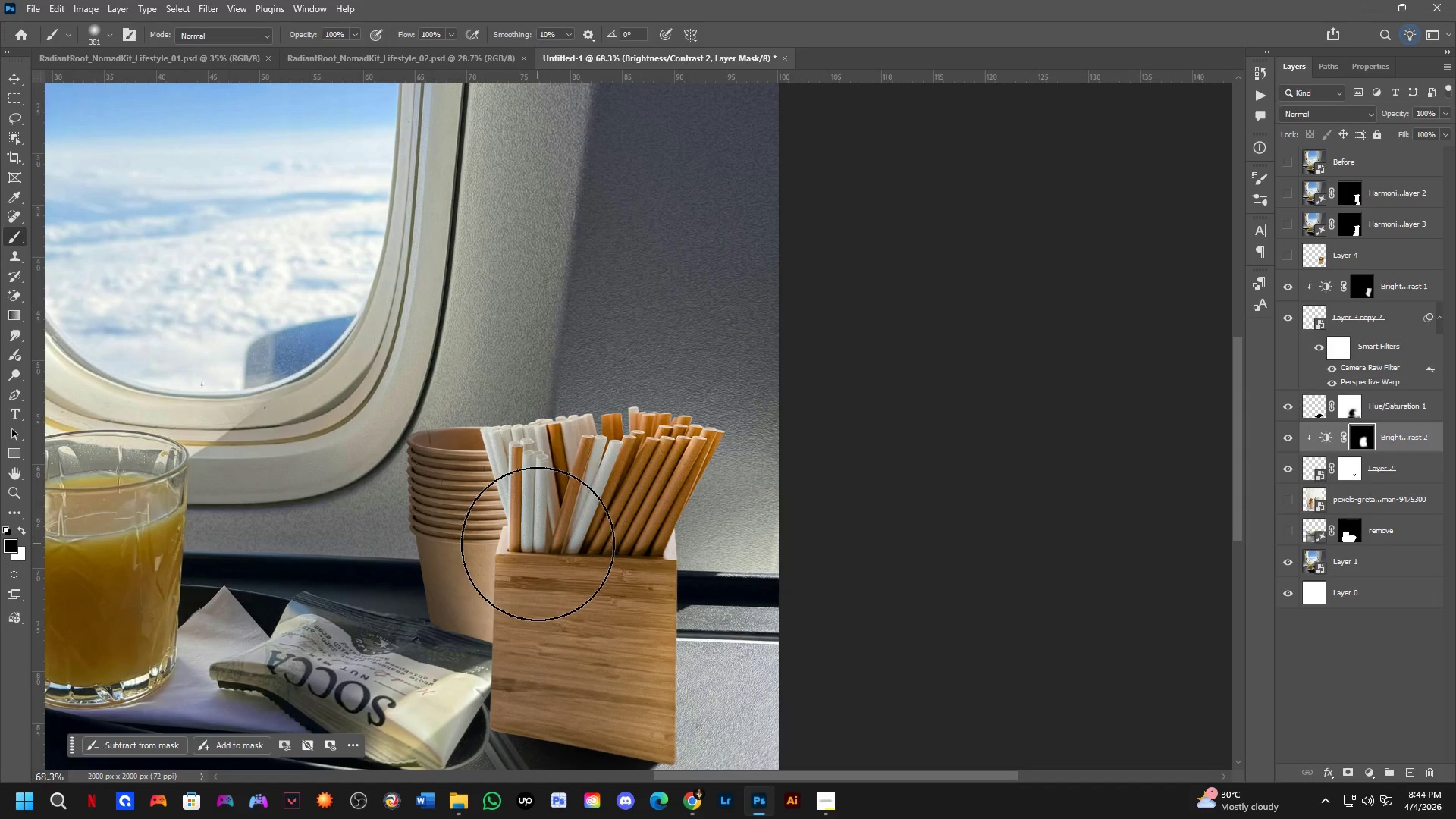 
key(Control+ControlLeft)
 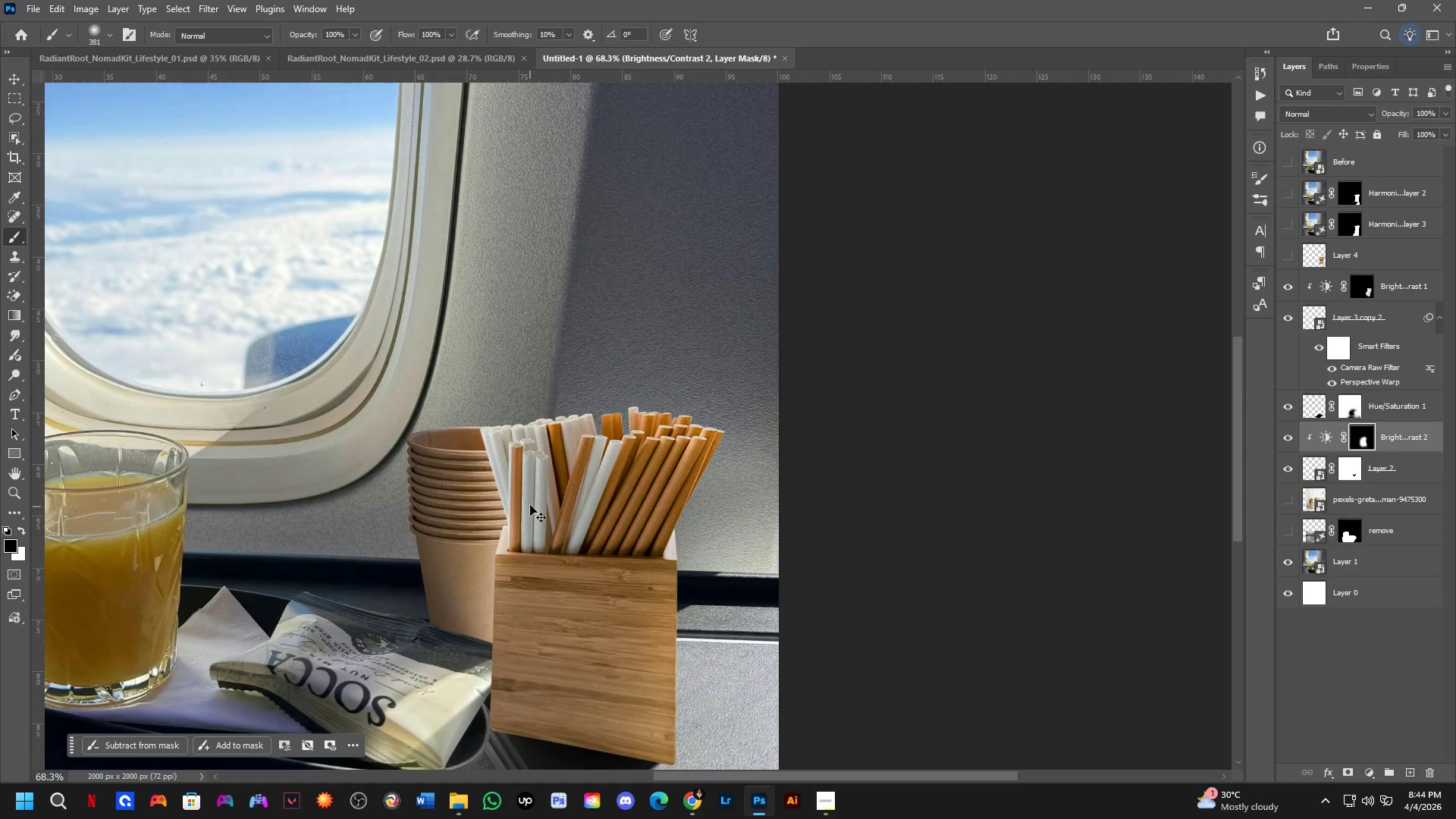 
key(Control+Z)
 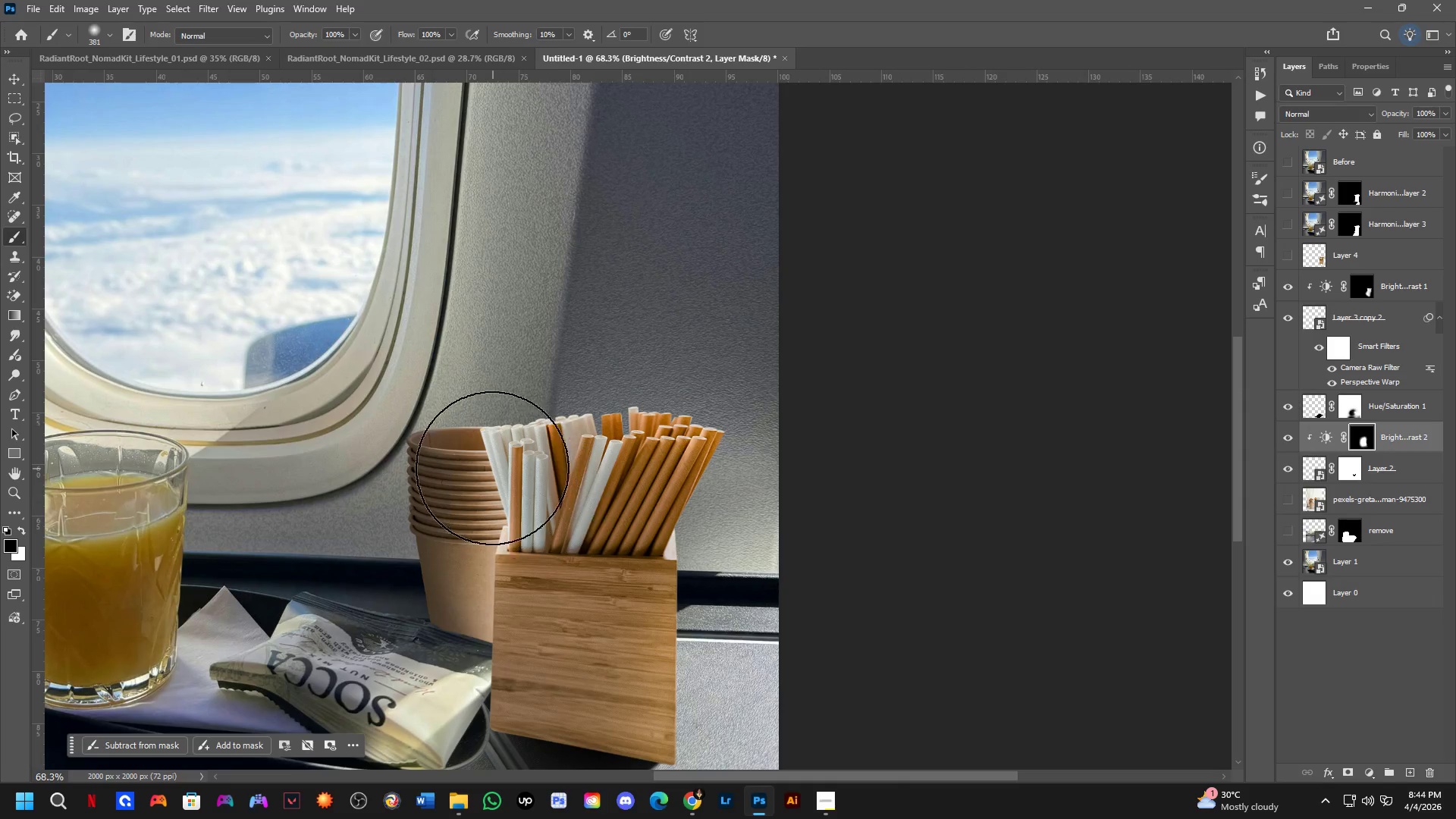 
left_click([481, 468])
 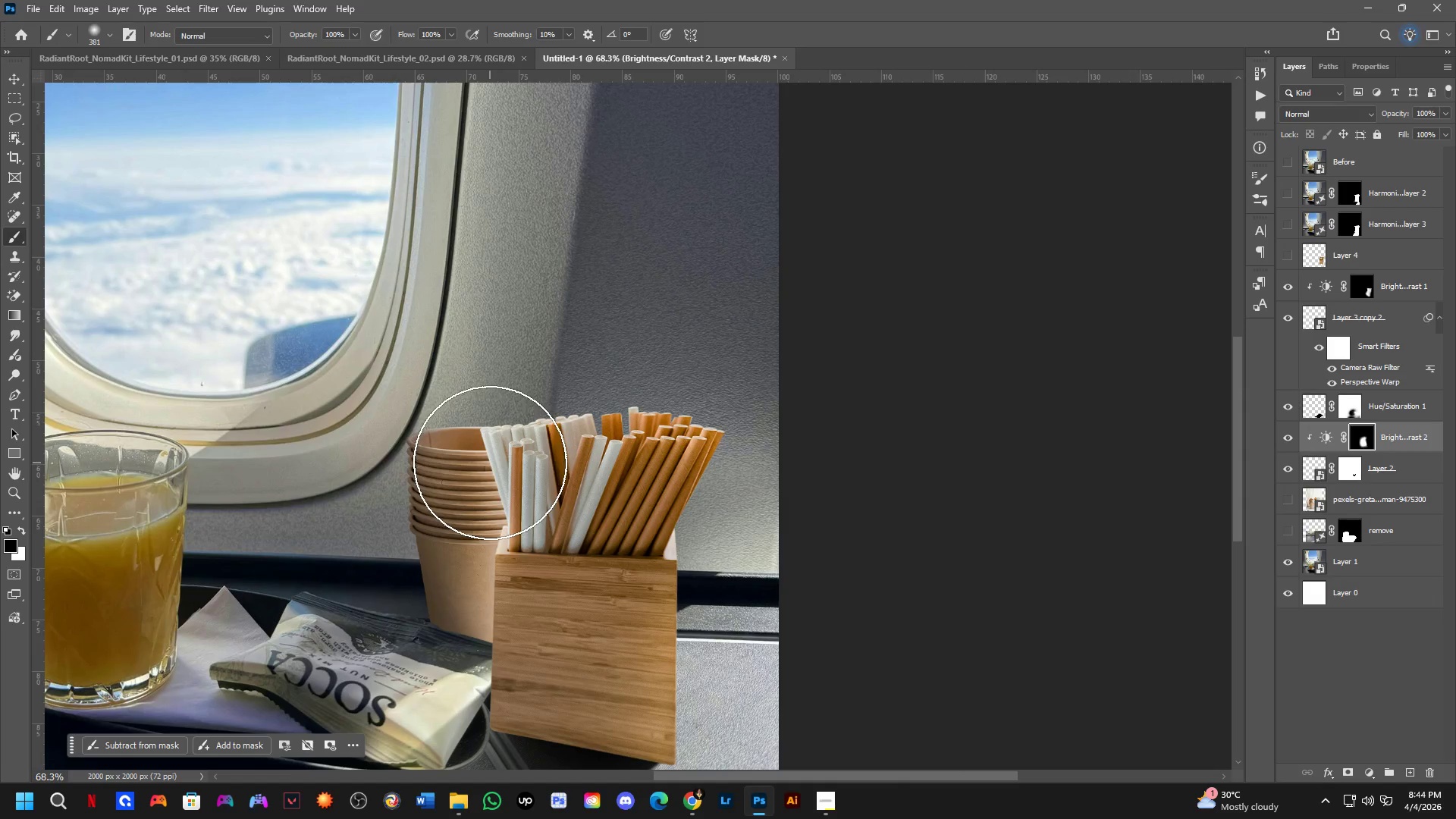 
key(Control+ControlLeft)
 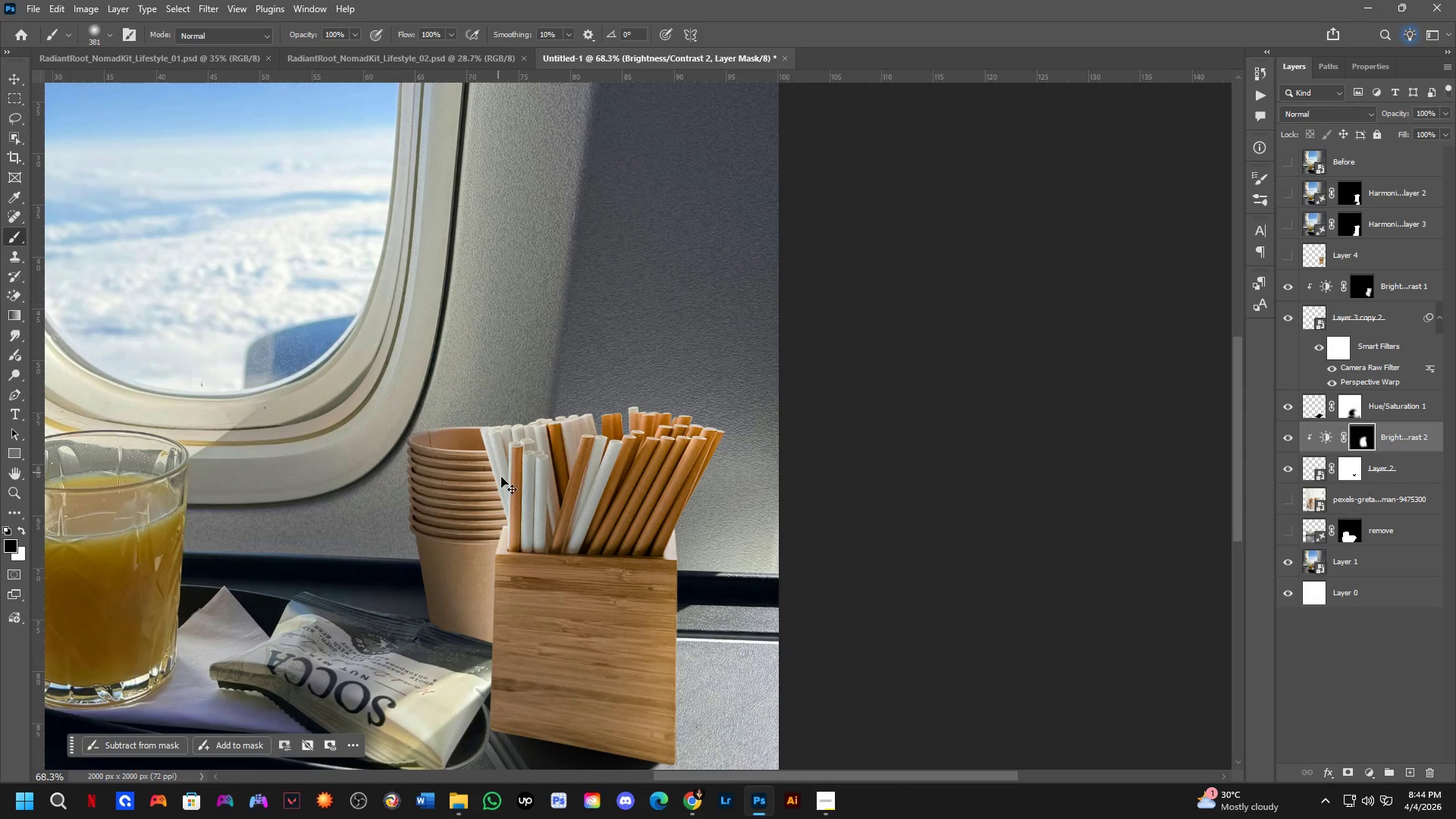 
key(Control+Z)
 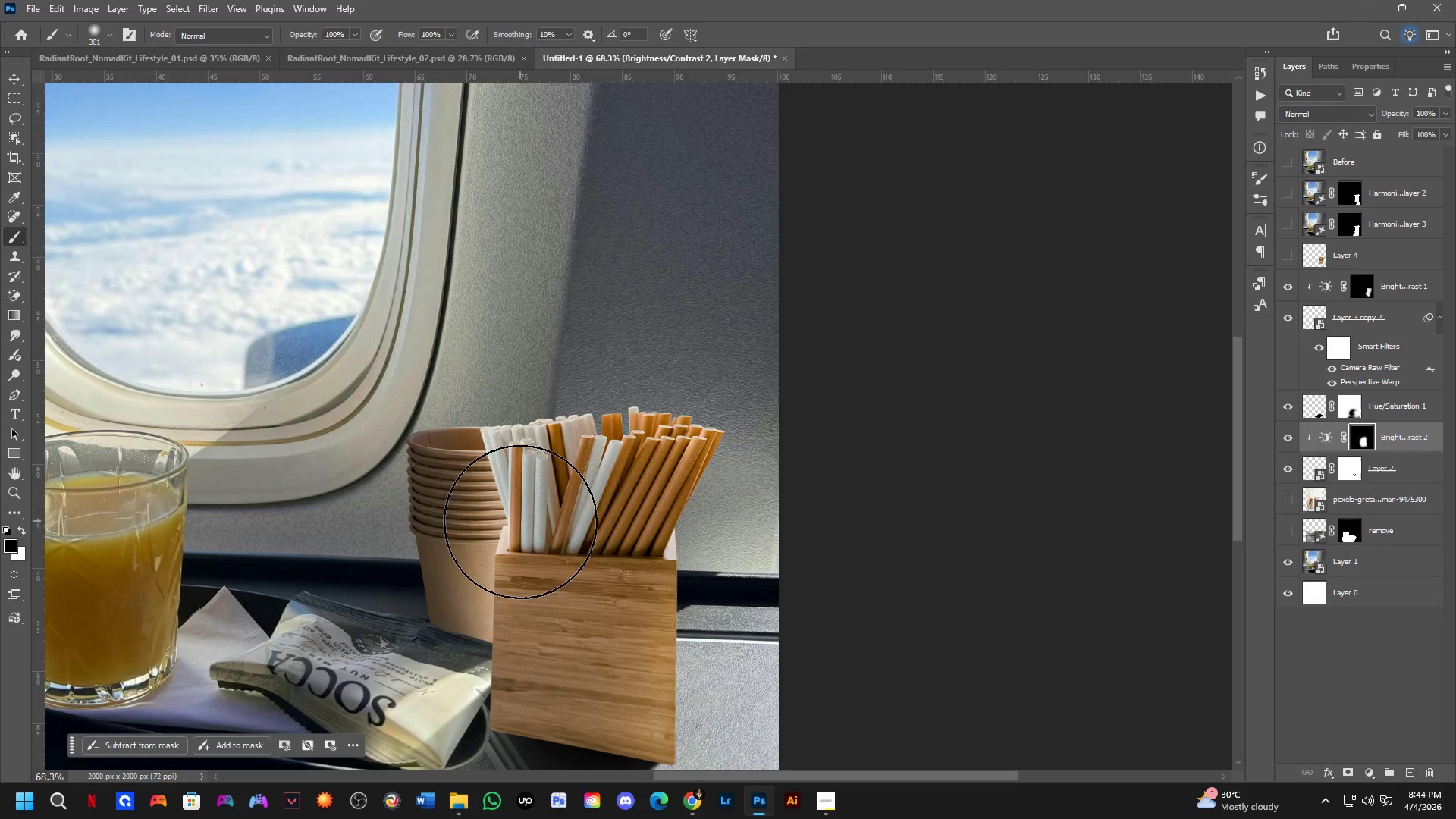 
scroll: coordinate [530, 534], scroll_direction: down, amount: 5.0
 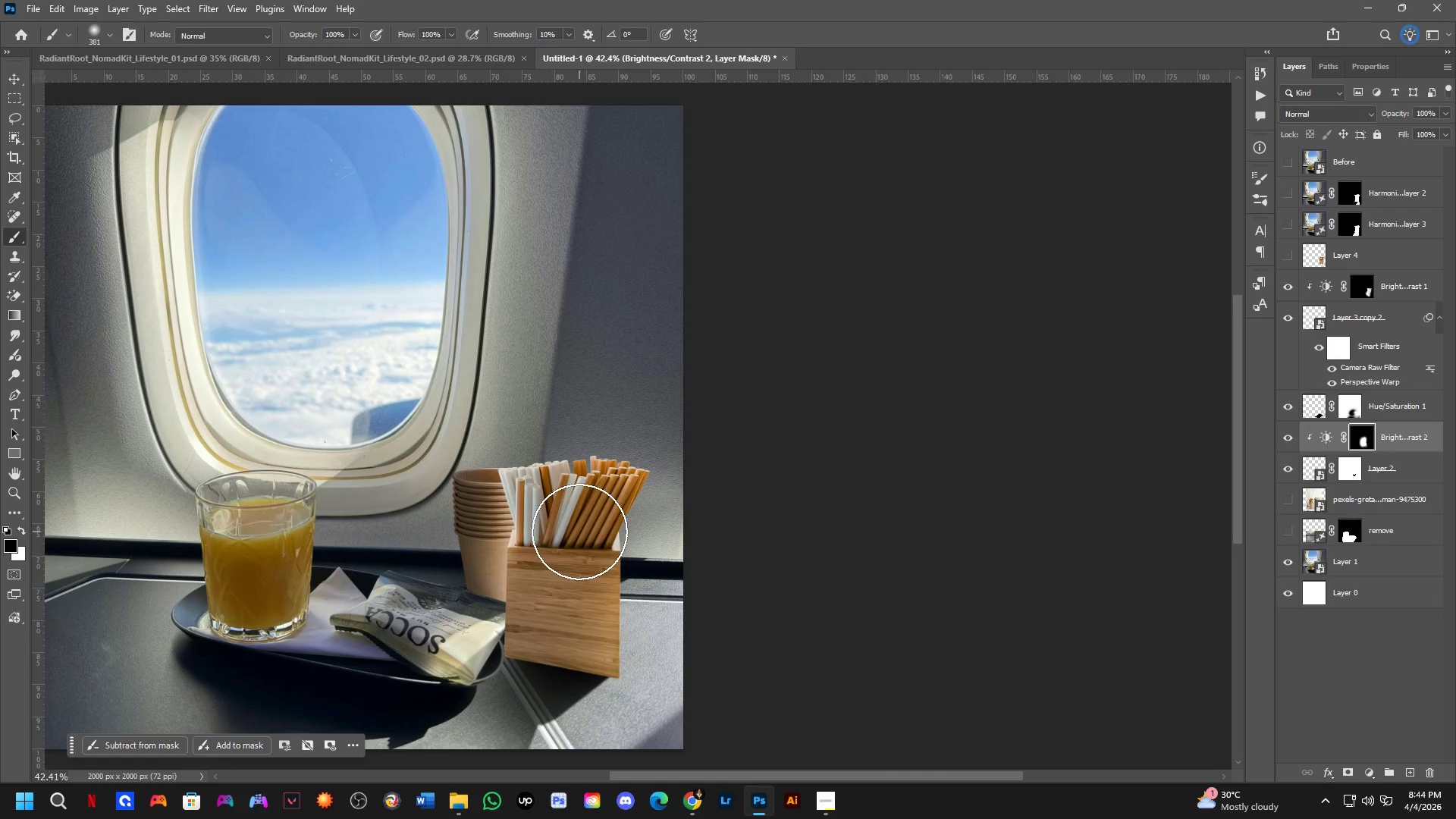 
key(Space)
 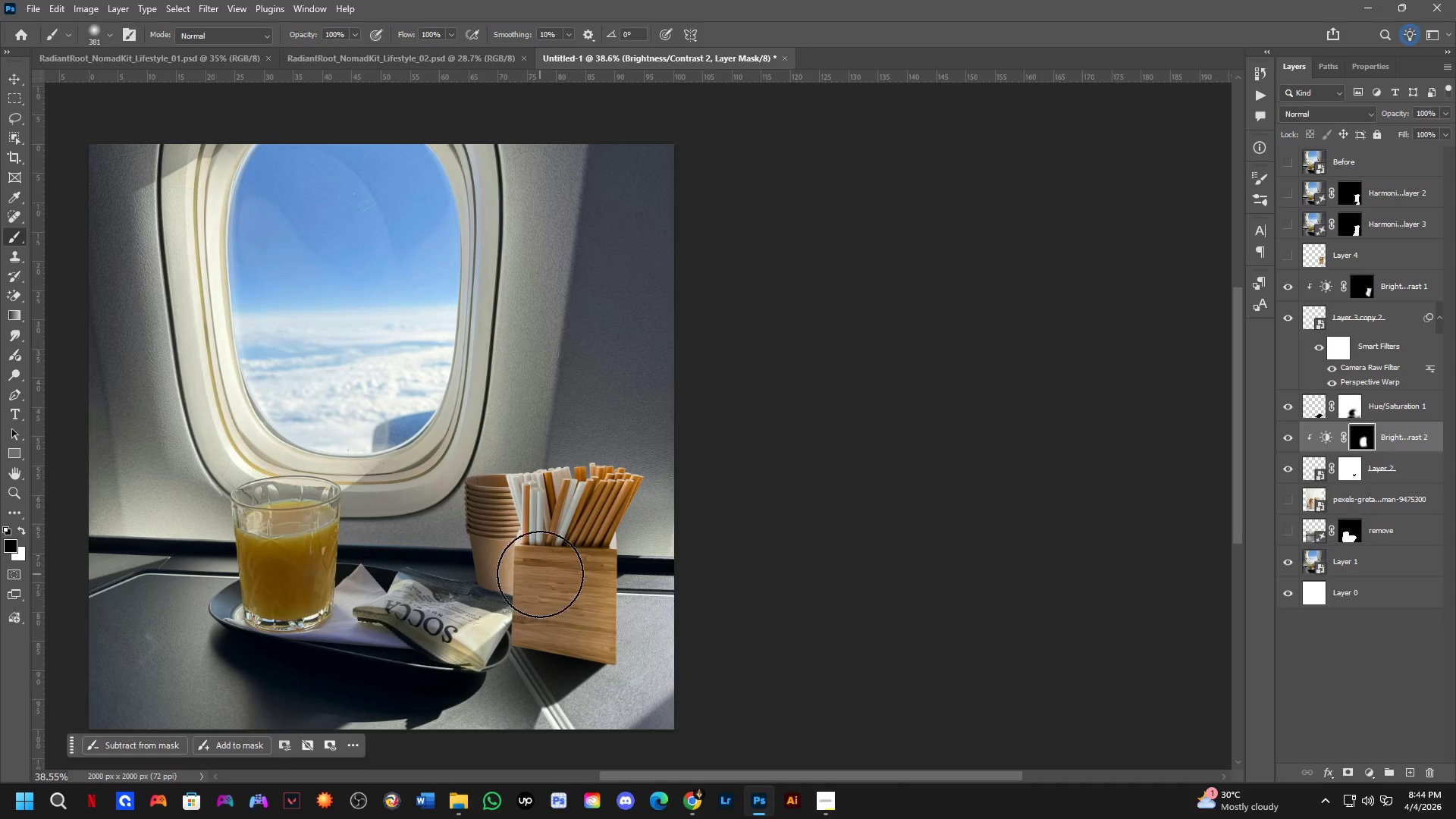 
hold_key(key=Space, duration=0.66)
 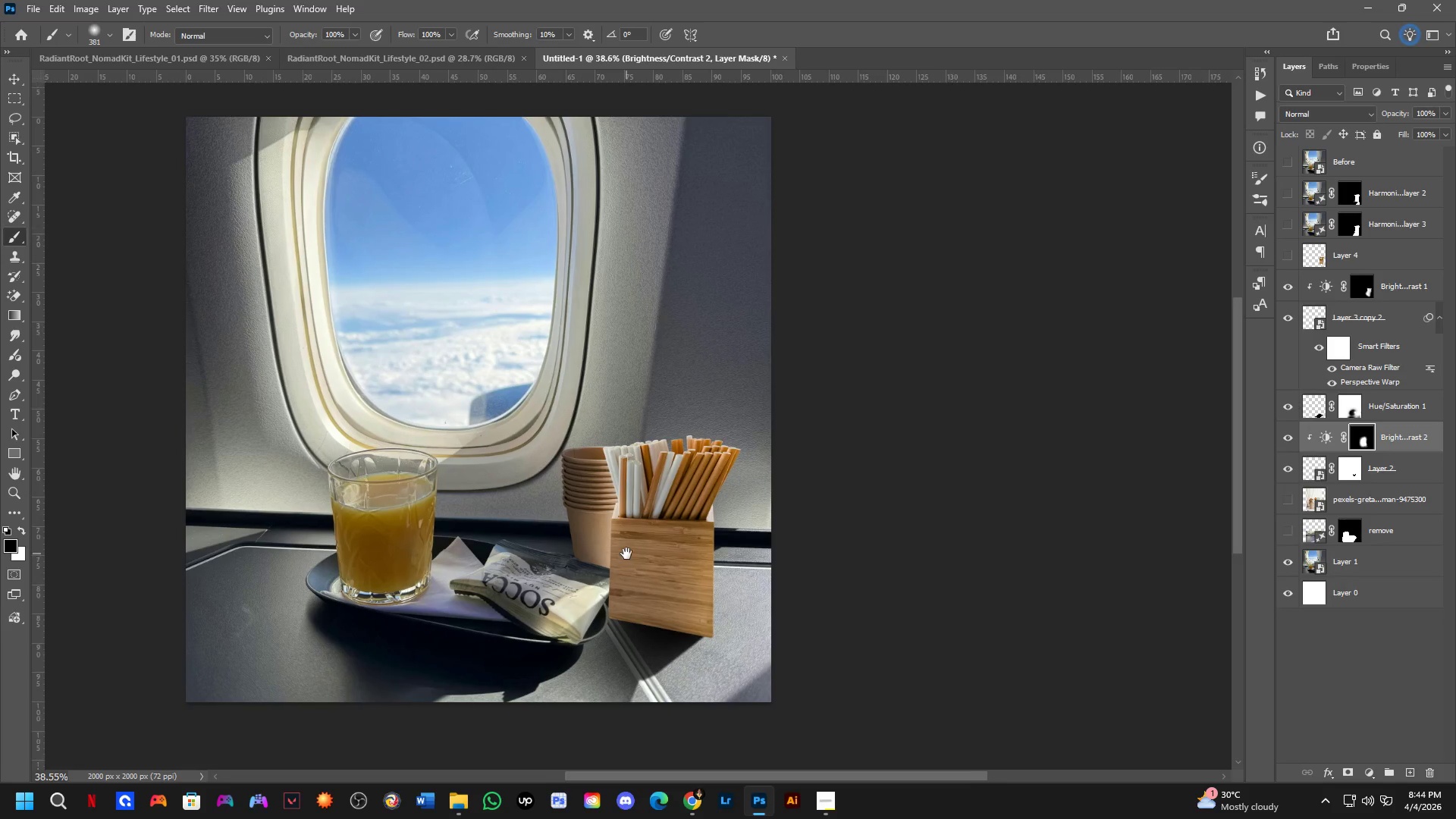 
scroll: coordinate [579, 532], scroll_direction: down, amount: 1.0
 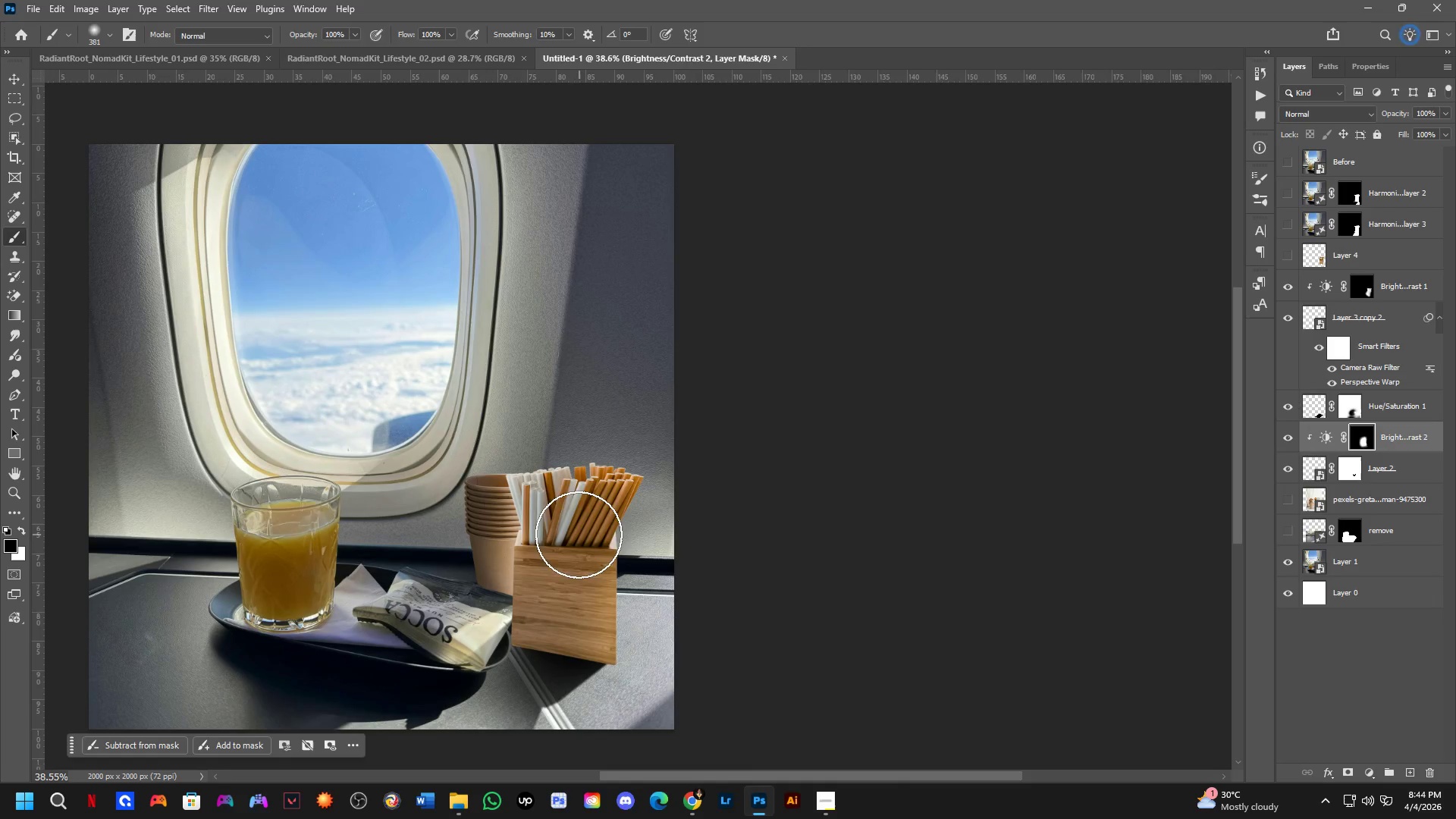 
left_click_drag(start_coordinate=[529, 581], to_coordinate=[626, 553])
 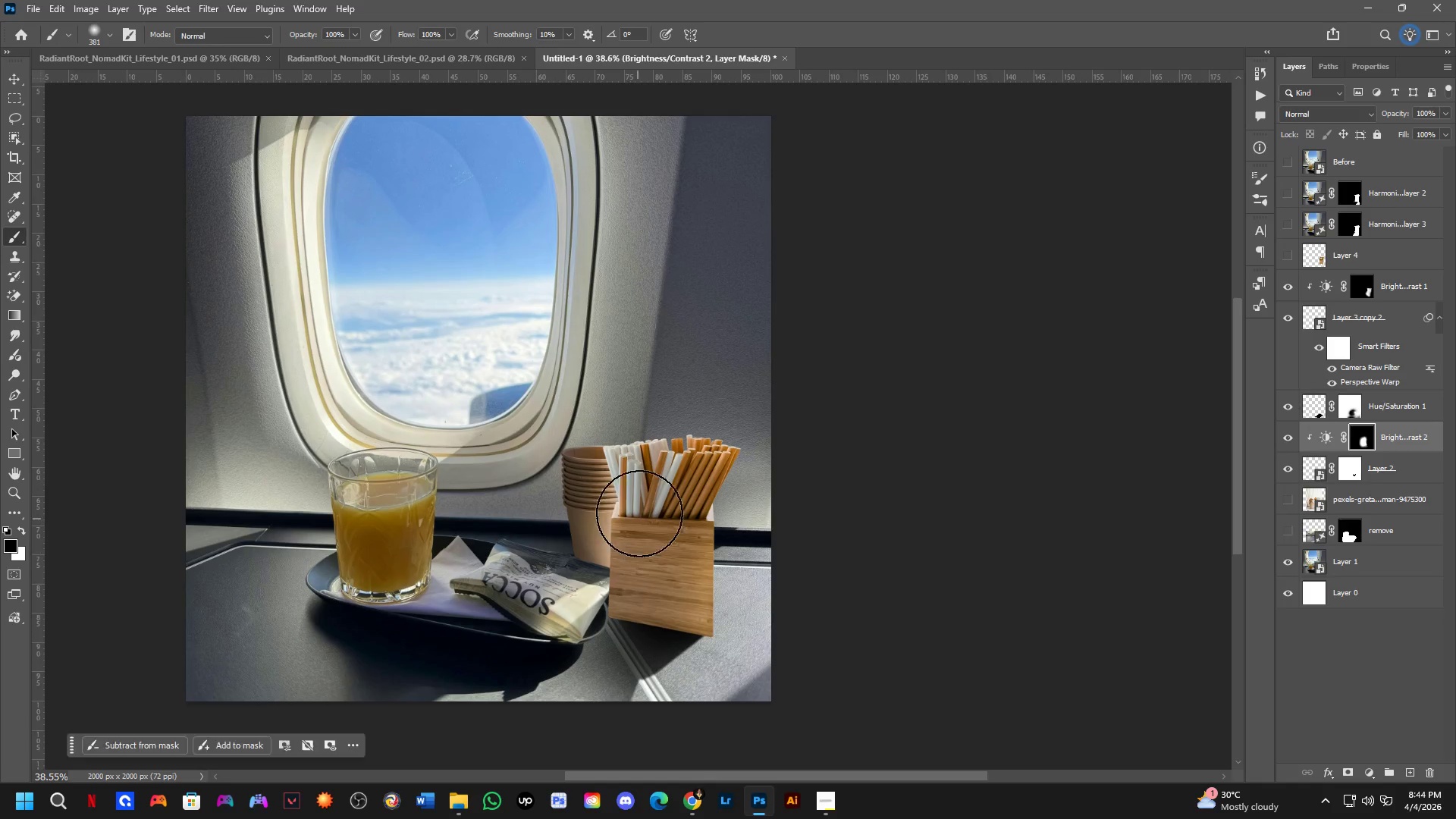 
hold_key(key=ShiftLeft, duration=0.36)
 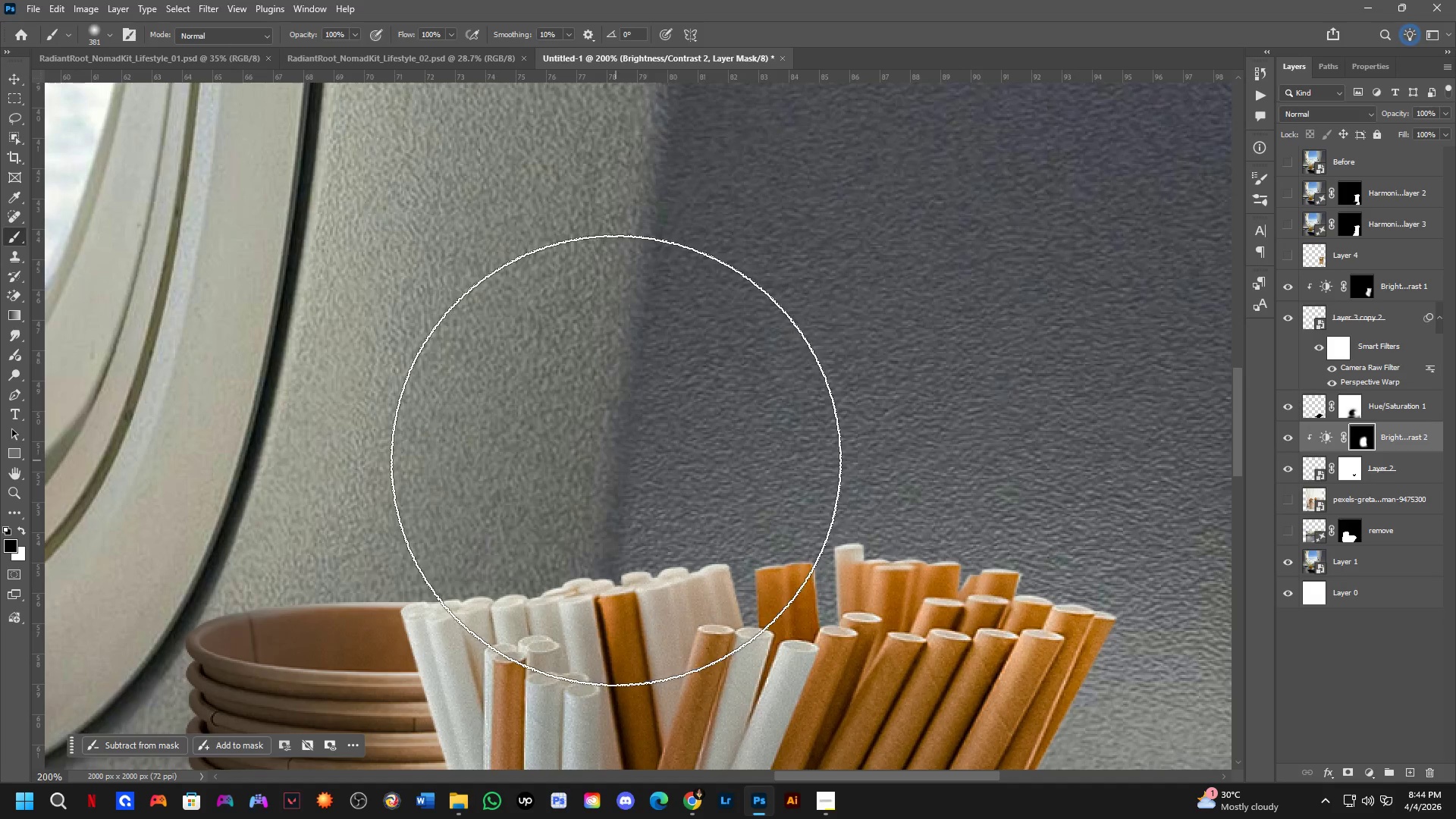 
hold_key(key=ShiftLeft, duration=1.14)
 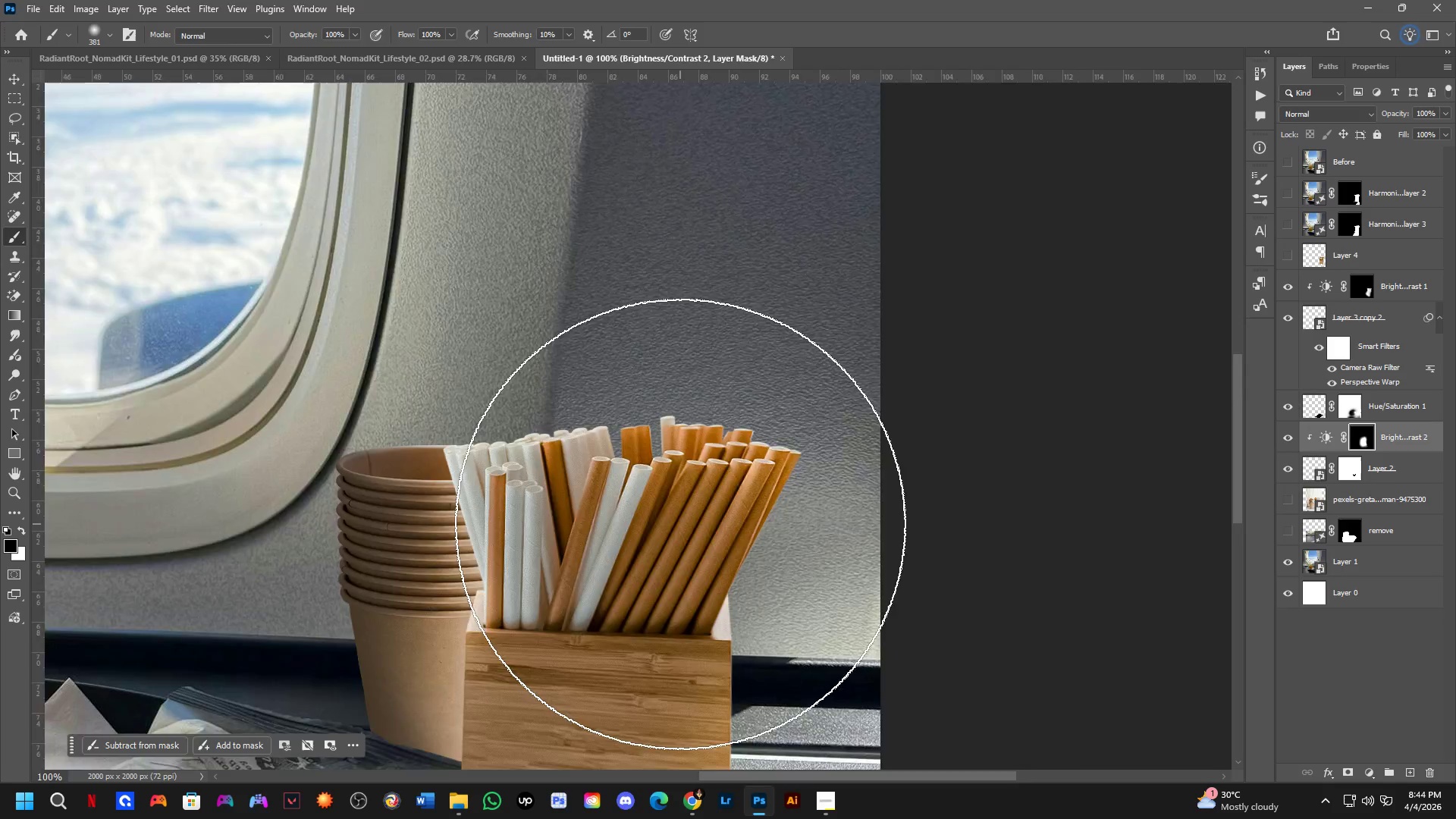 
scroll: coordinate [647, 403], scroll_direction: up, amount: 4.0
 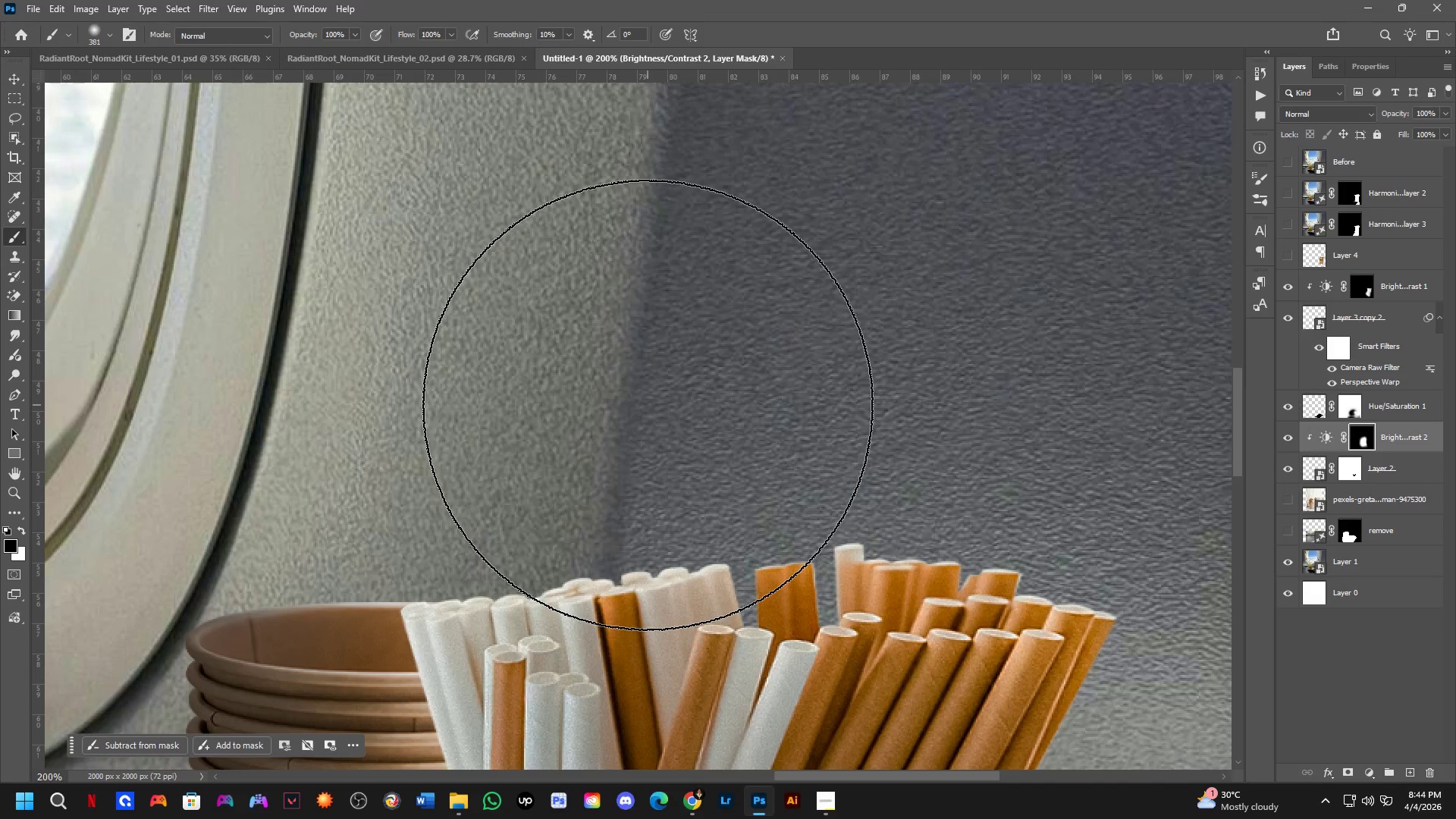 
key(Shift+ShiftLeft)
 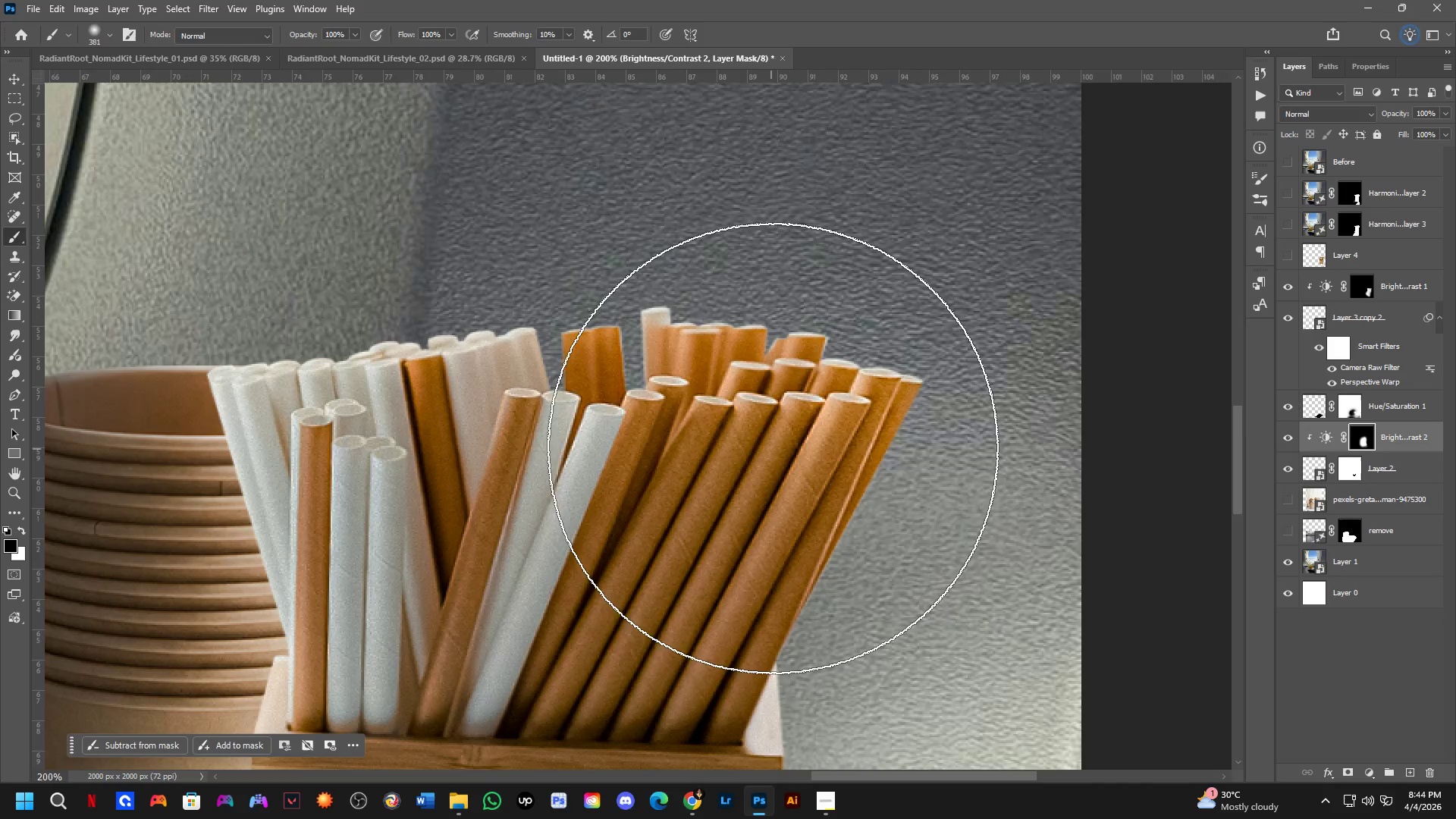 
scroll: coordinate [680, 524], scroll_direction: none, amount: 0.0
 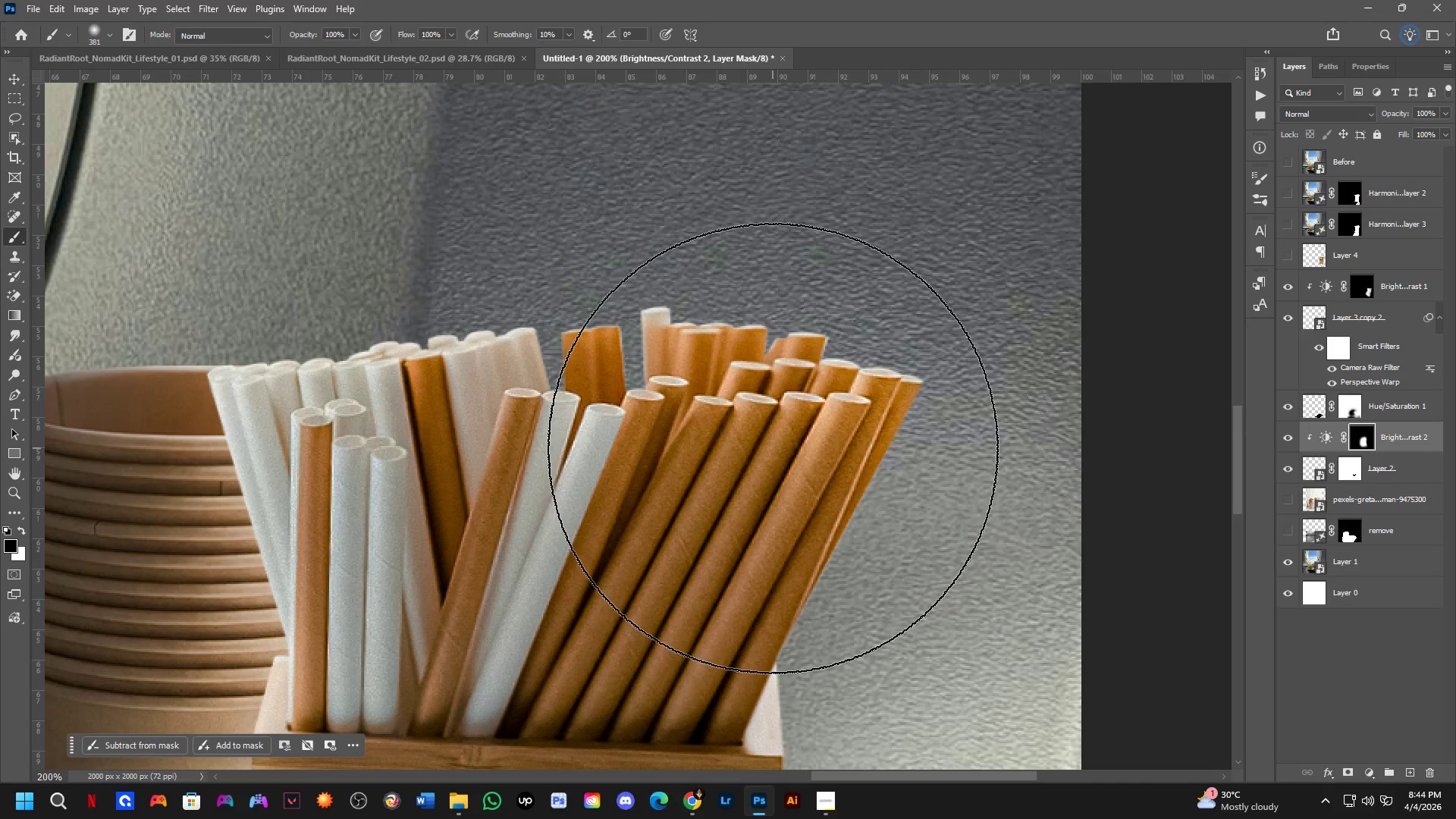 
key(Shift+ShiftLeft)
 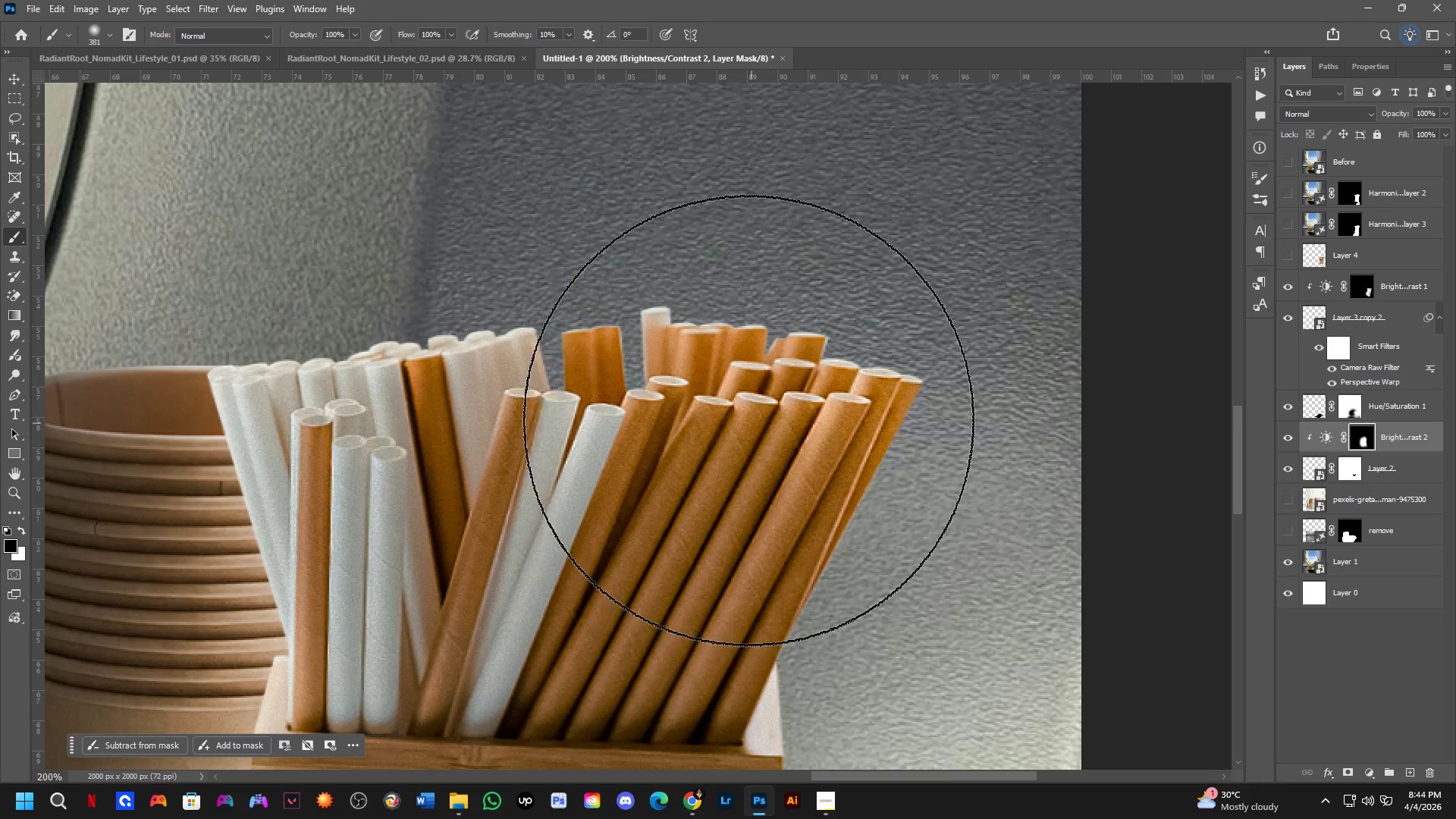 
hold_key(key=Space, duration=0.52)
 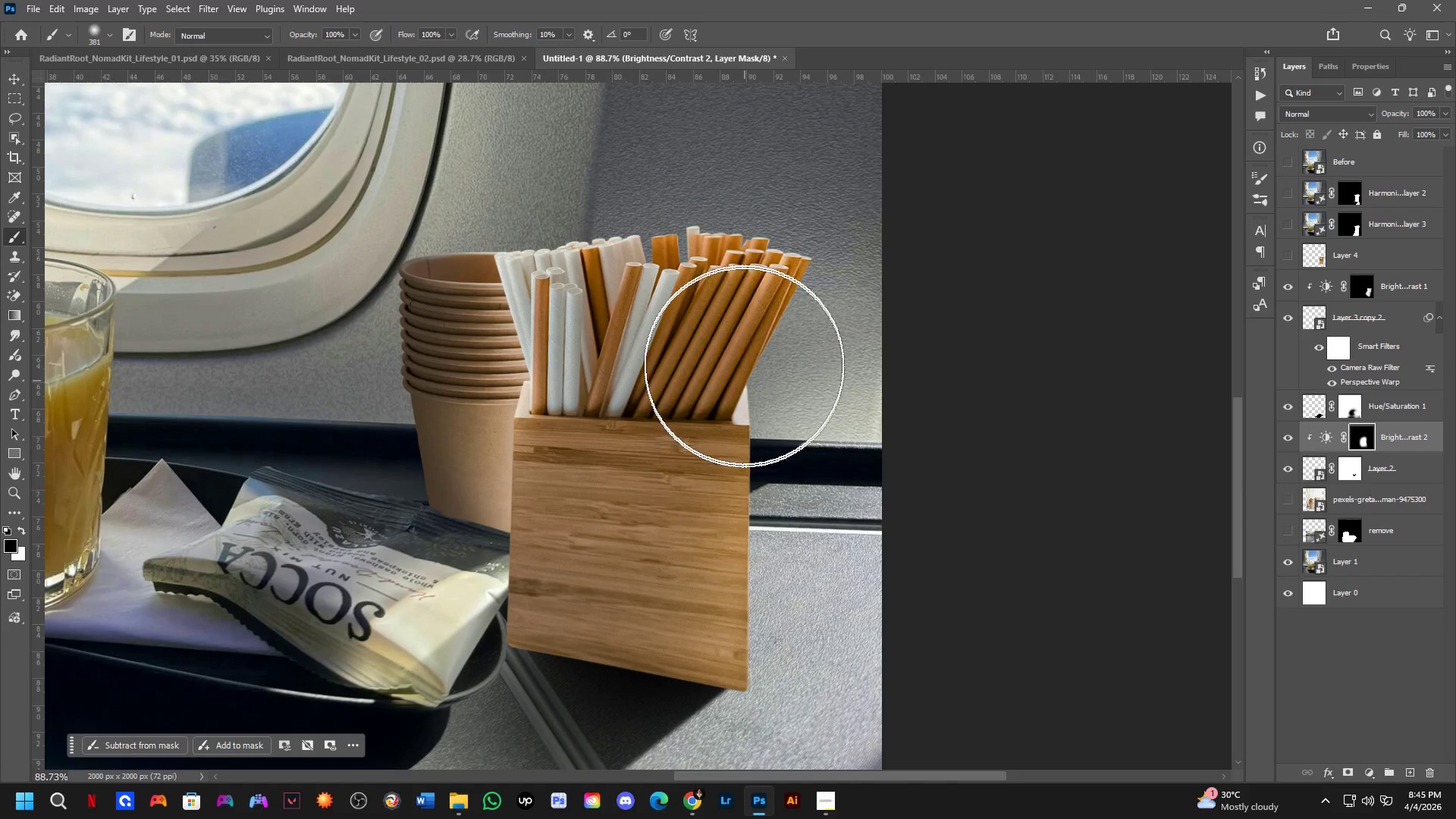 
left_click_drag(start_coordinate=[745, 490], to_coordinate=[742, 427])
 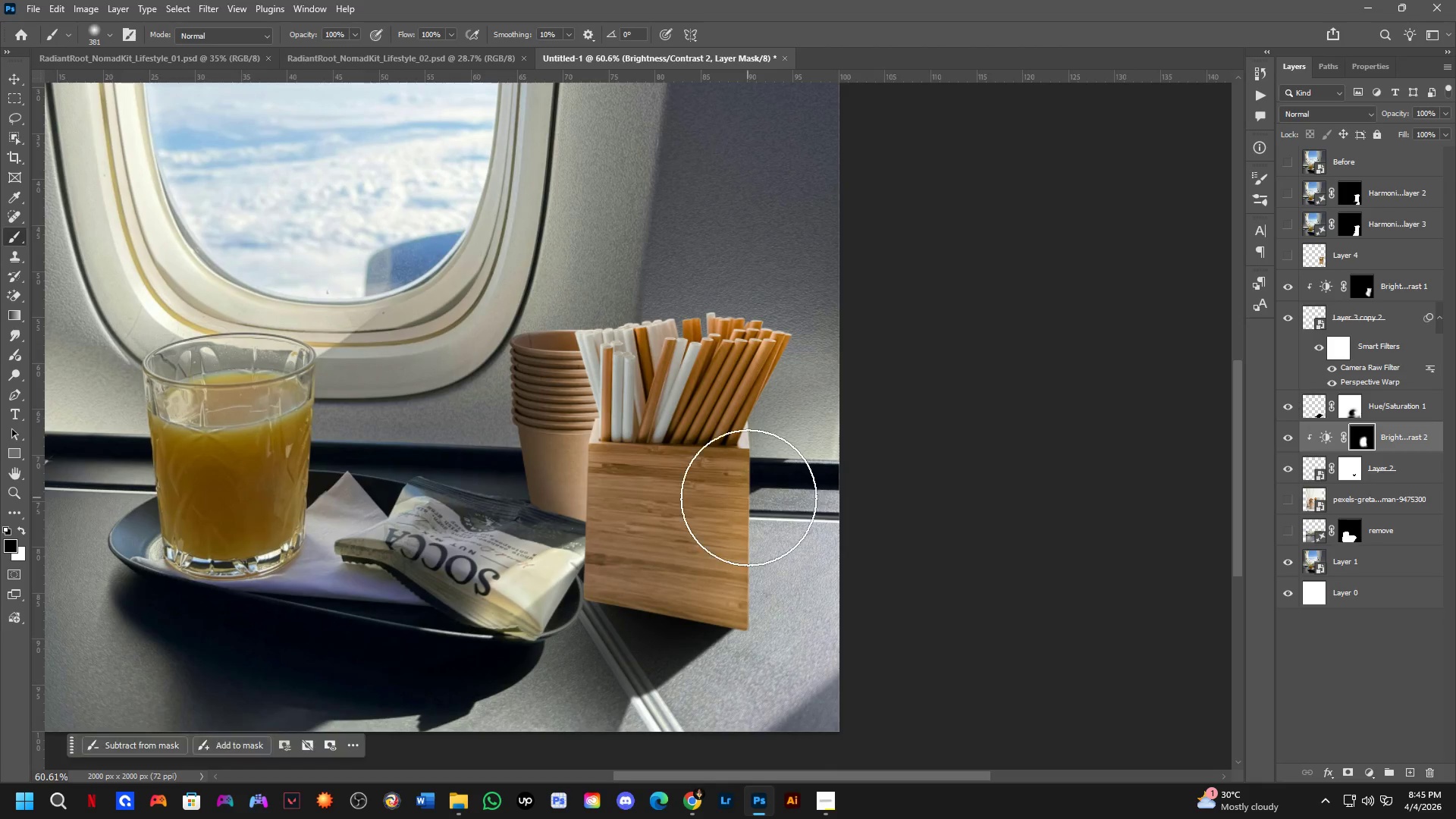 
scroll: coordinate [725, 384], scroll_direction: down, amount: 3.0
 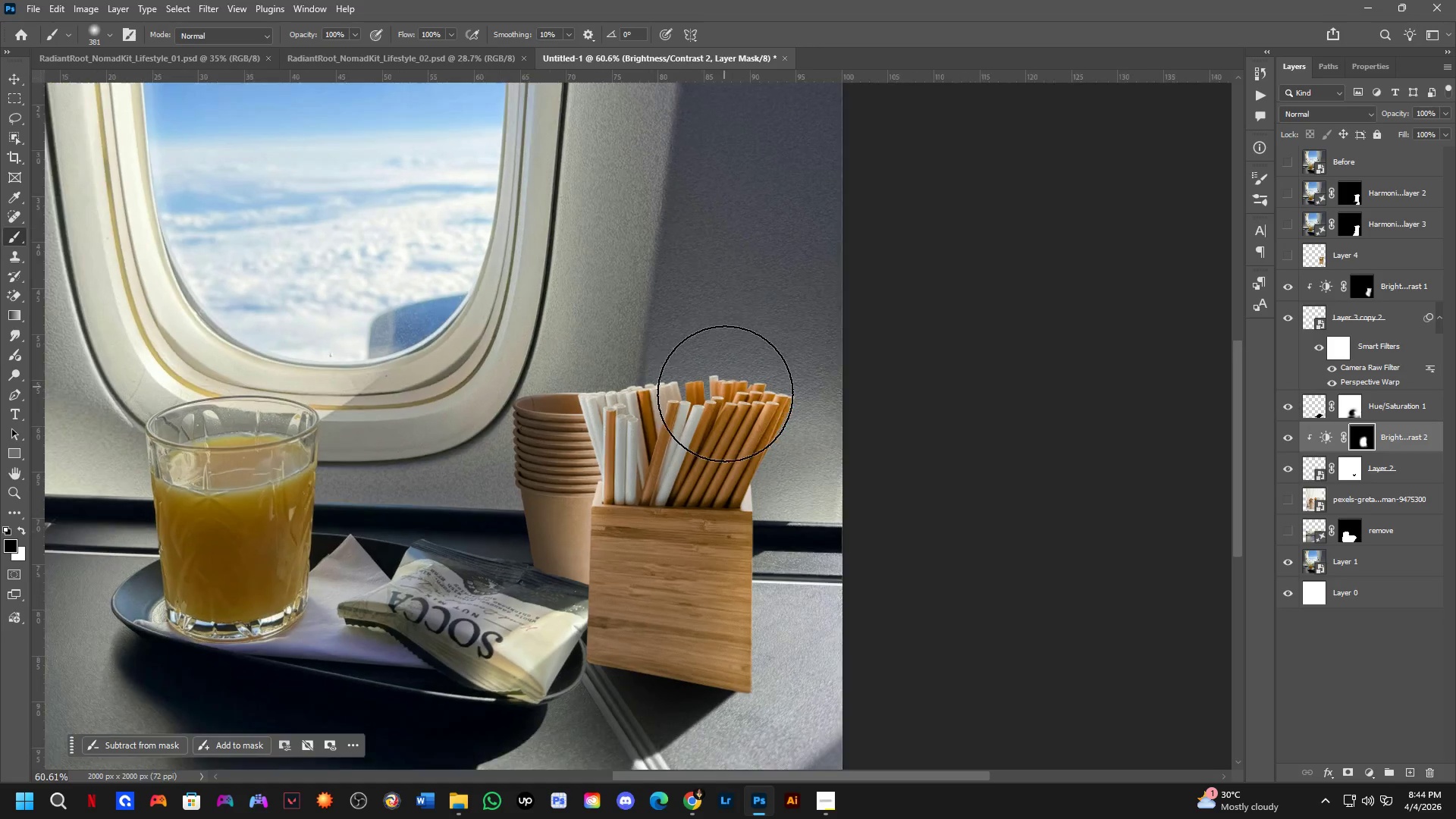 
scroll: coordinate [607, 301], scroll_direction: up, amount: 9.0
 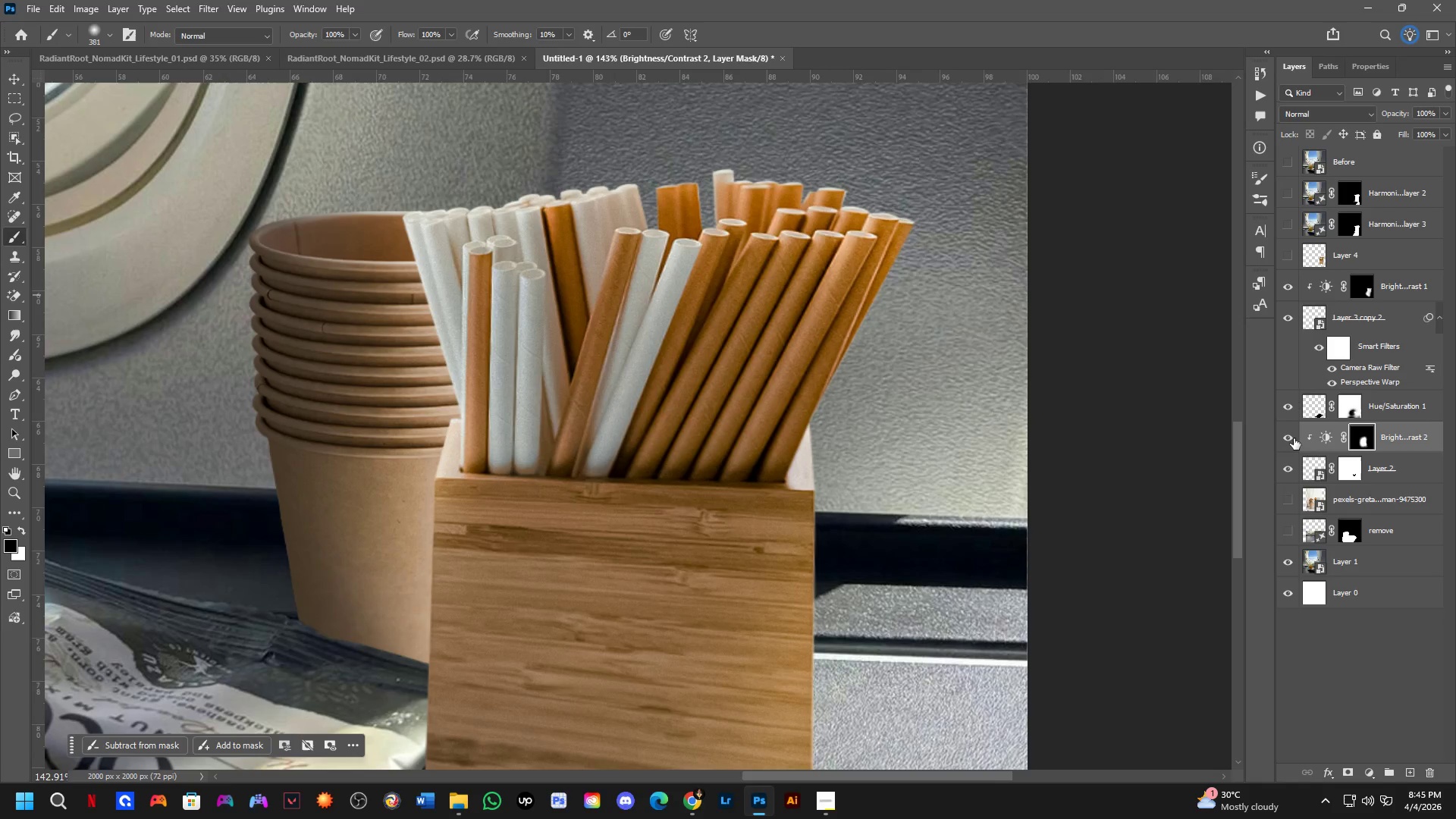 
double_click([1291, 440])
 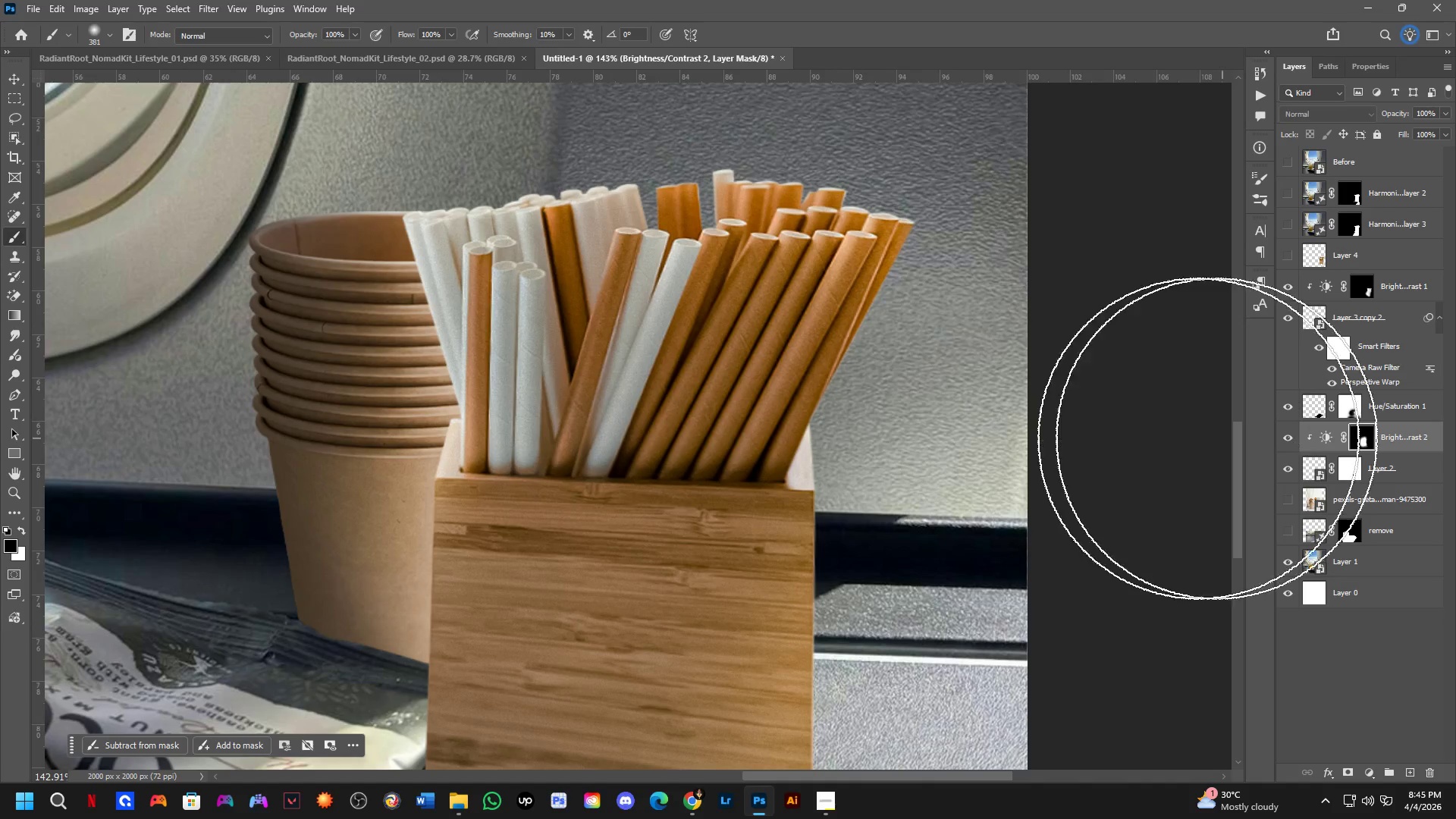 
hold_key(key=Space, duration=0.55)
 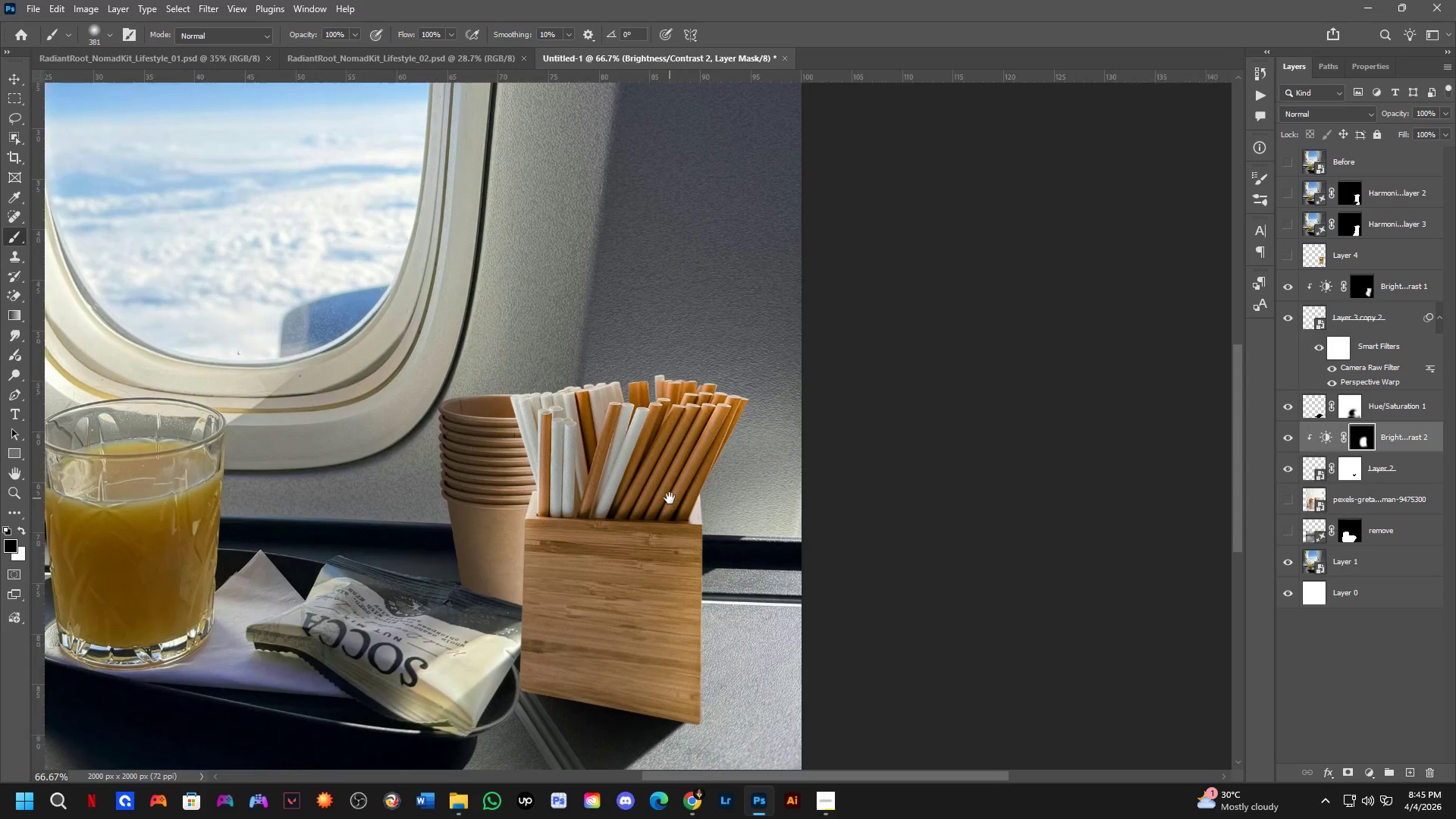 
left_click_drag(start_coordinate=[638, 402], to_coordinate=[637, 499])
 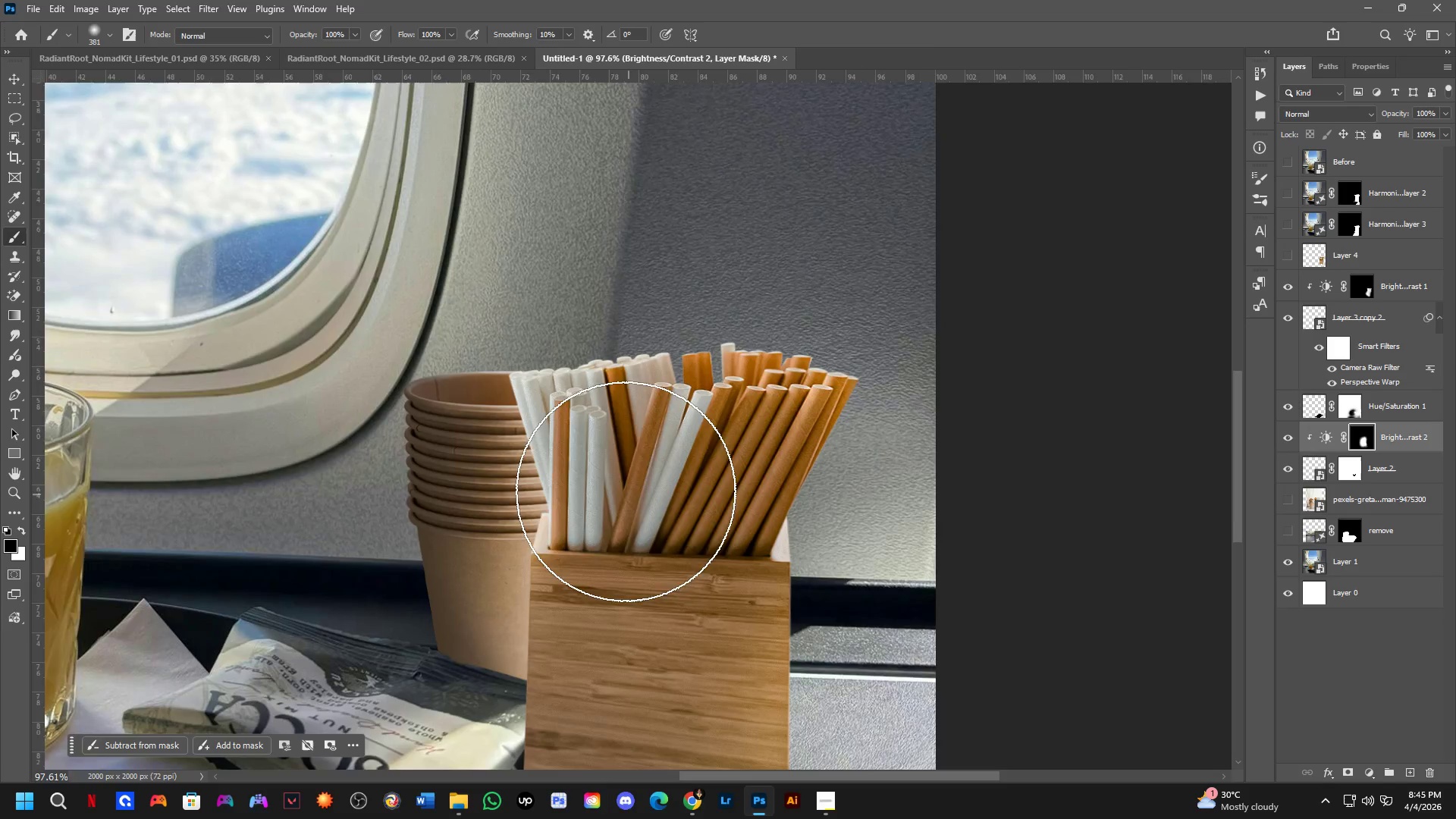 
scroll: coordinate [736, 410], scroll_direction: down, amount: 4.0
 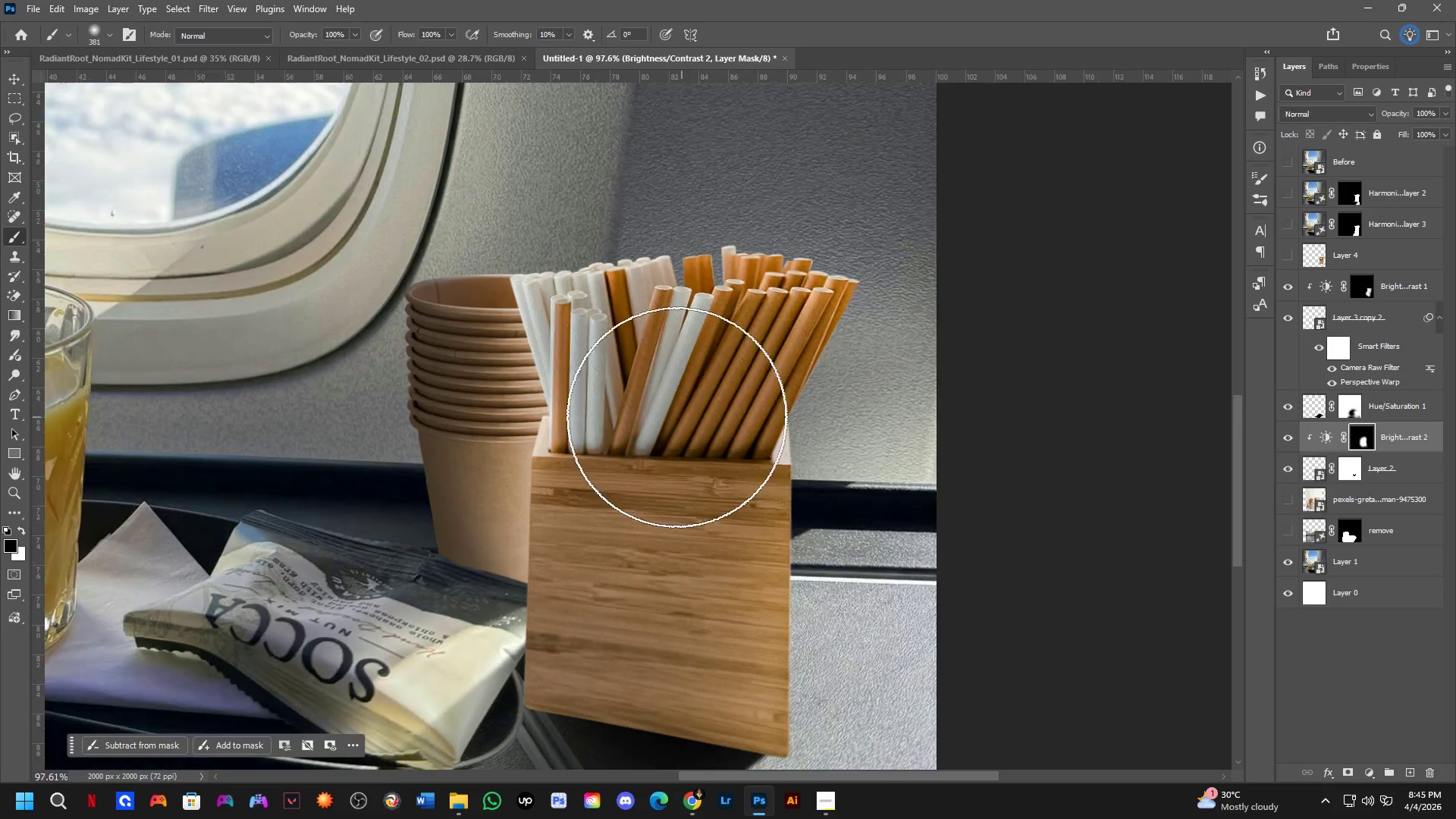 
hold_key(key=Space, duration=0.53)
 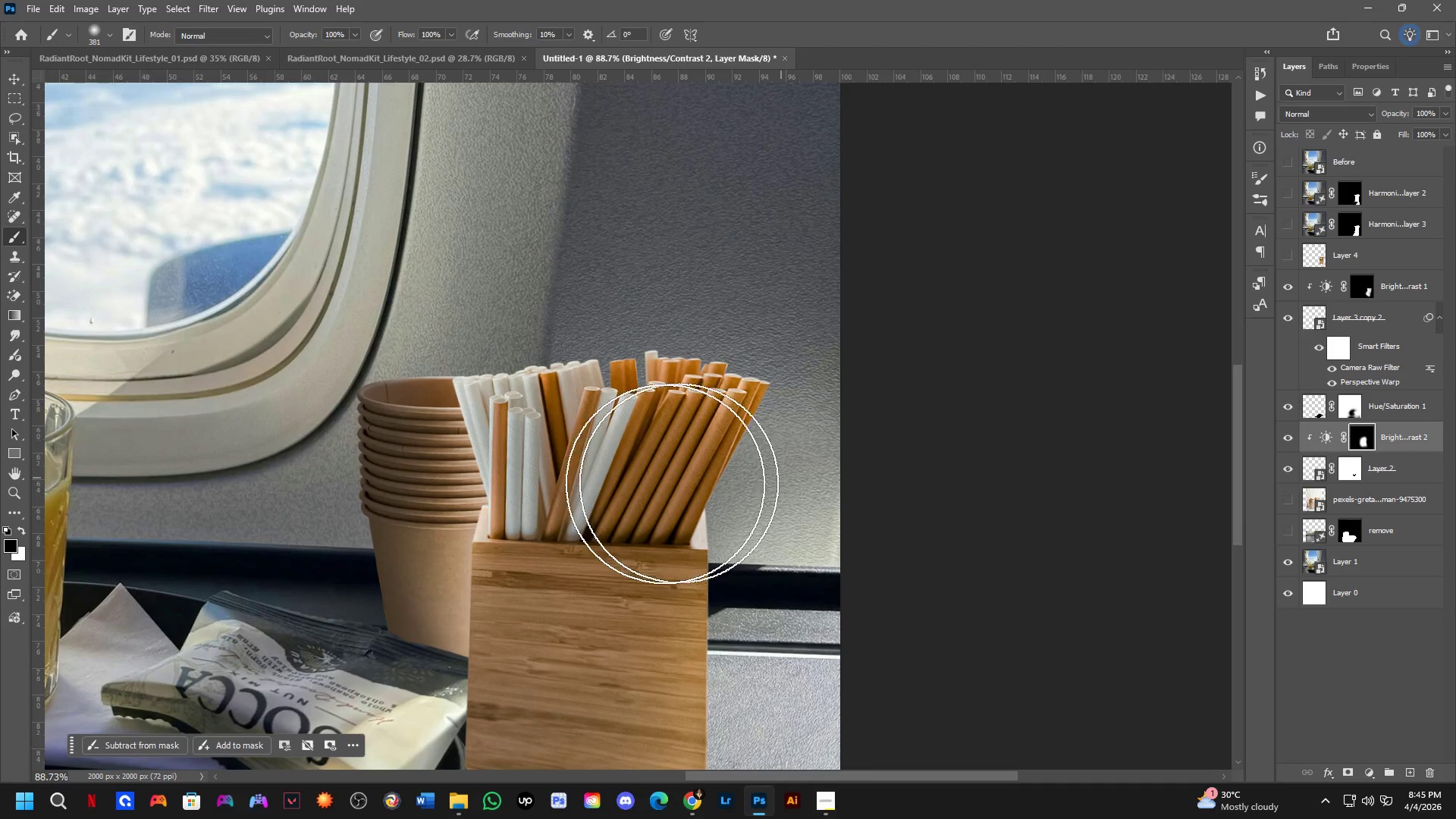 
left_click_drag(start_coordinate=[701, 511], to_coordinate=[670, 497])
 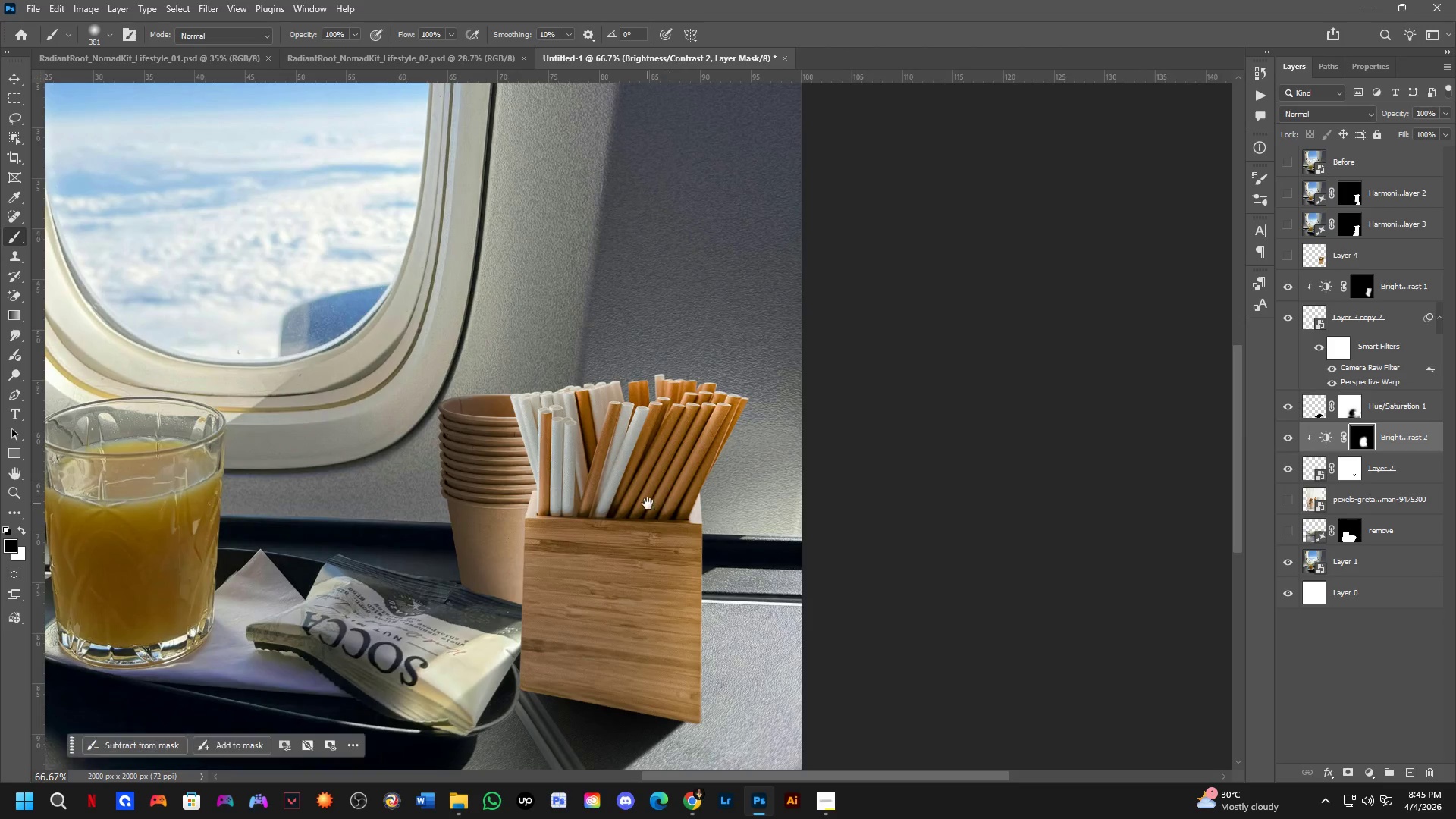 
scroll: coordinate [613, 485], scroll_direction: down, amount: 4.0
 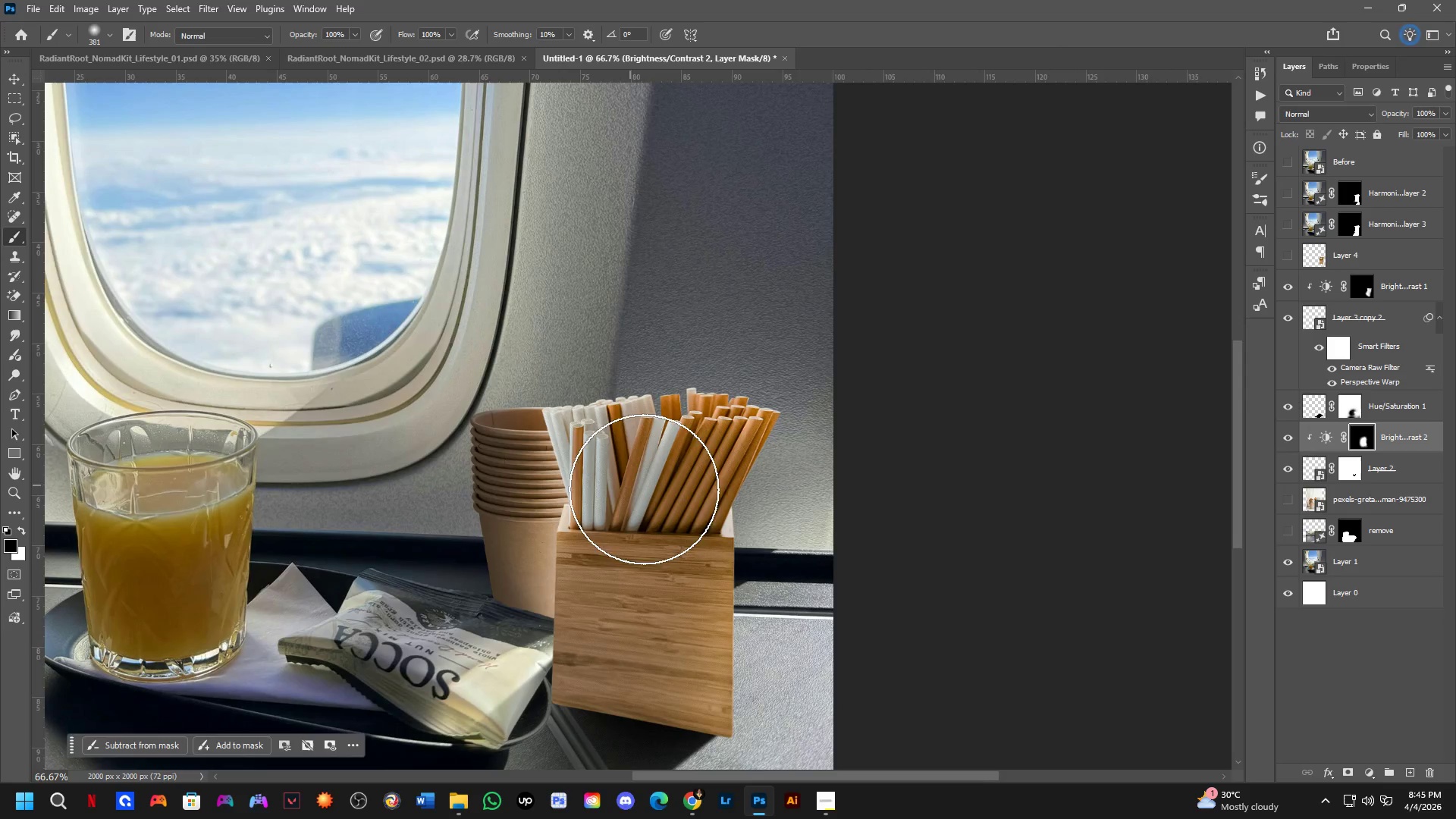 
scroll: coordinate [1157, 450], scroll_direction: up, amount: 3.0
 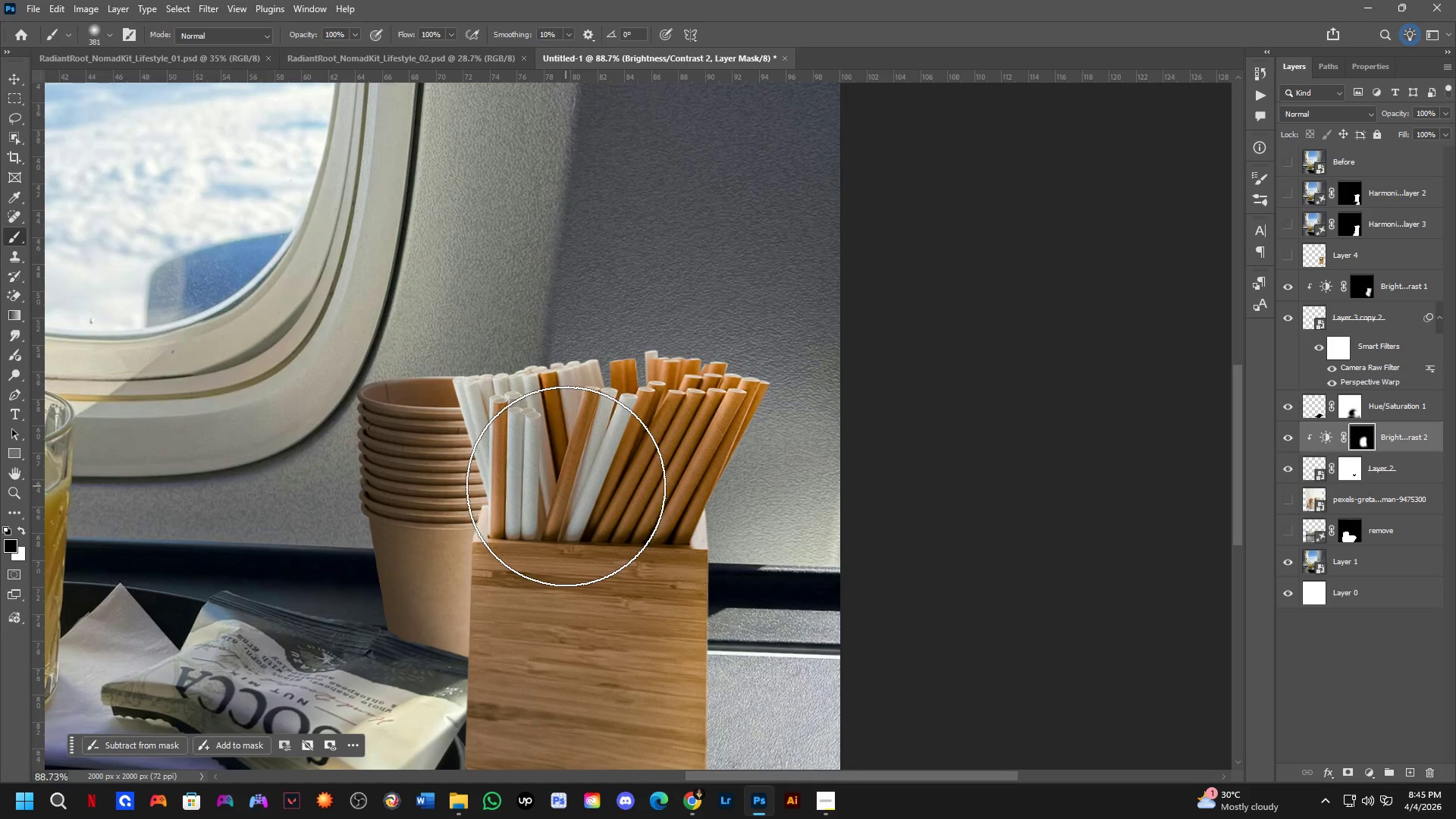 
left_click_drag(start_coordinate=[490, 522], to_coordinate=[518, 663])
 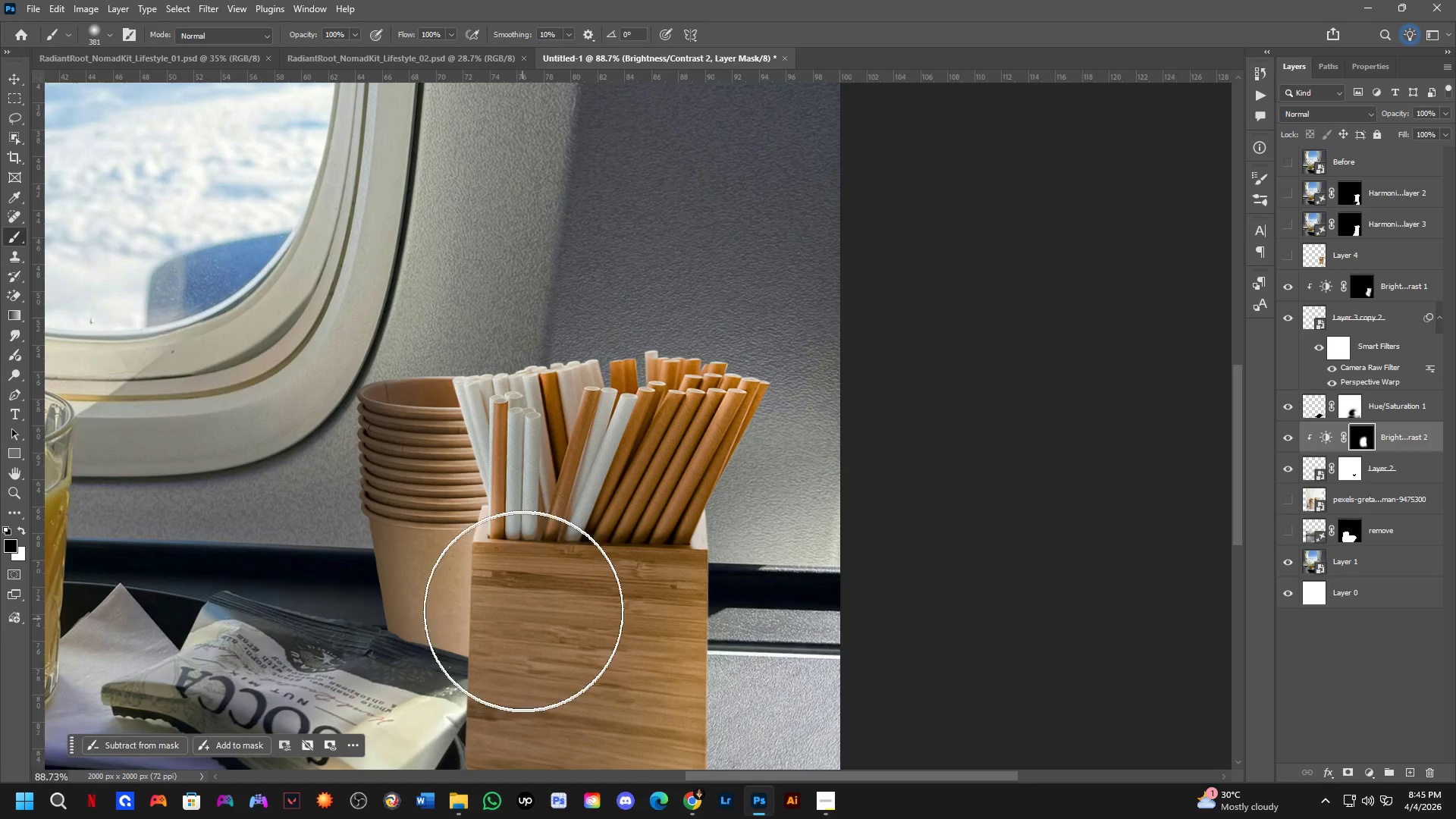 
key(Control+ControlLeft)
 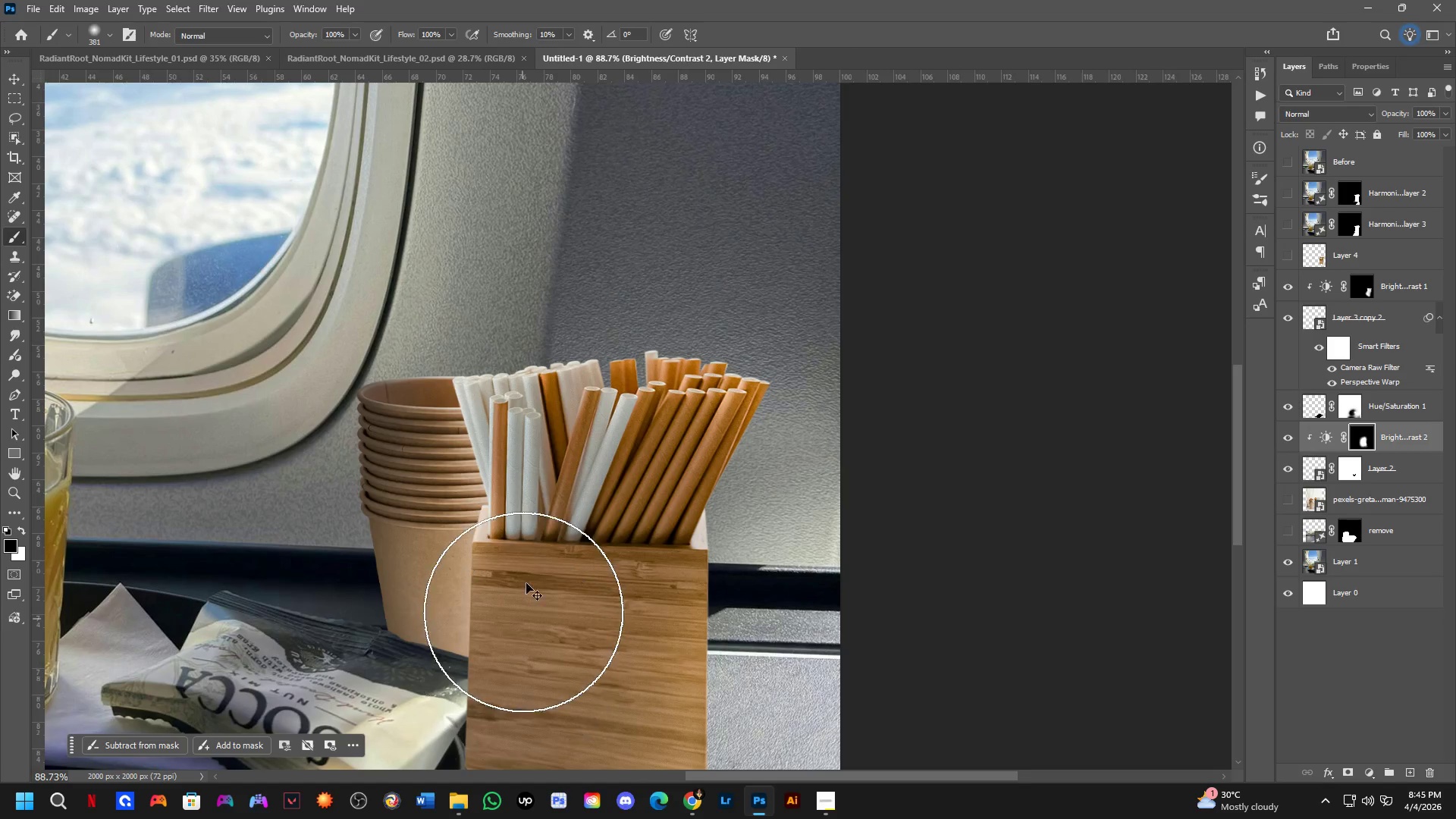 
key(Control+Z)
 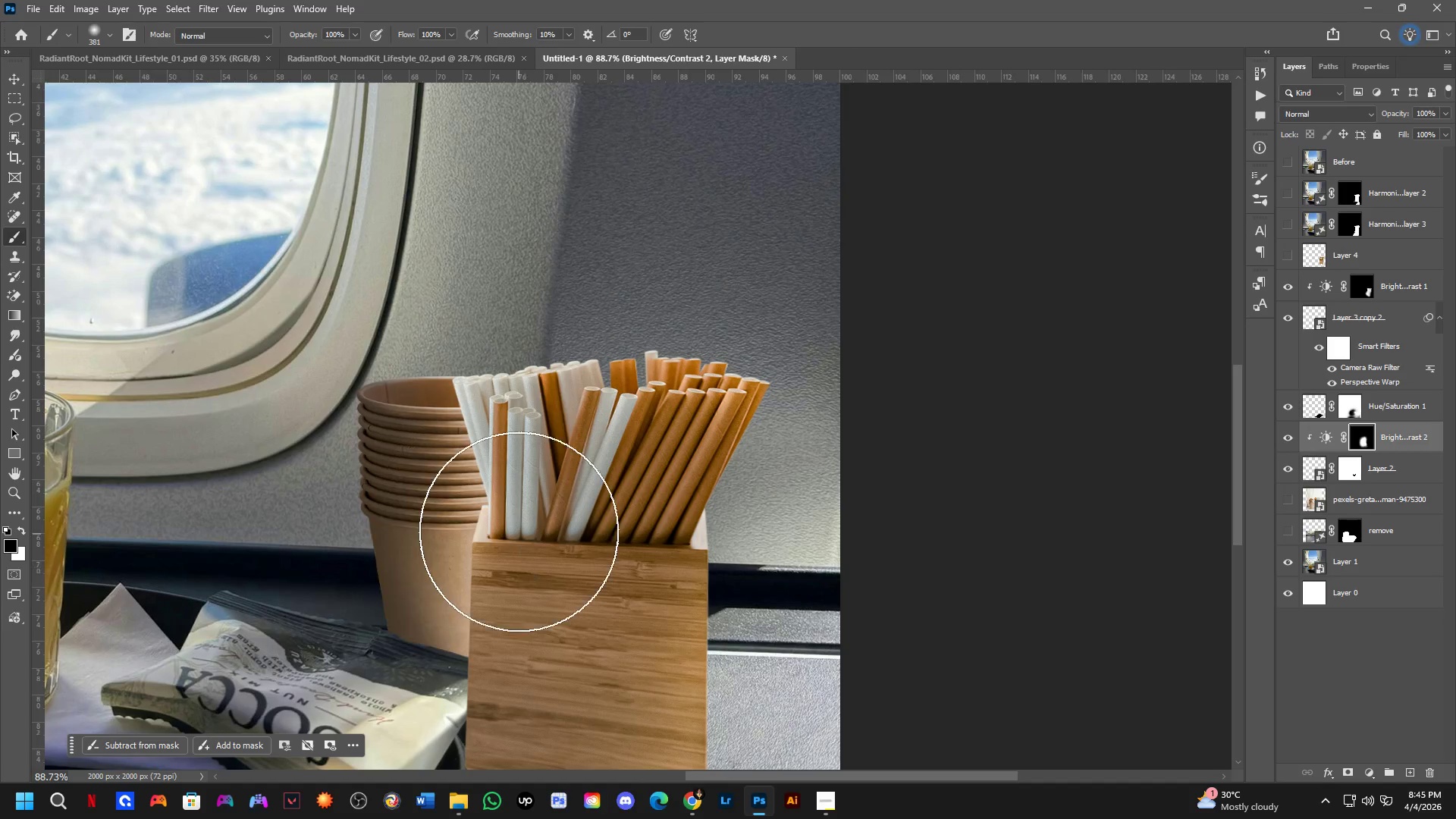 
left_click_drag(start_coordinate=[518, 538], to_coordinate=[534, 687])
 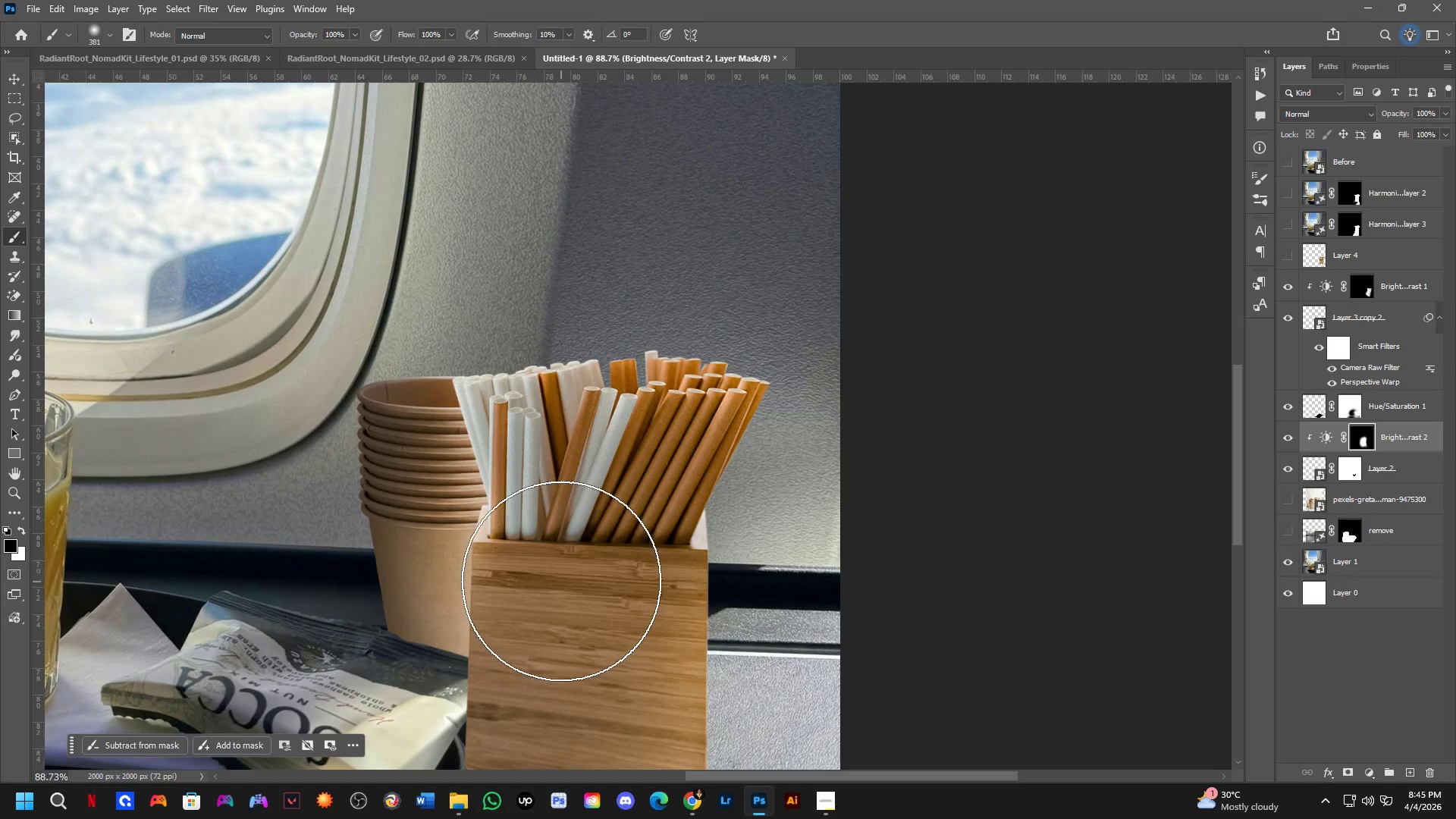 
key(Control+ControlLeft)
 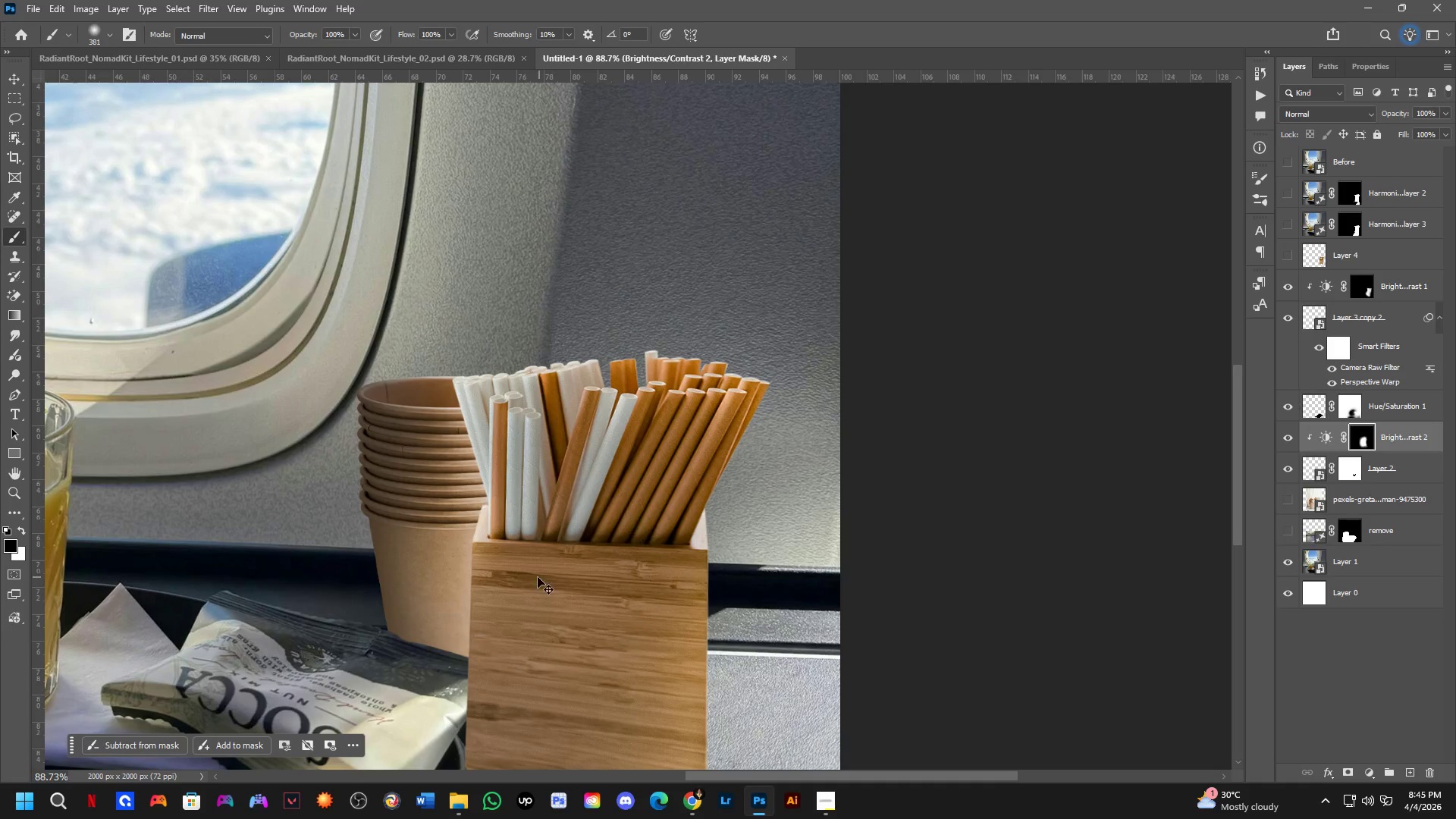 
key(Control+Z)
 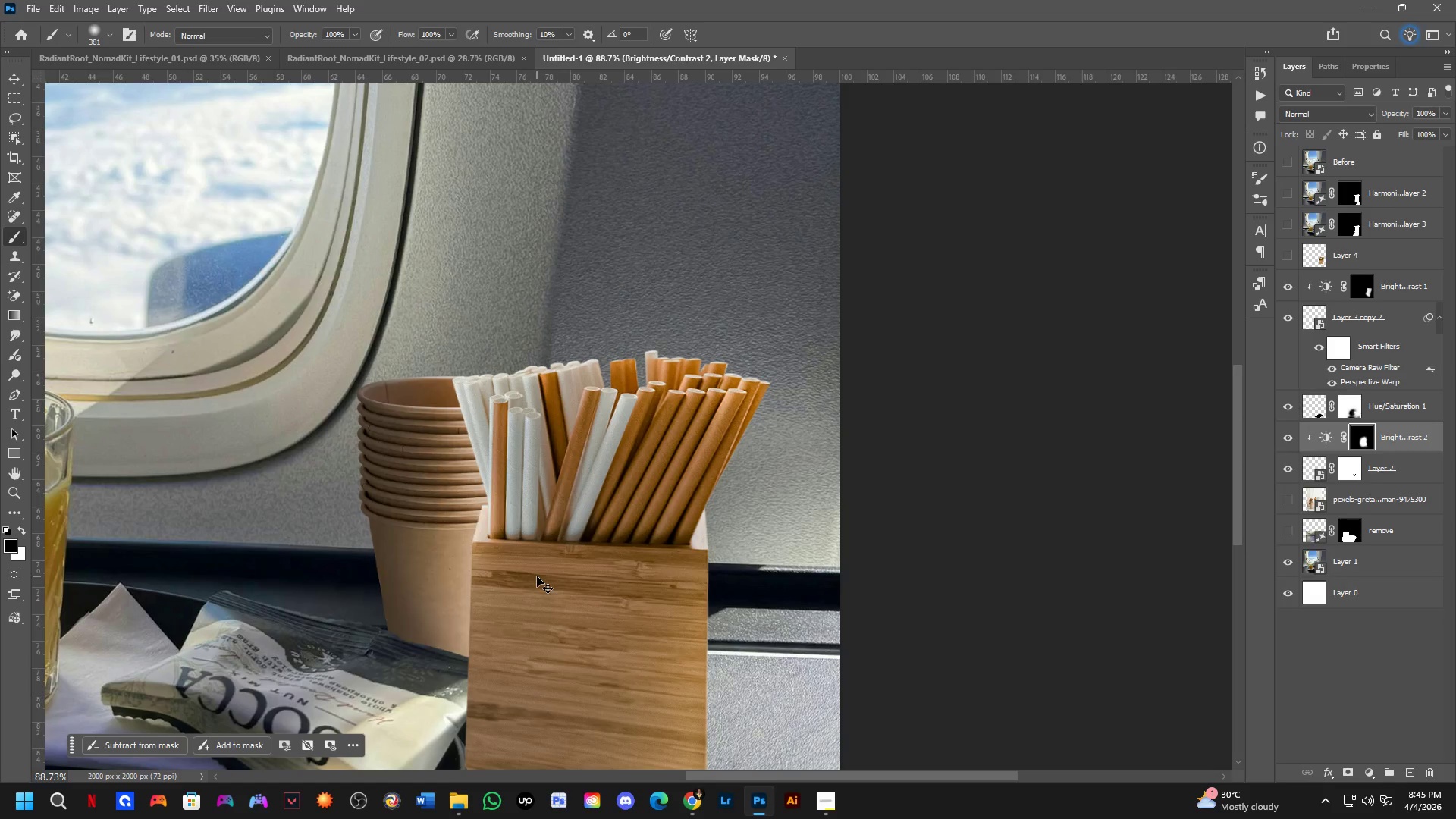 
left_click_drag(start_coordinate=[535, 591], to_coordinate=[518, 747])
 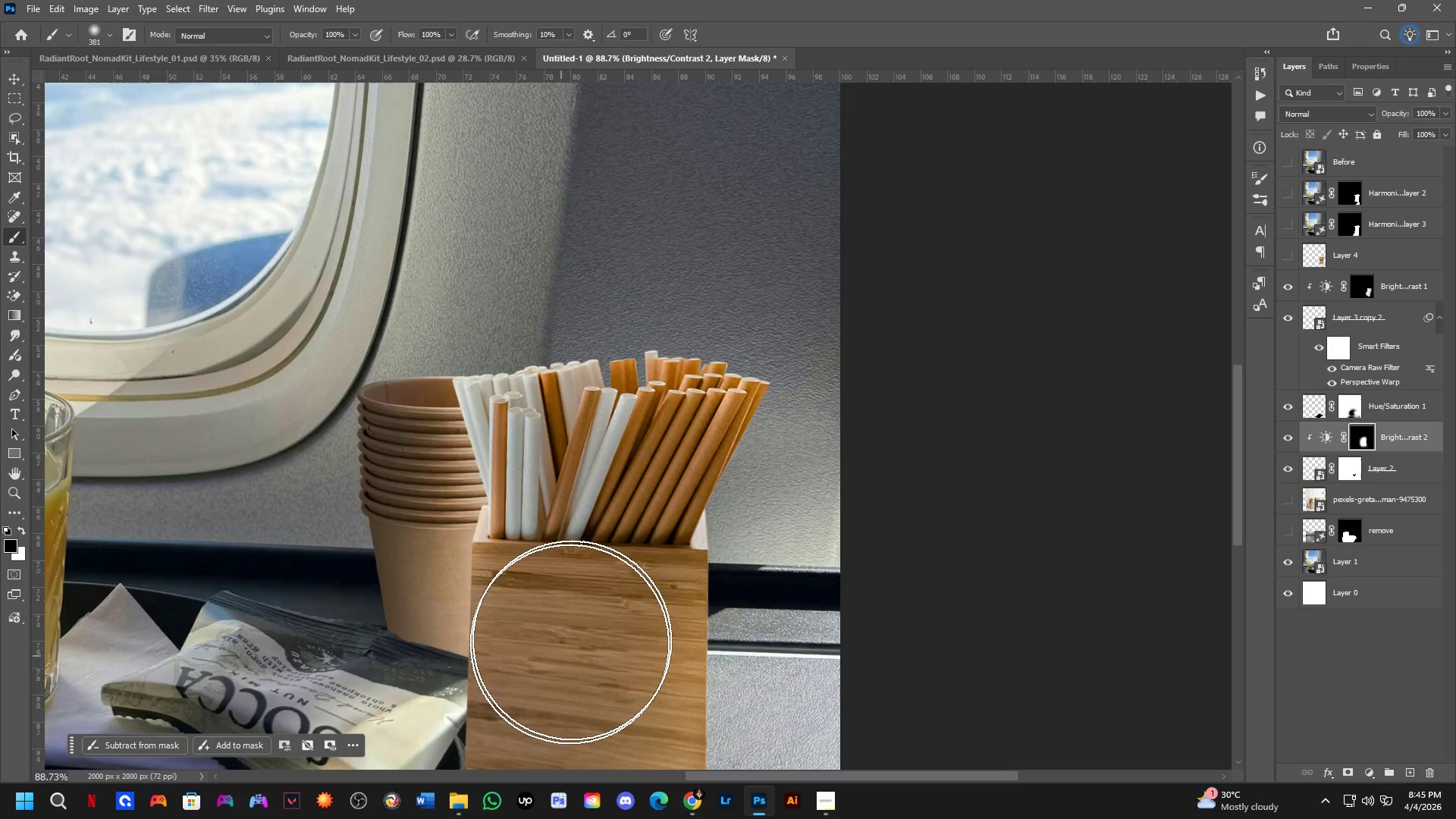 
hold_key(key=Space, duration=0.48)
 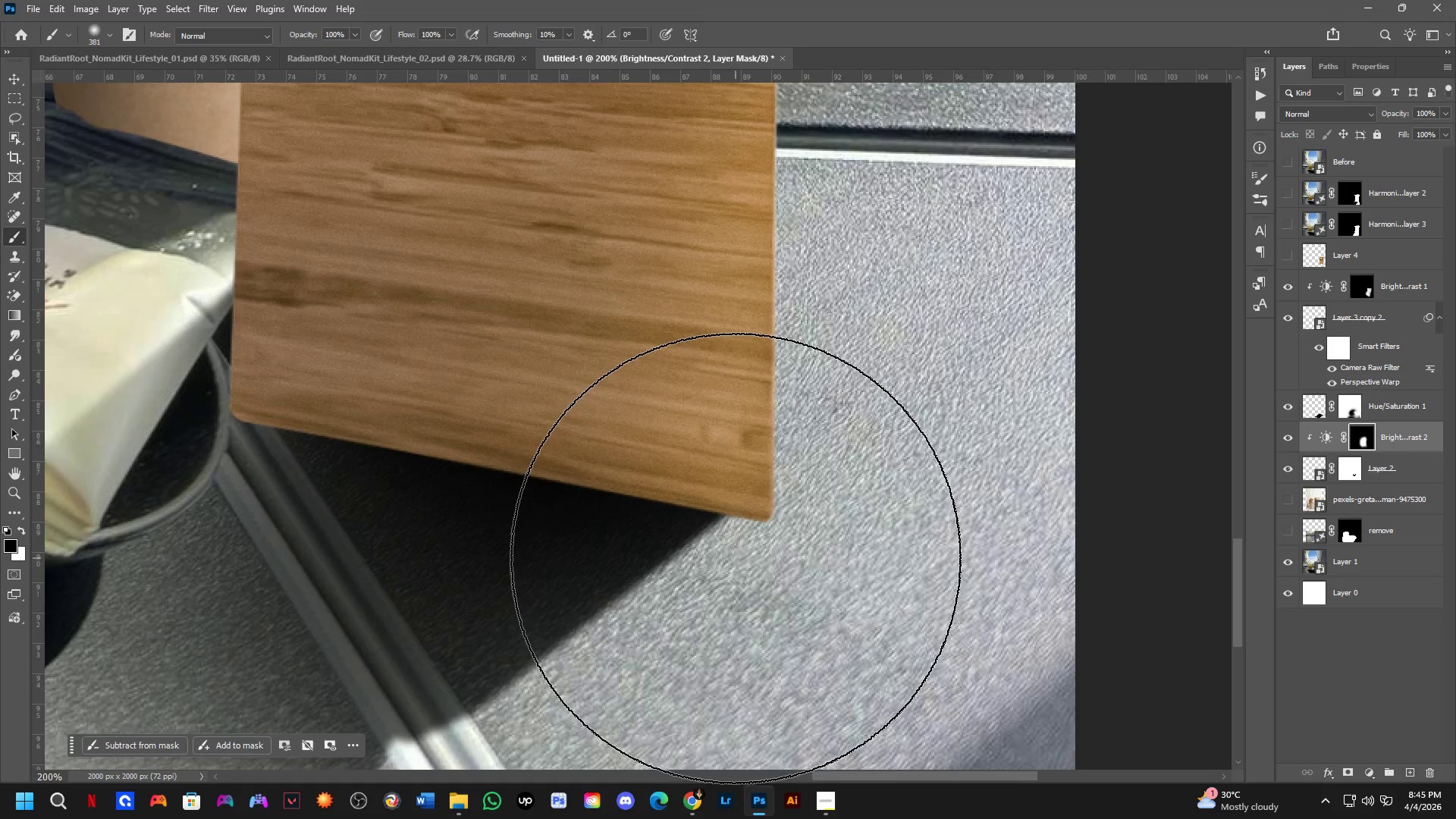 
left_click_drag(start_coordinate=[633, 629], to_coordinate=[739, 485])
 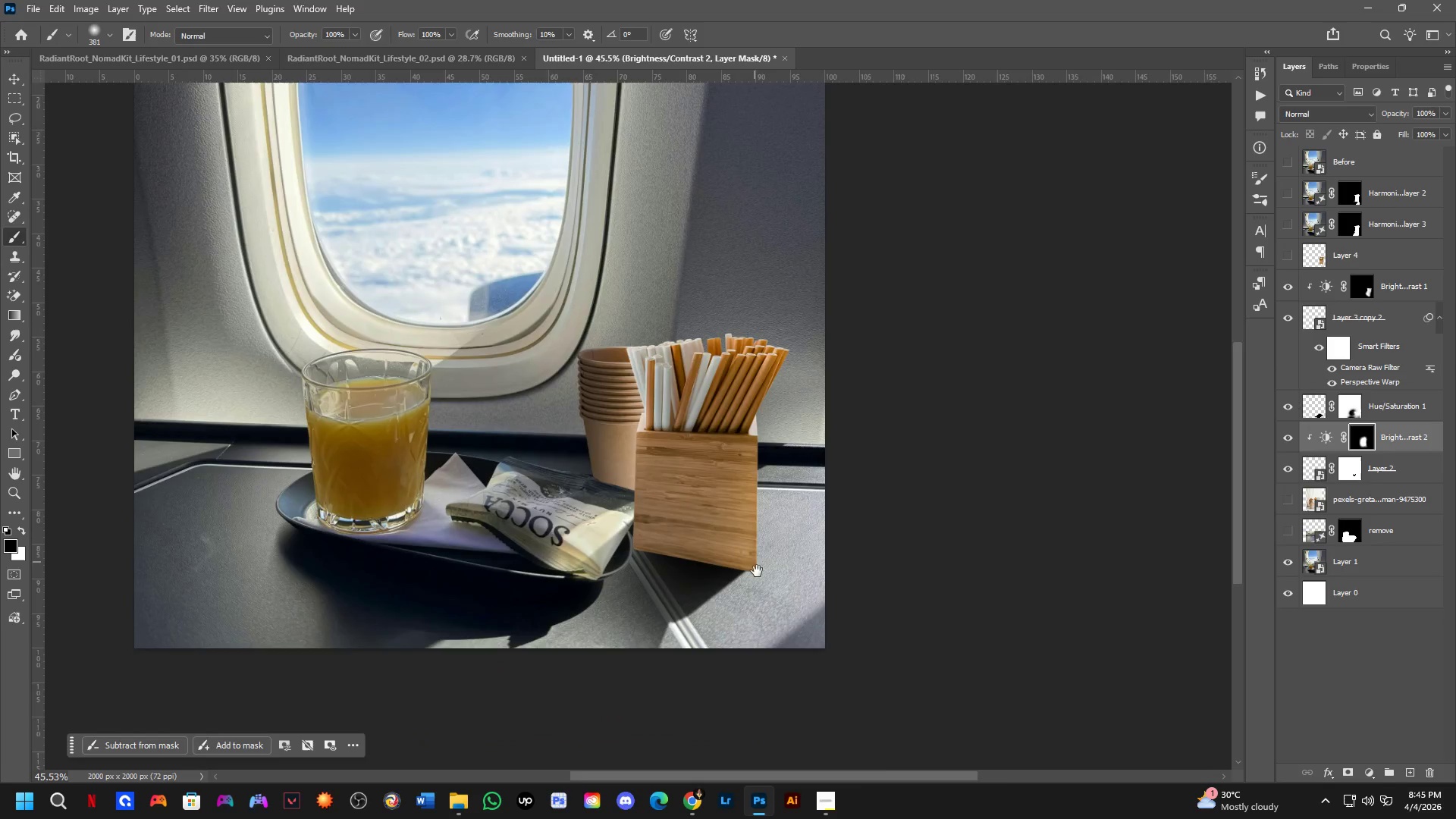 
scroll: coordinate [603, 607], scroll_direction: down, amount: 7.0
 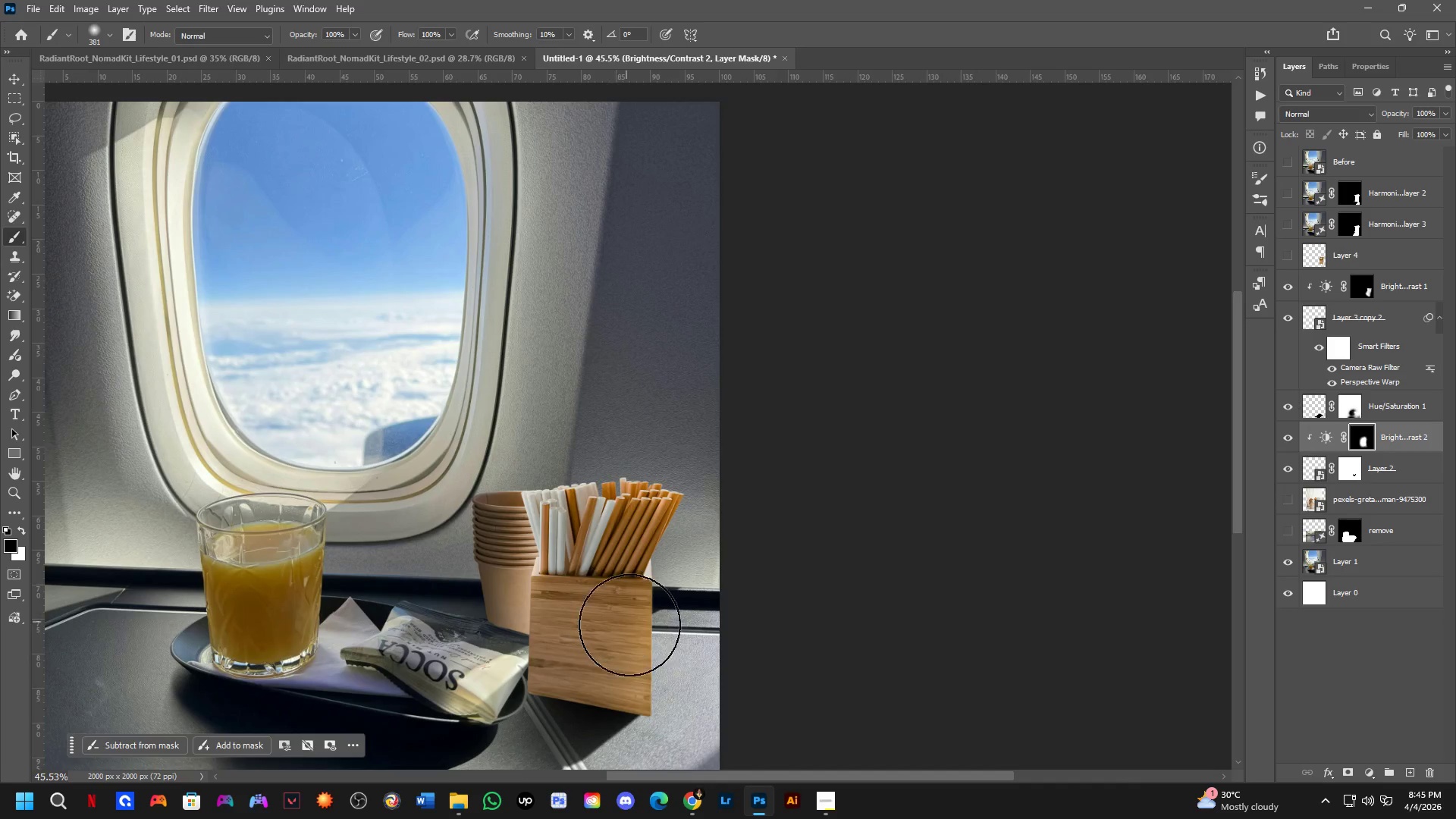 
key(Shift+ShiftLeft)
 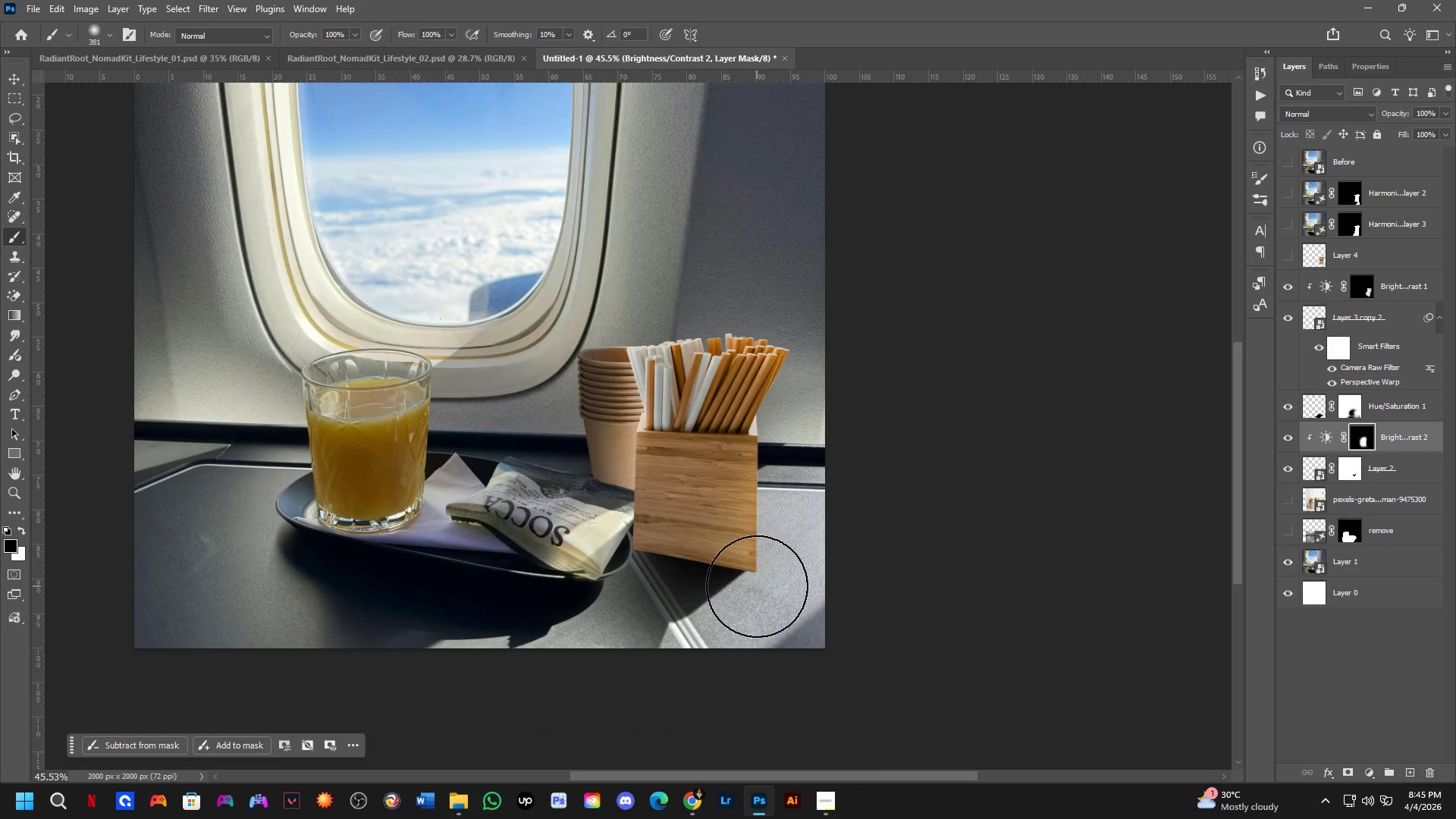 
scroll: coordinate [752, 587], scroll_direction: up, amount: 4.0
 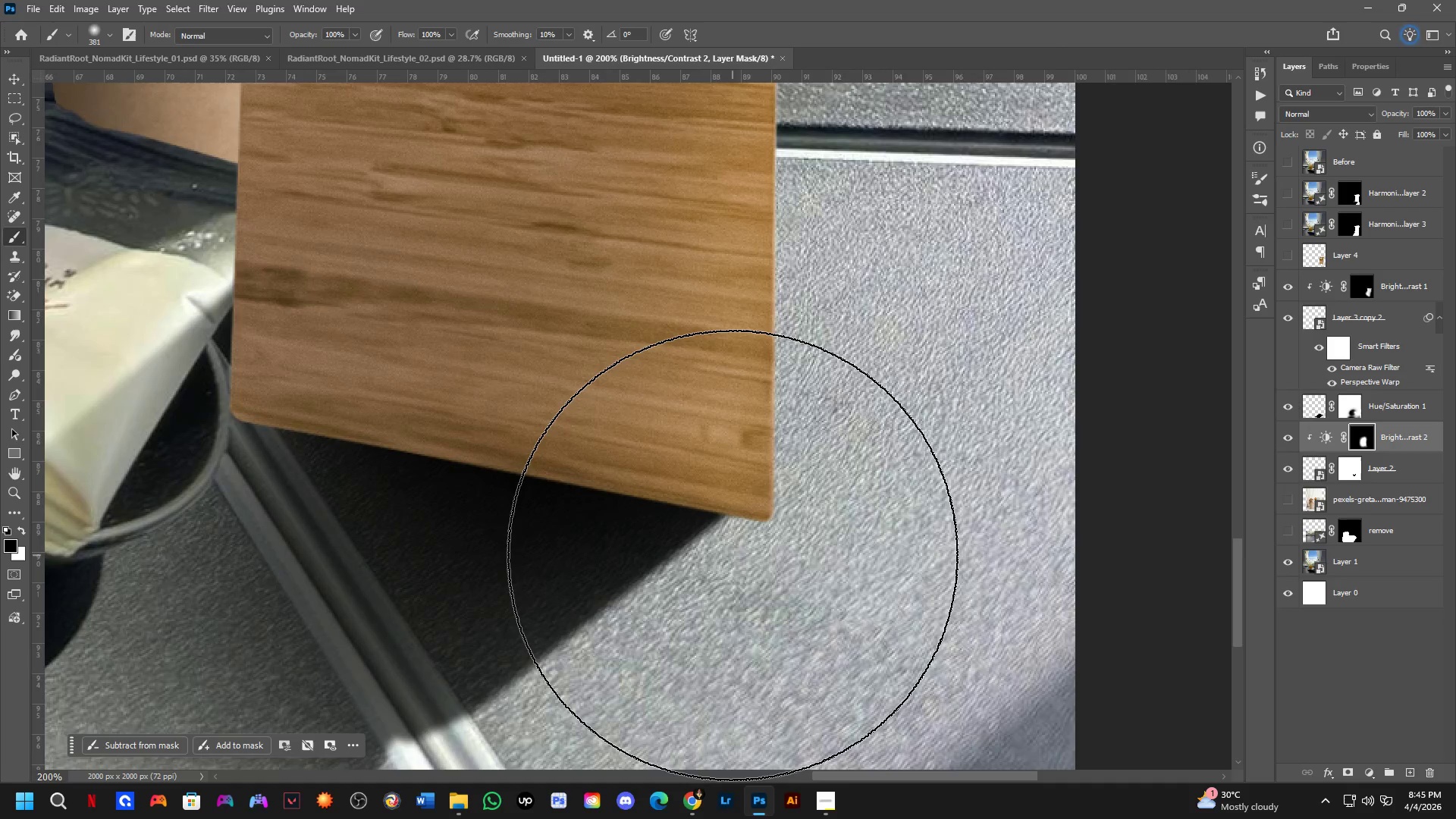 
hold_key(key=ShiftLeft, duration=0.55)
 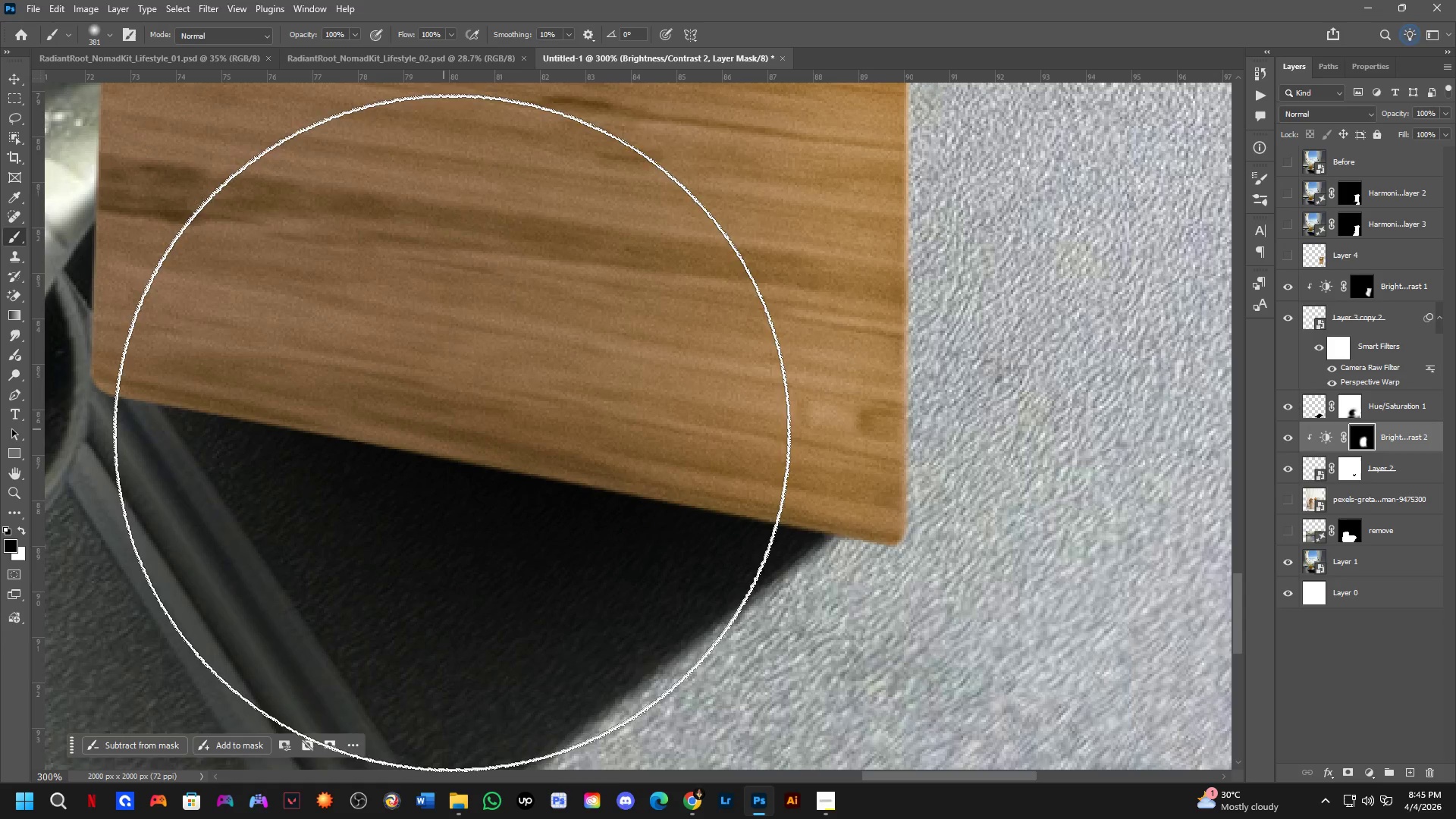 
hold_key(key=ShiftLeft, duration=1.05)
 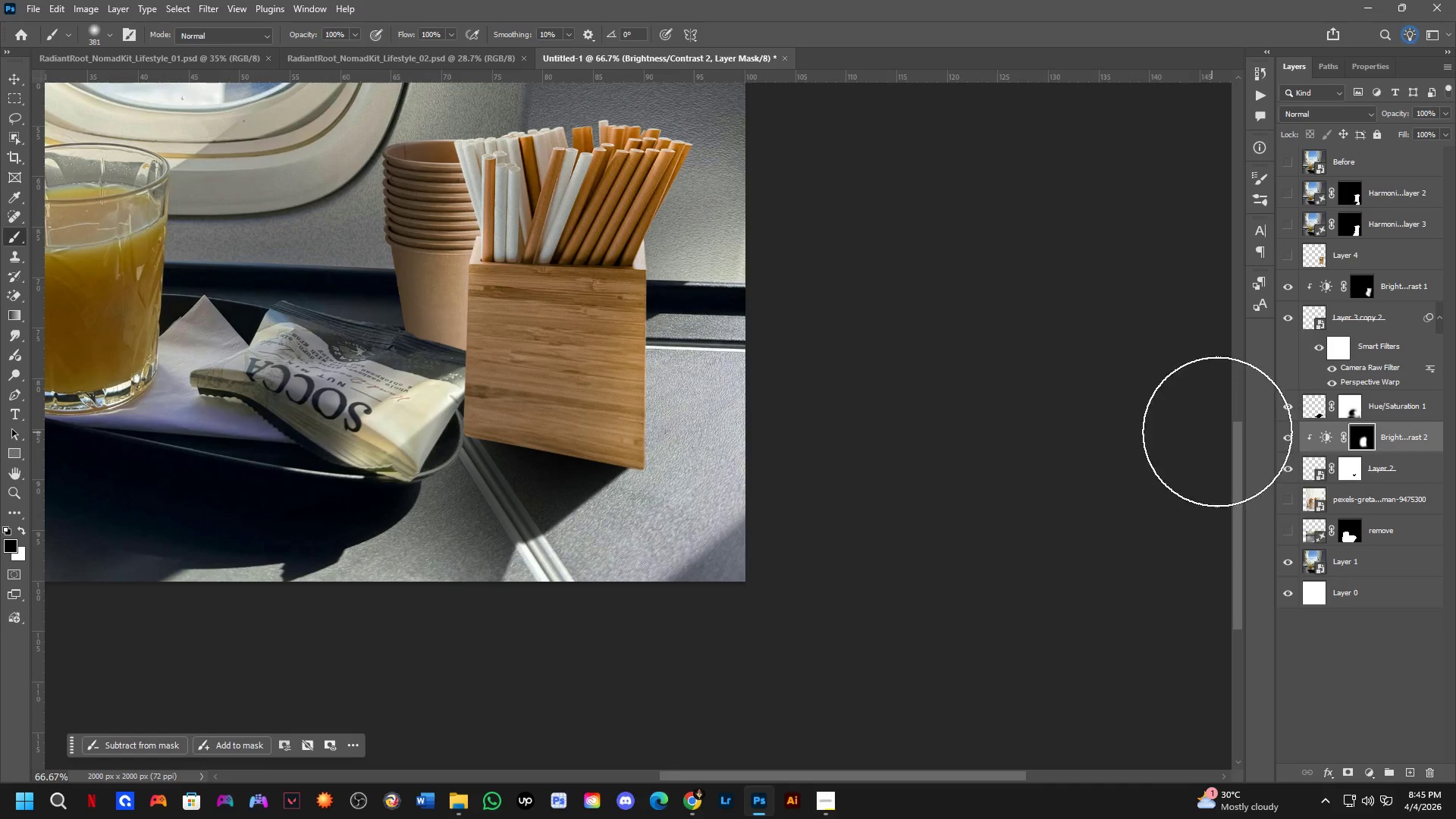 
scroll: coordinate [507, 474], scroll_direction: up, amount: 1.0
 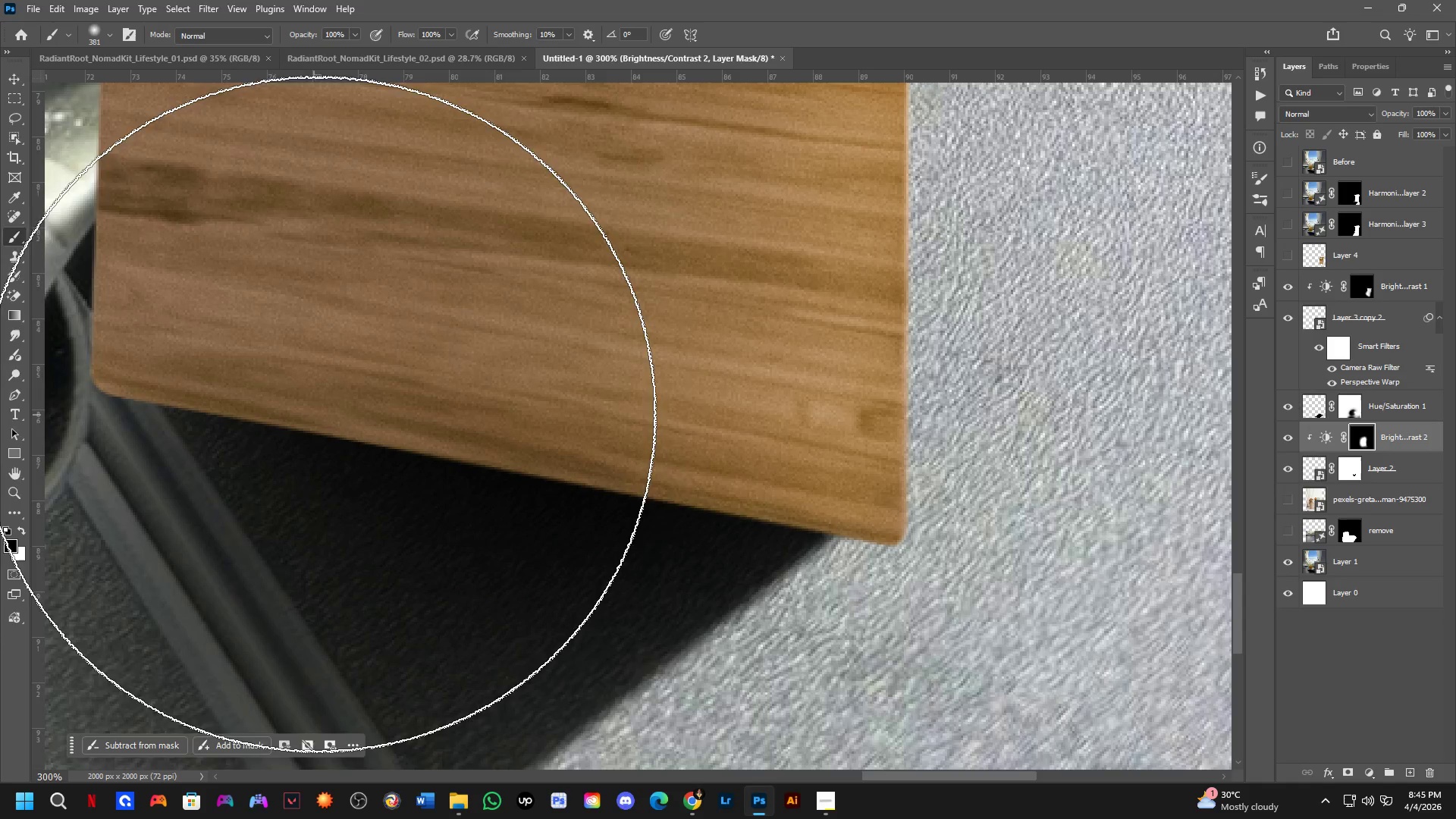 
scroll: coordinate [570, 449], scroll_direction: down, amount: 2.0
 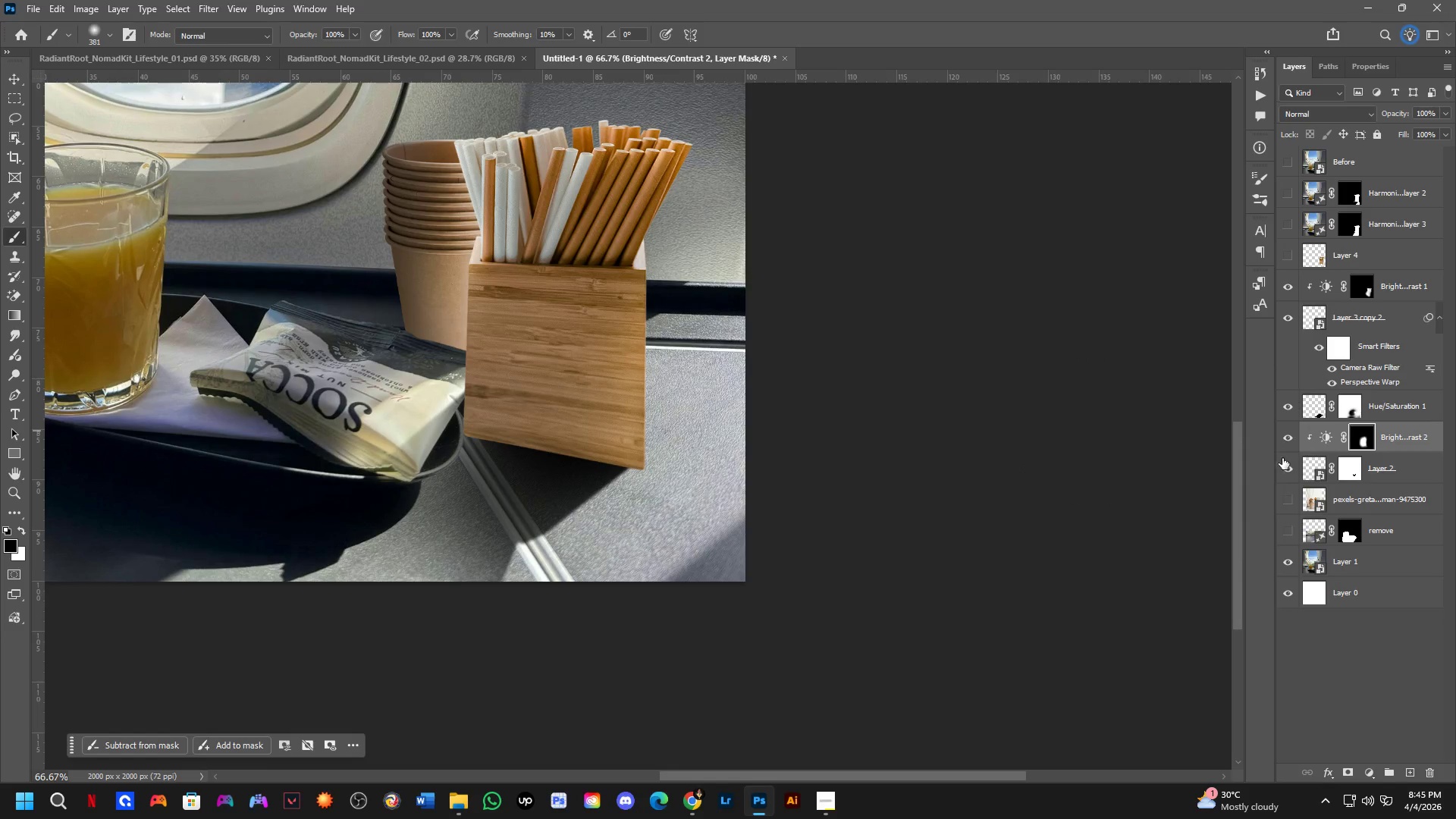 
double_click([1282, 462])
 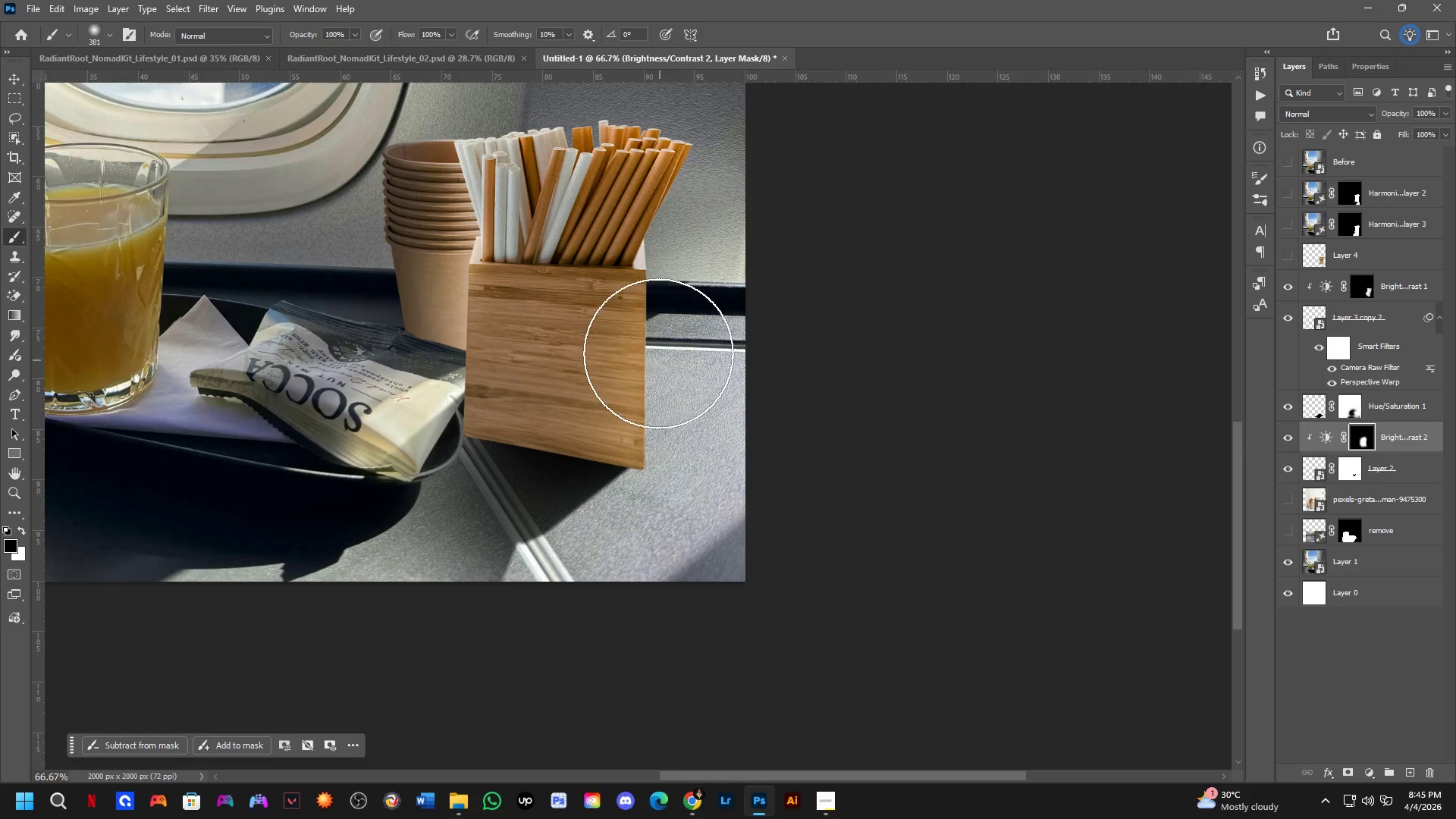 
hold_key(key=ControlLeft, duration=0.34)
 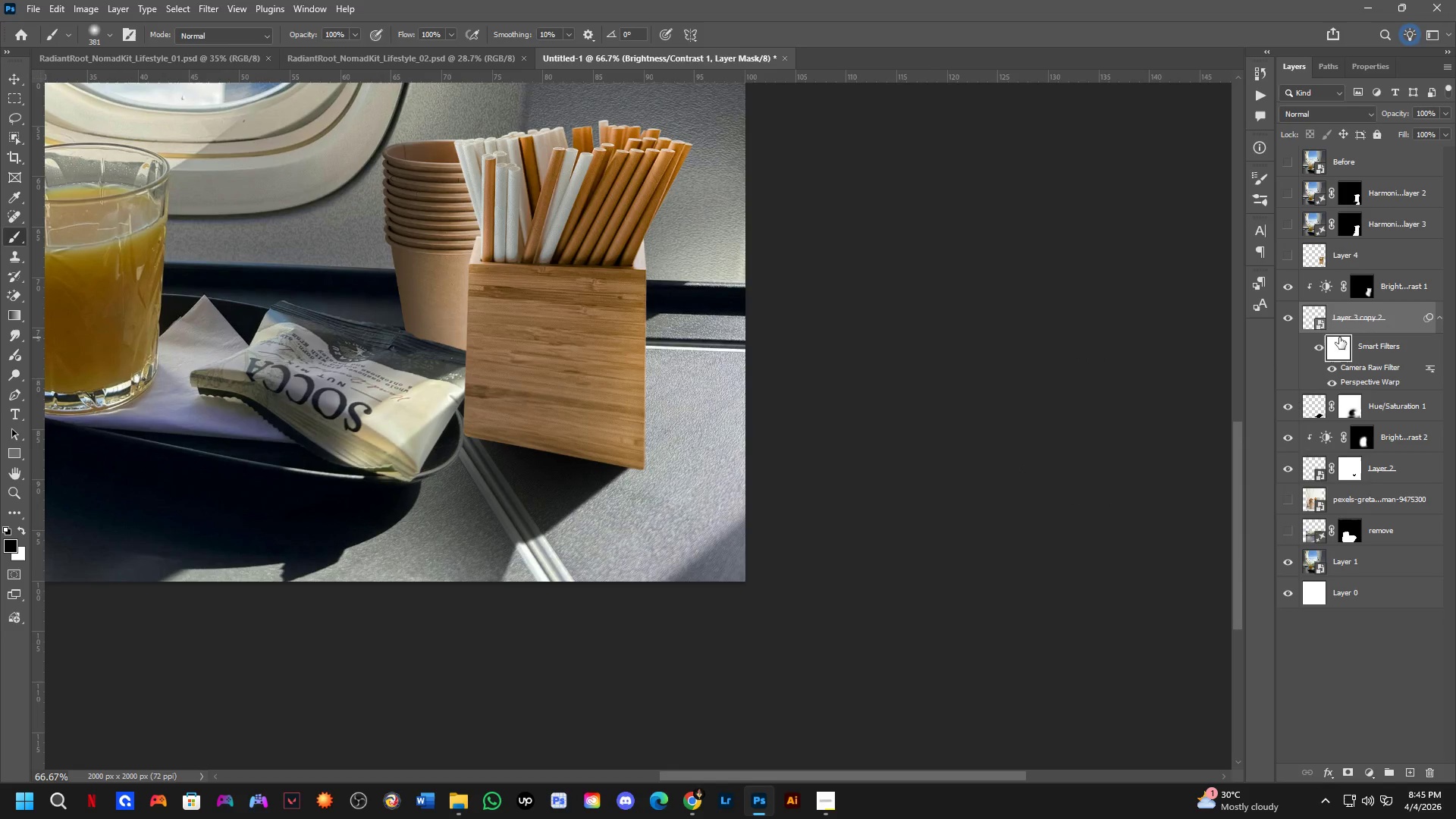 
double_click([1341, 323])
 